 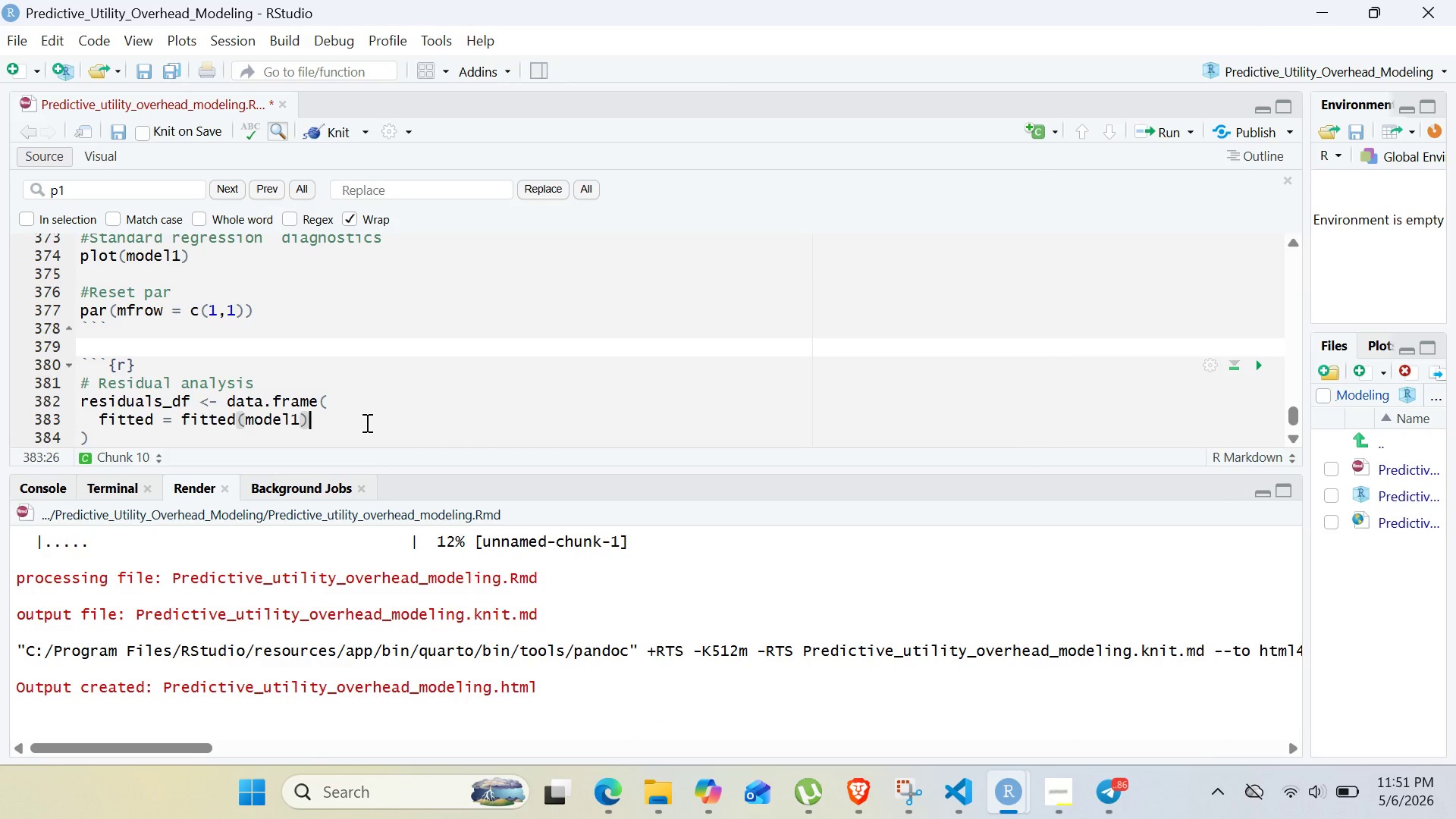 
key(Enter)
 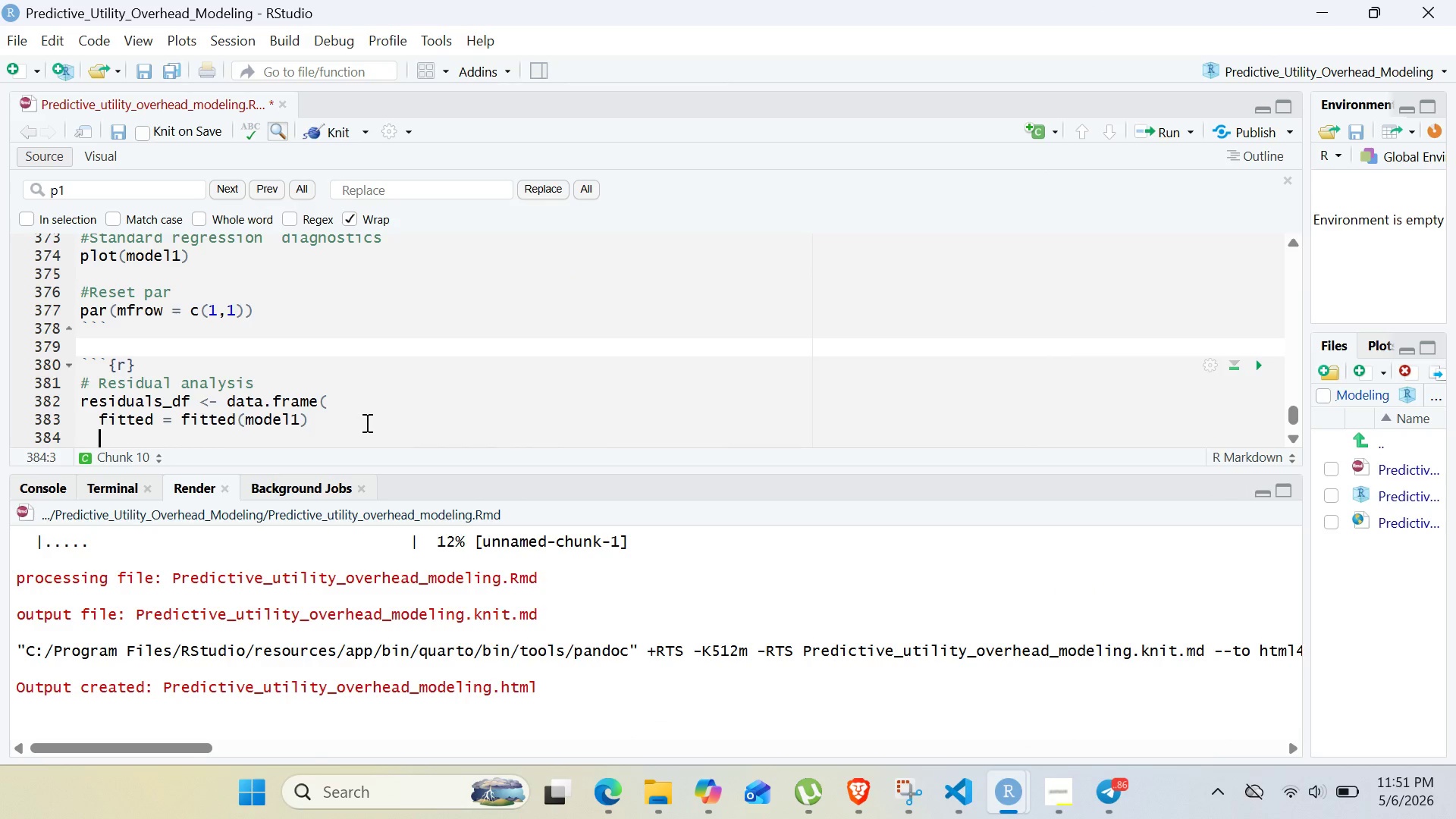 
type(res)
 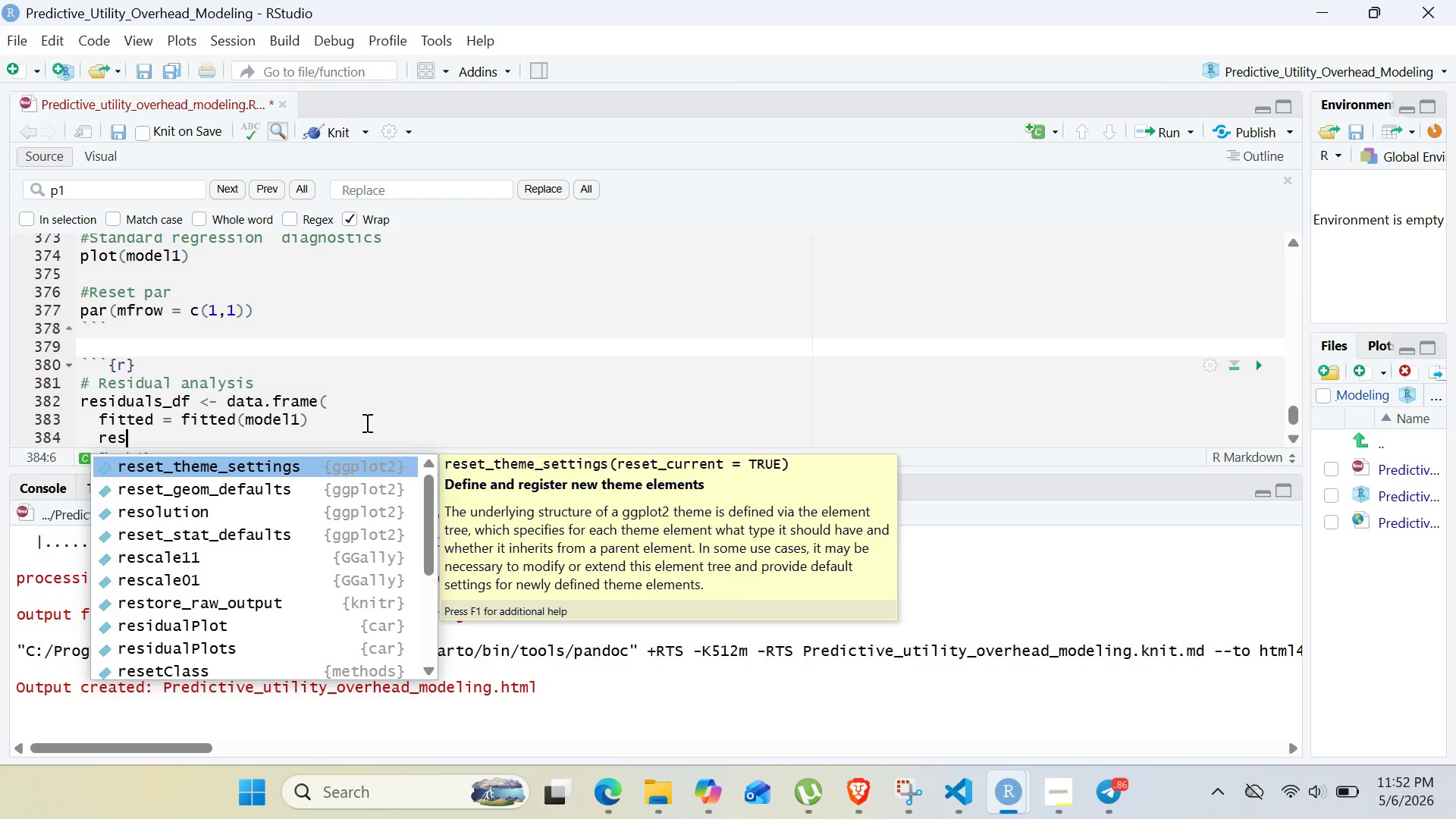 
wait(7.11)
 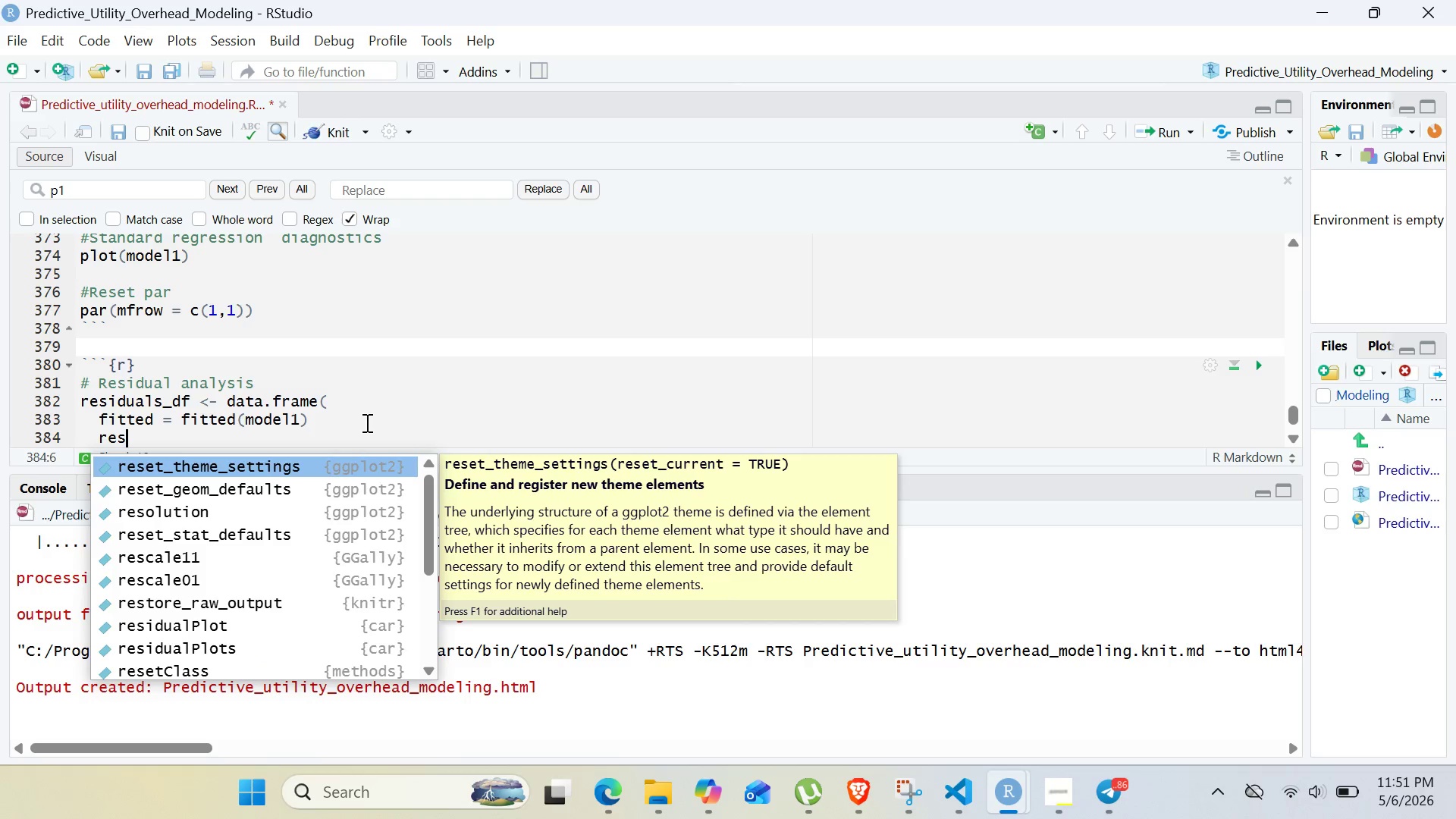 
key(I)
 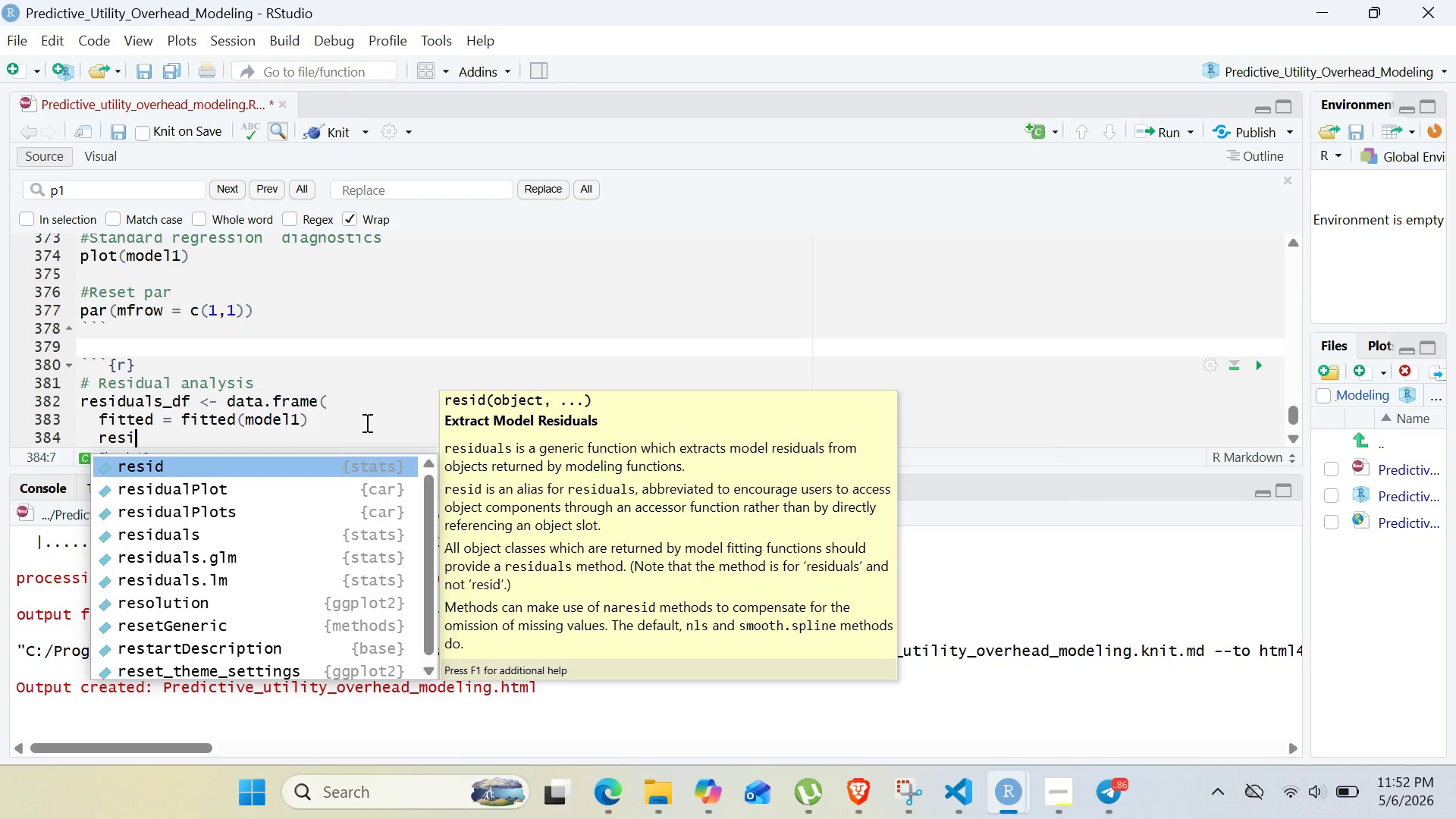 
wait(11.28)
 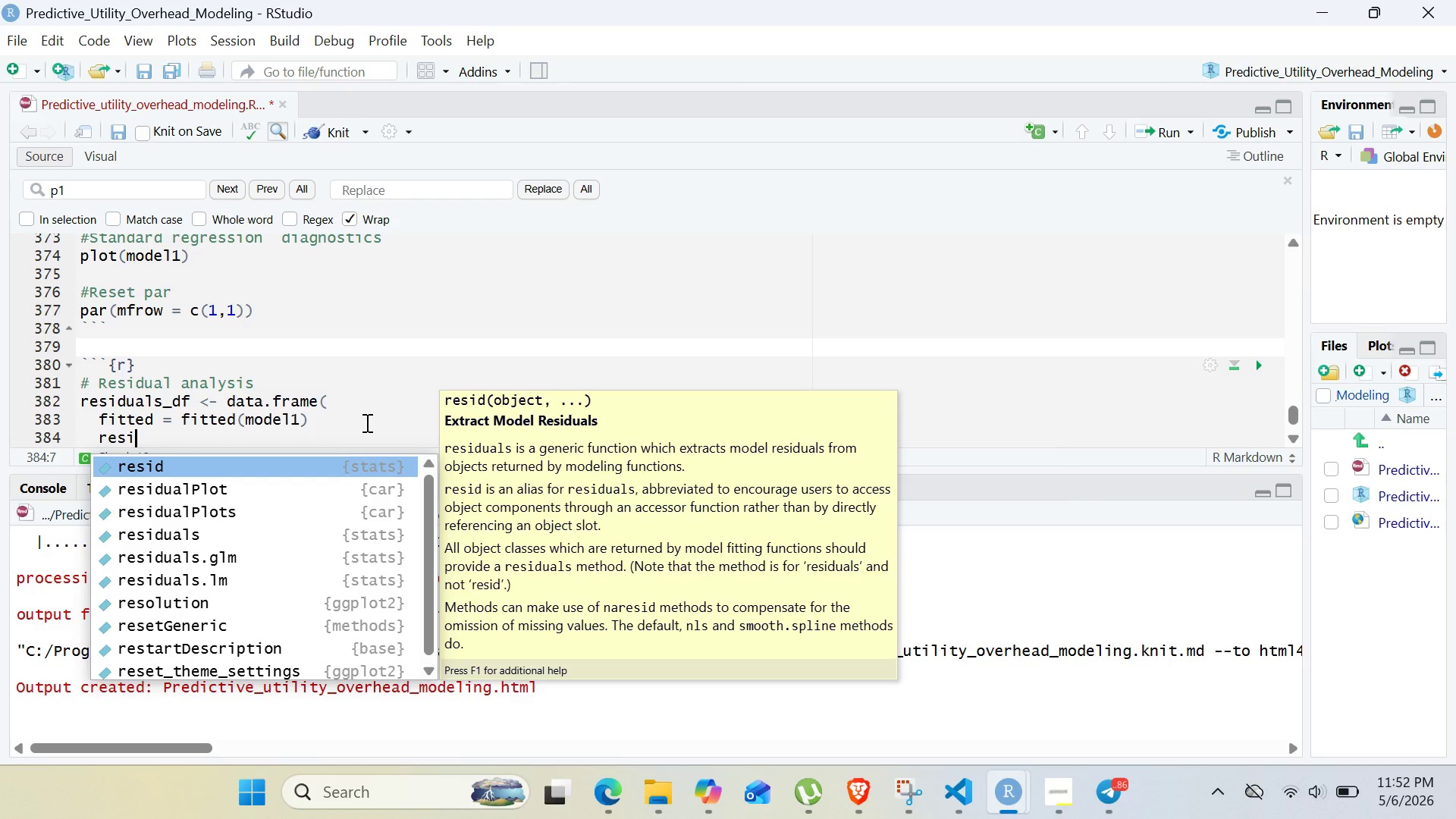 
type(duals = )
 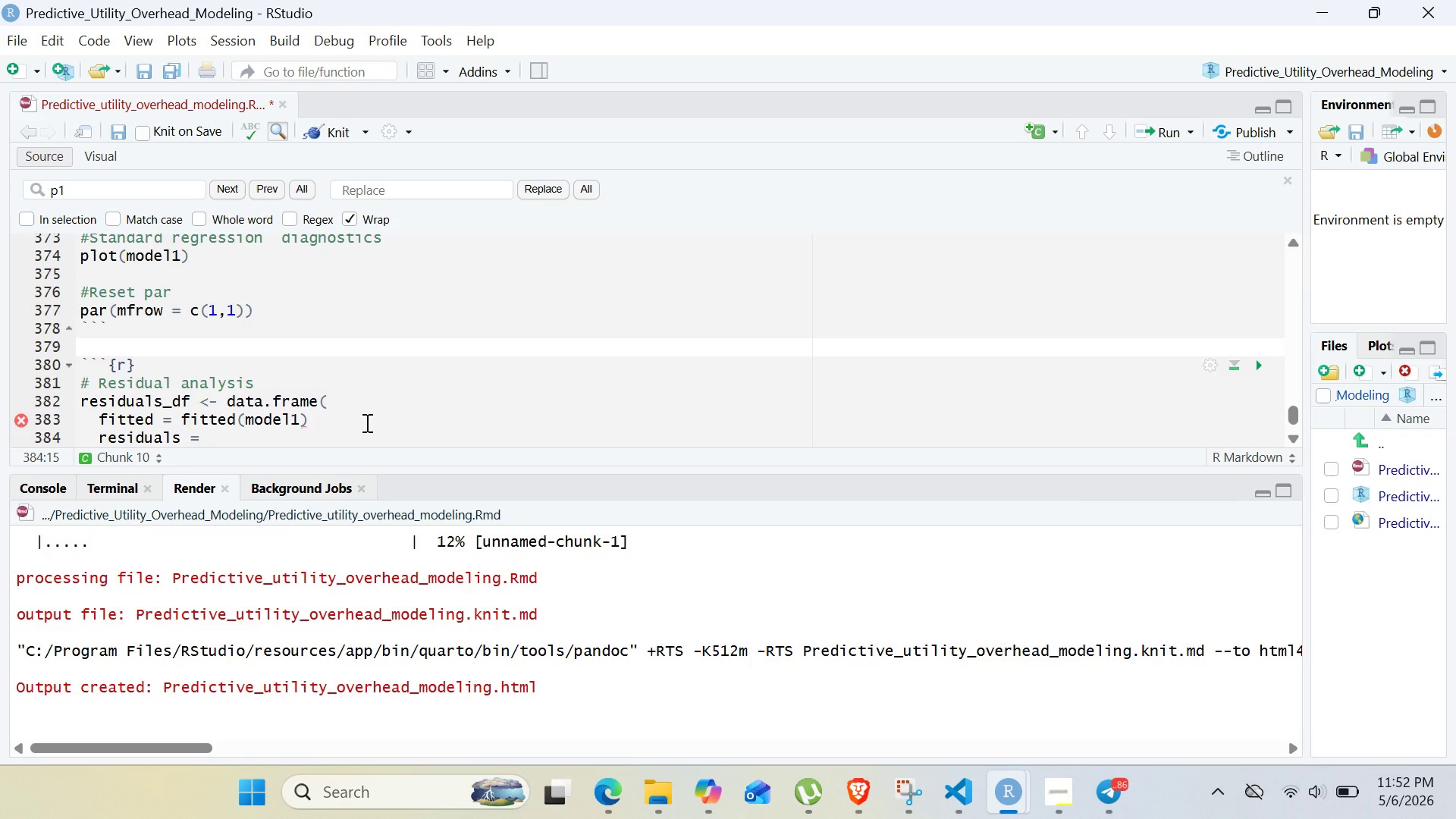 
wait(7.66)
 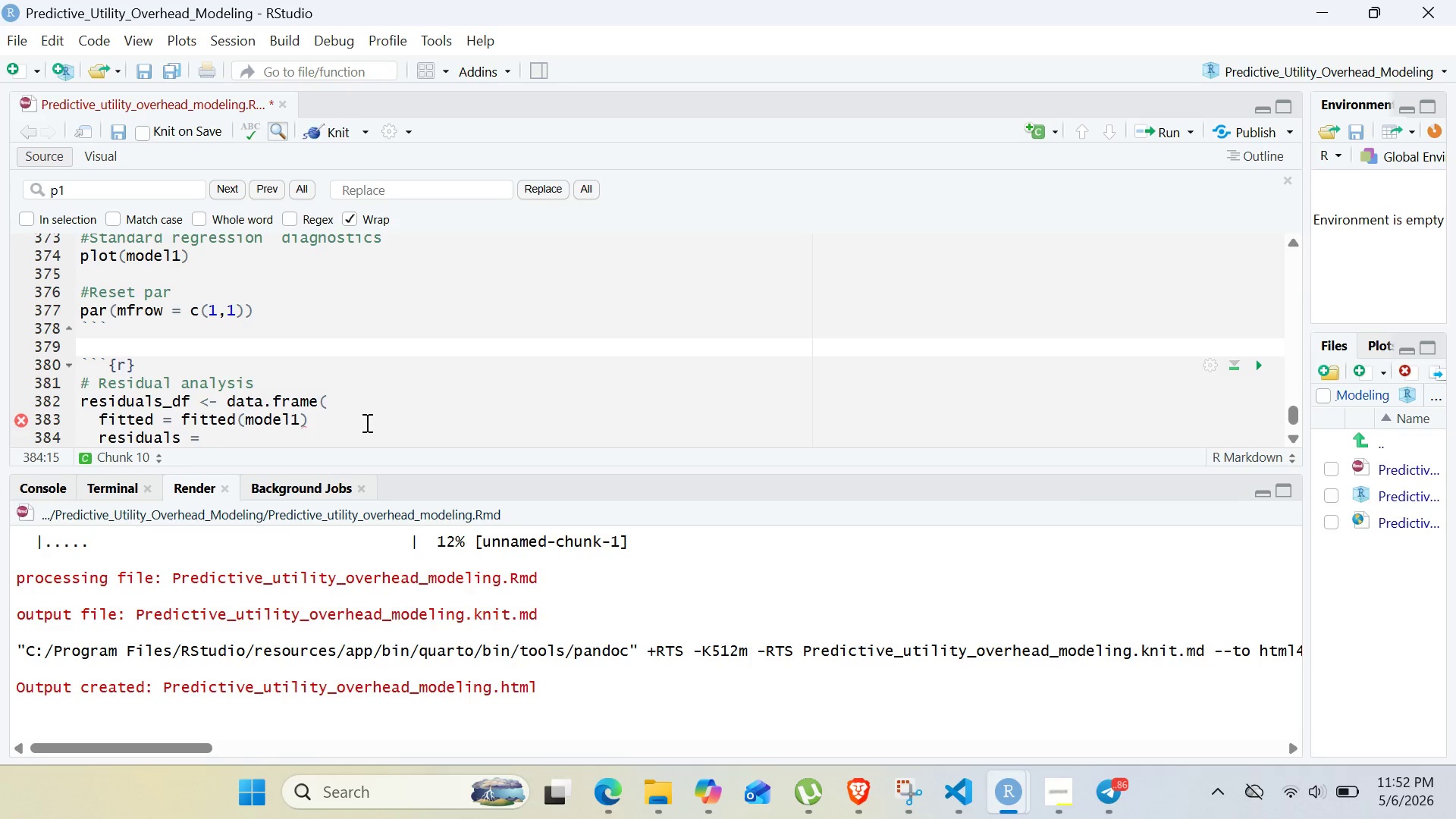 
type(resi)
 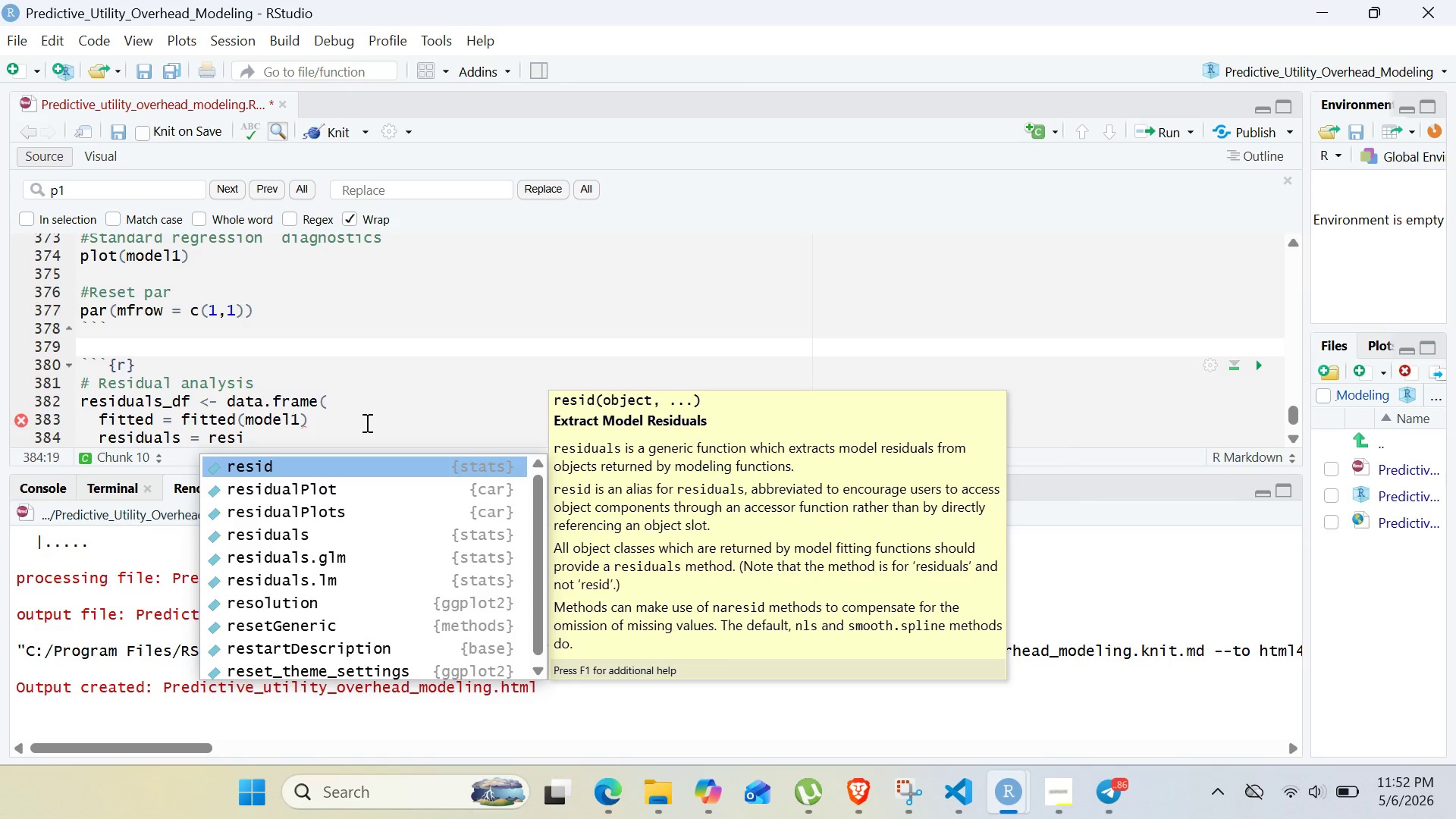 
key(Enter)
 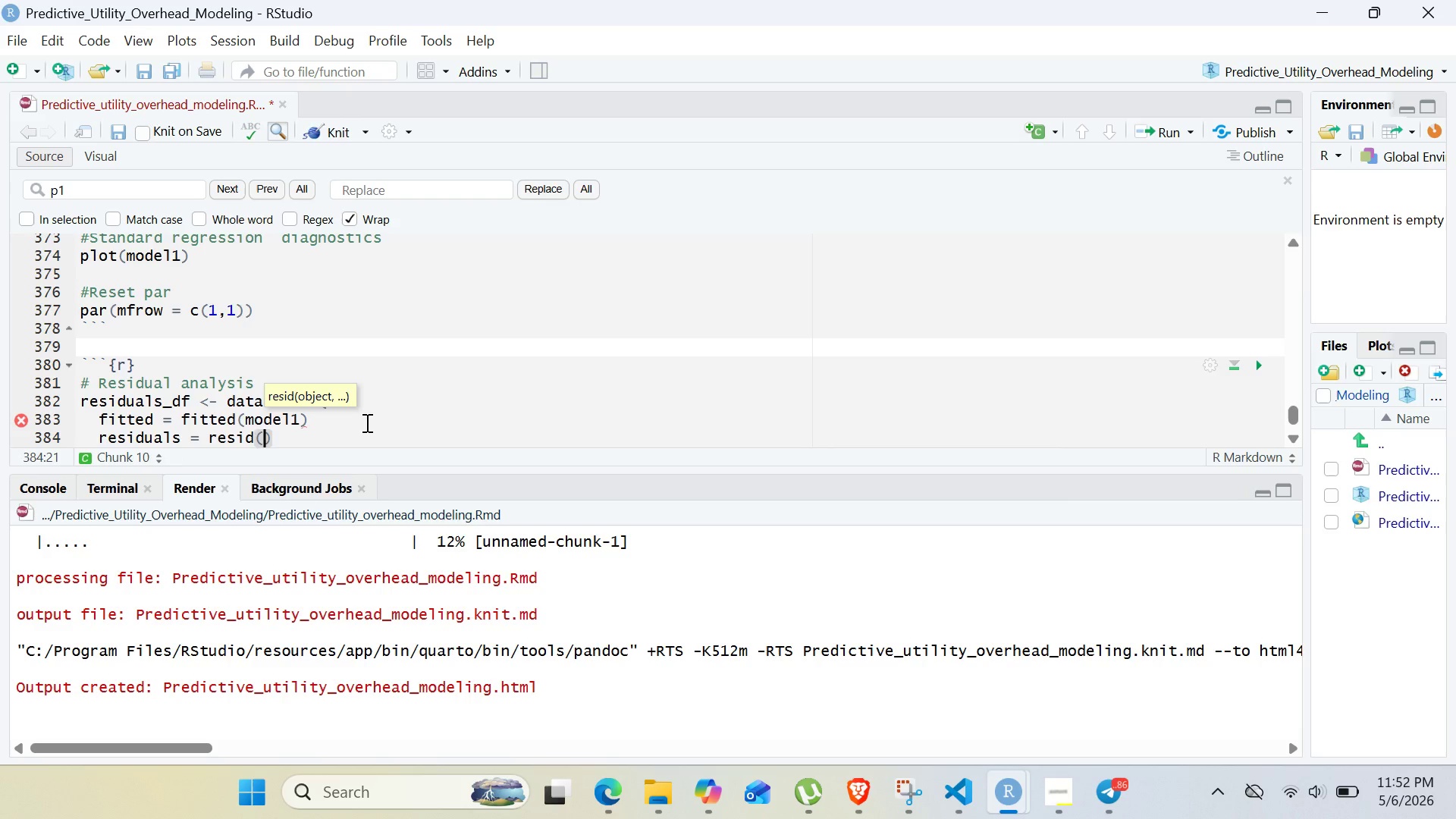 
type(model1)
 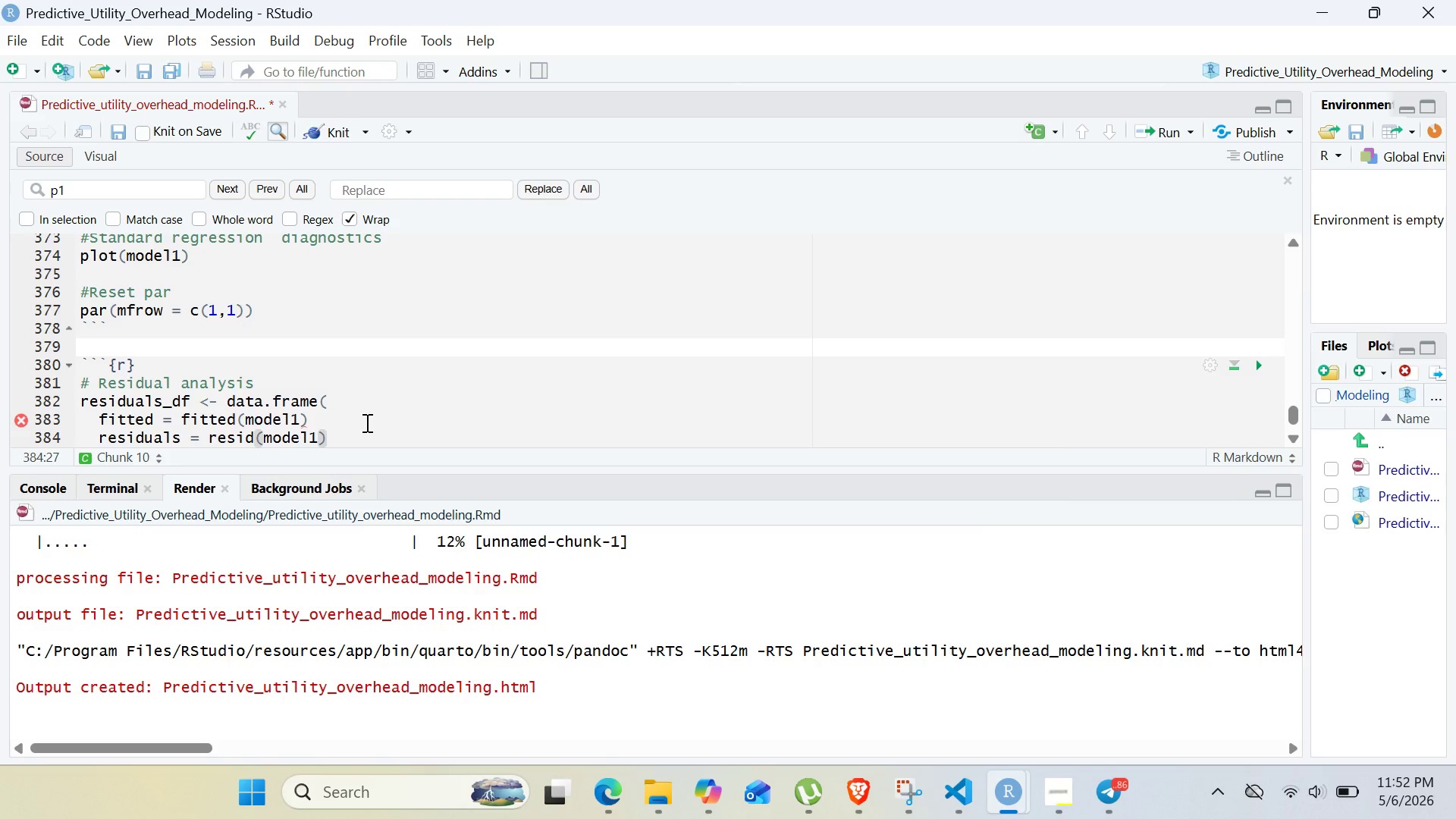 
key(ArrowRight)
 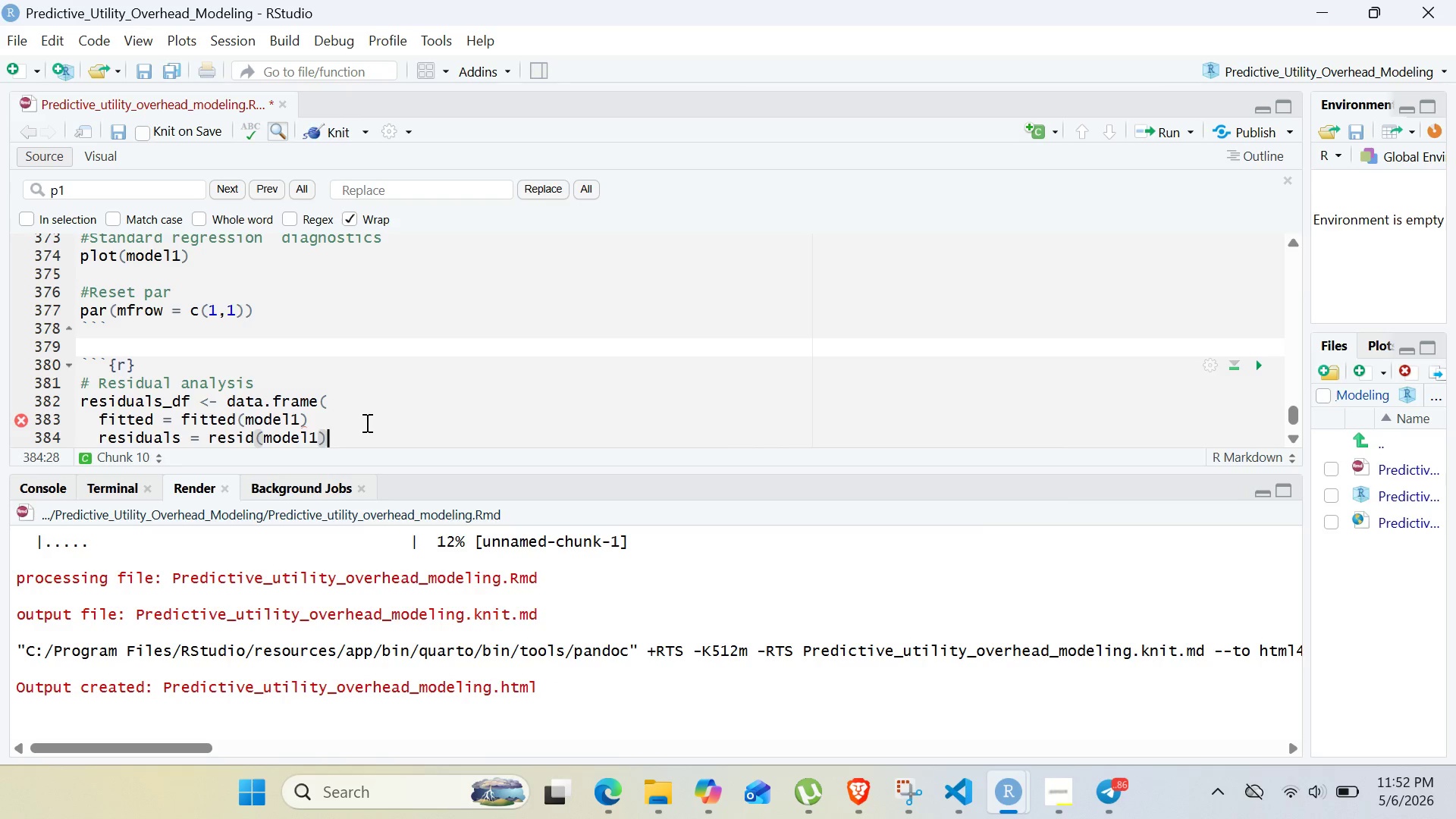 
key(Enter)
 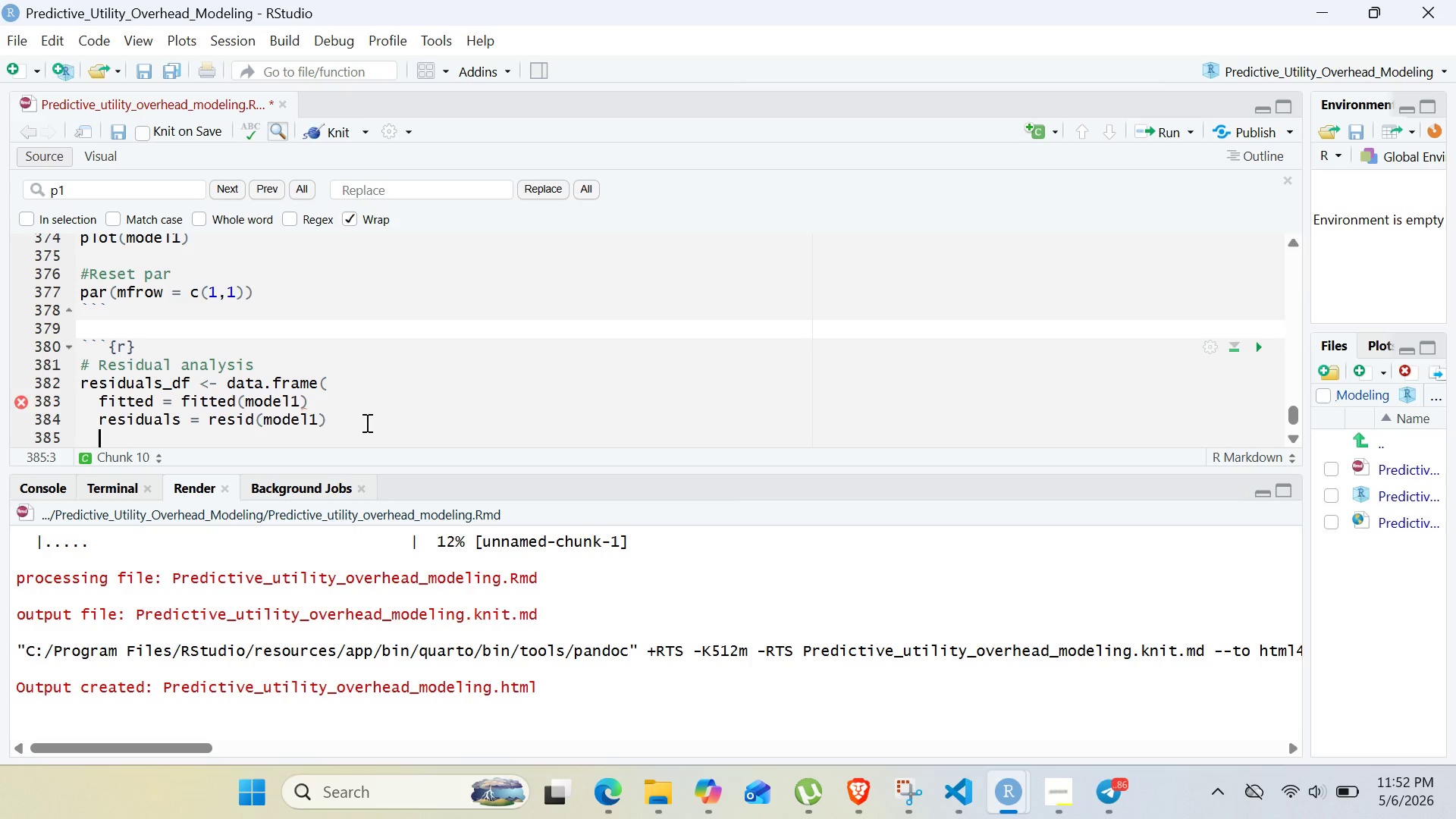 
wait(9.38)
 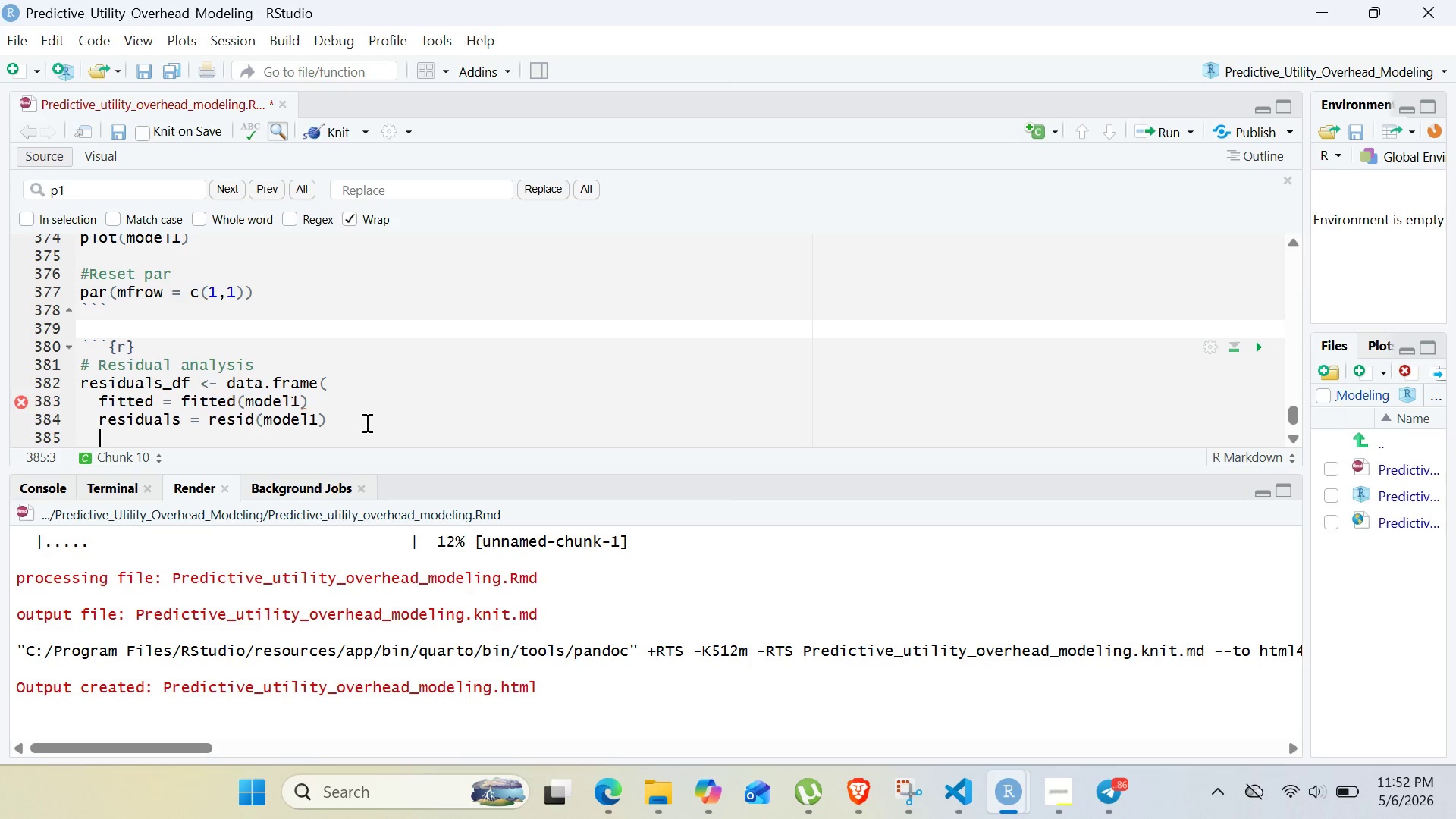 
type(standaedized  rsa)
 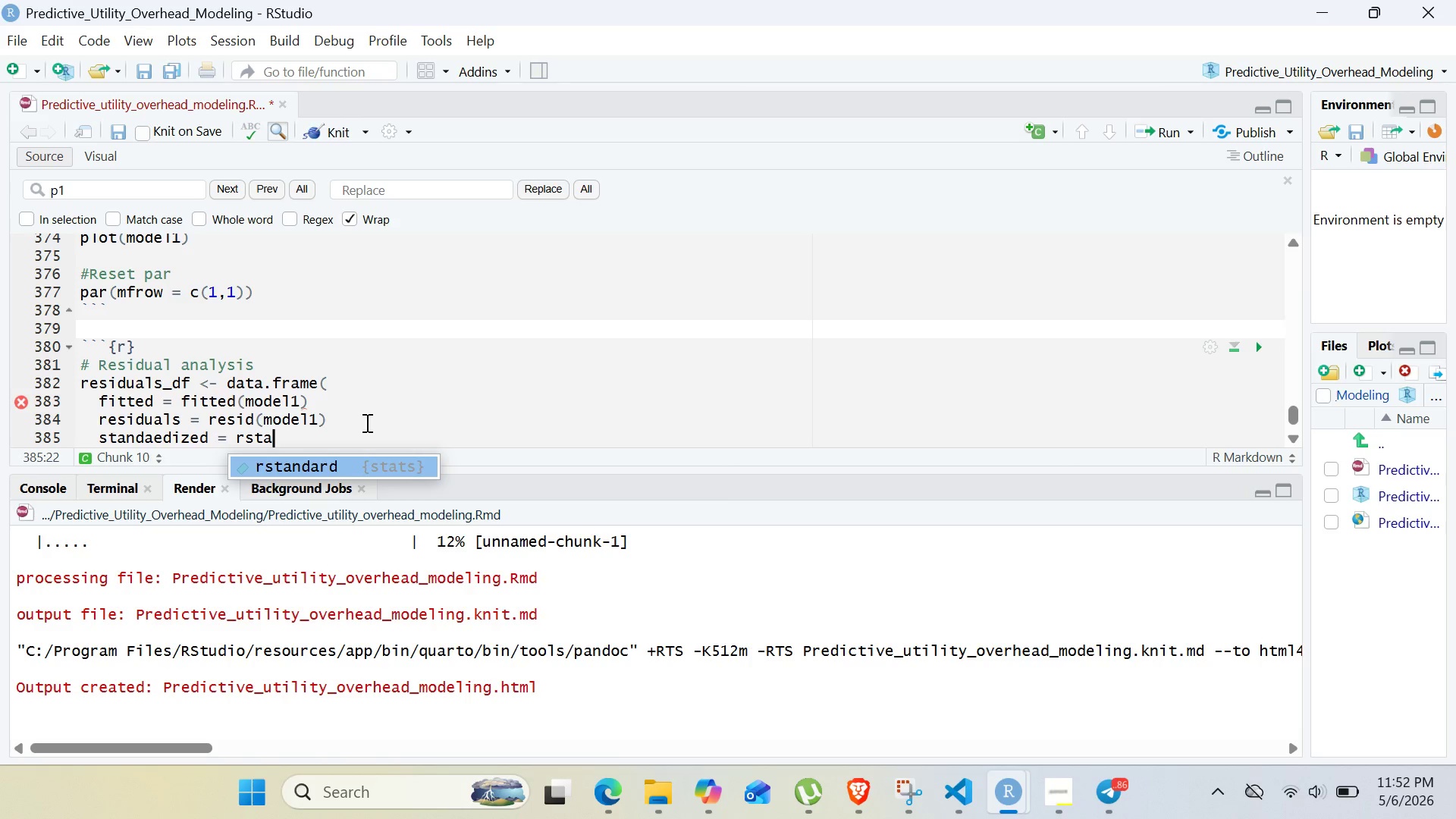 
hold_key(key=Equal, duration=0.31)
 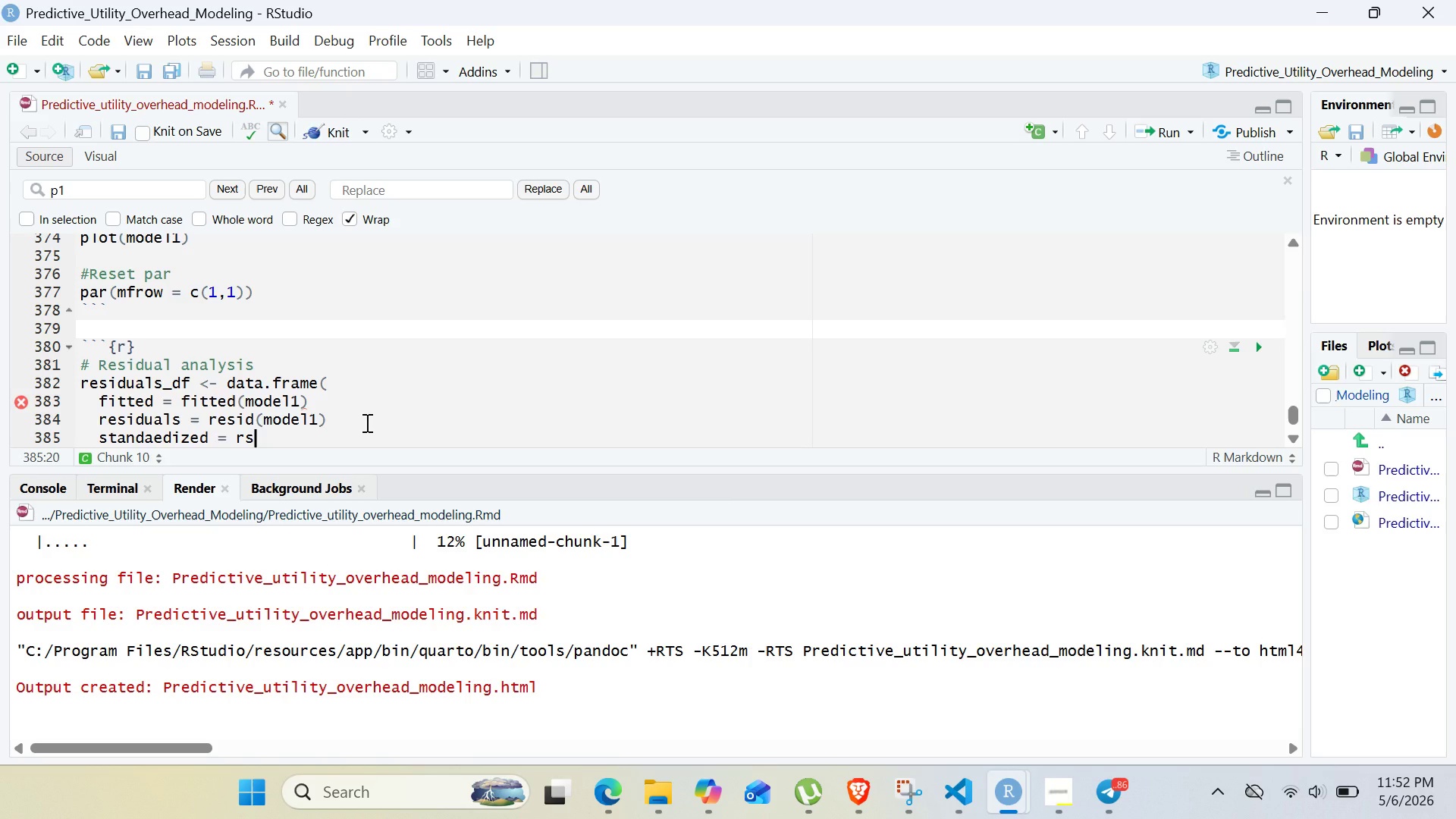 
hold_key(key=T, duration=0.42)
 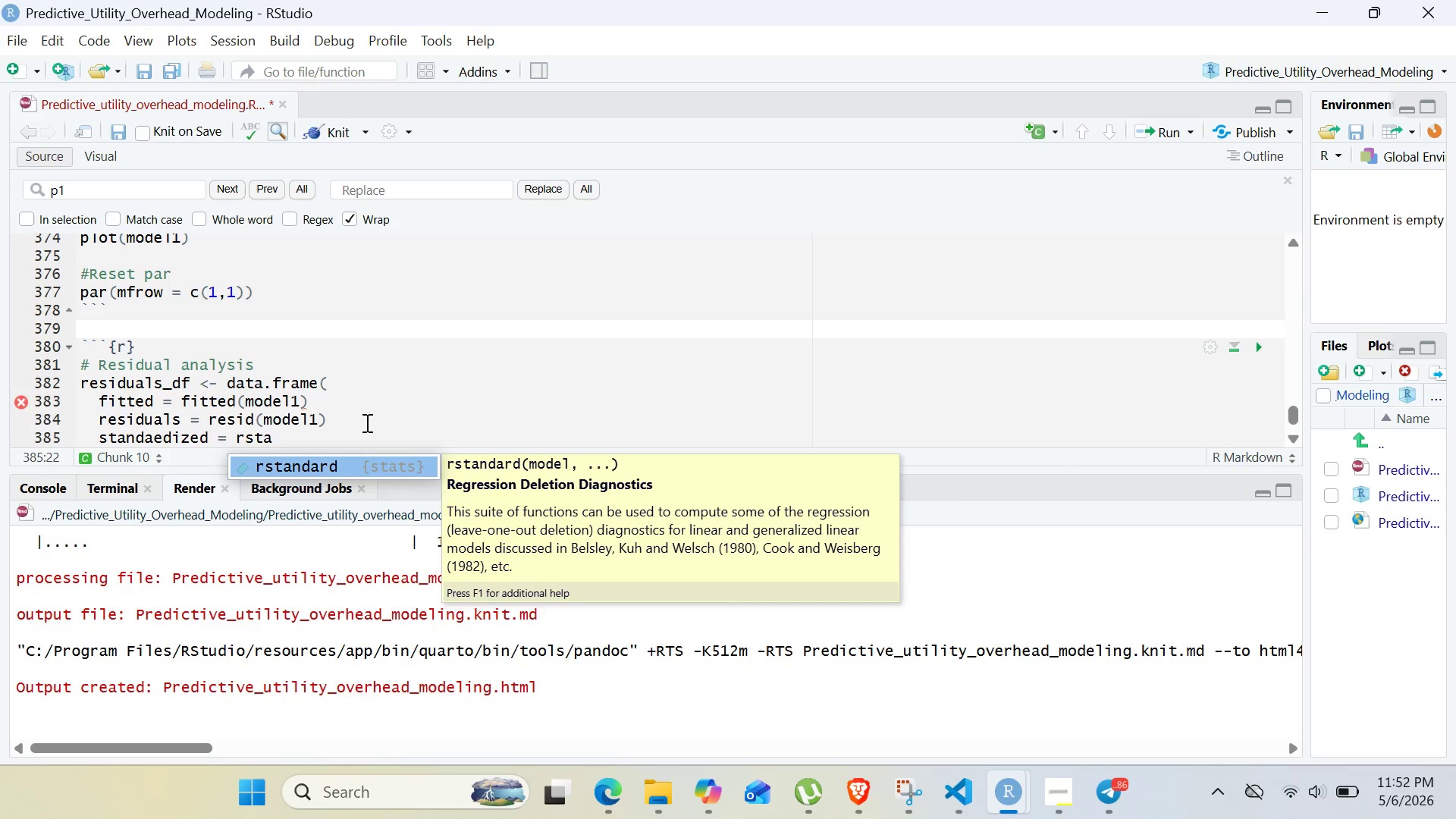 
key(Enter)
 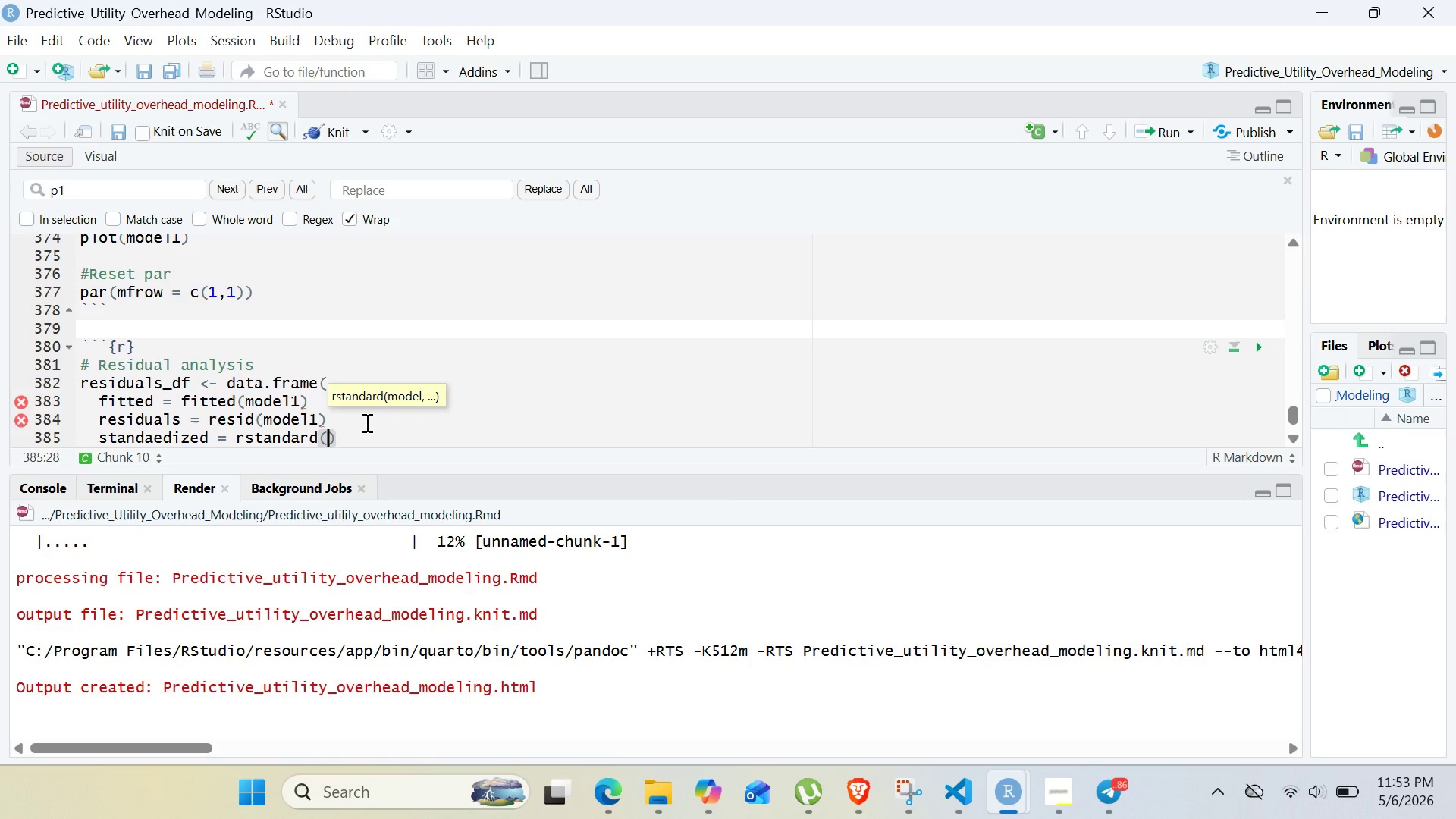 
type(model)
 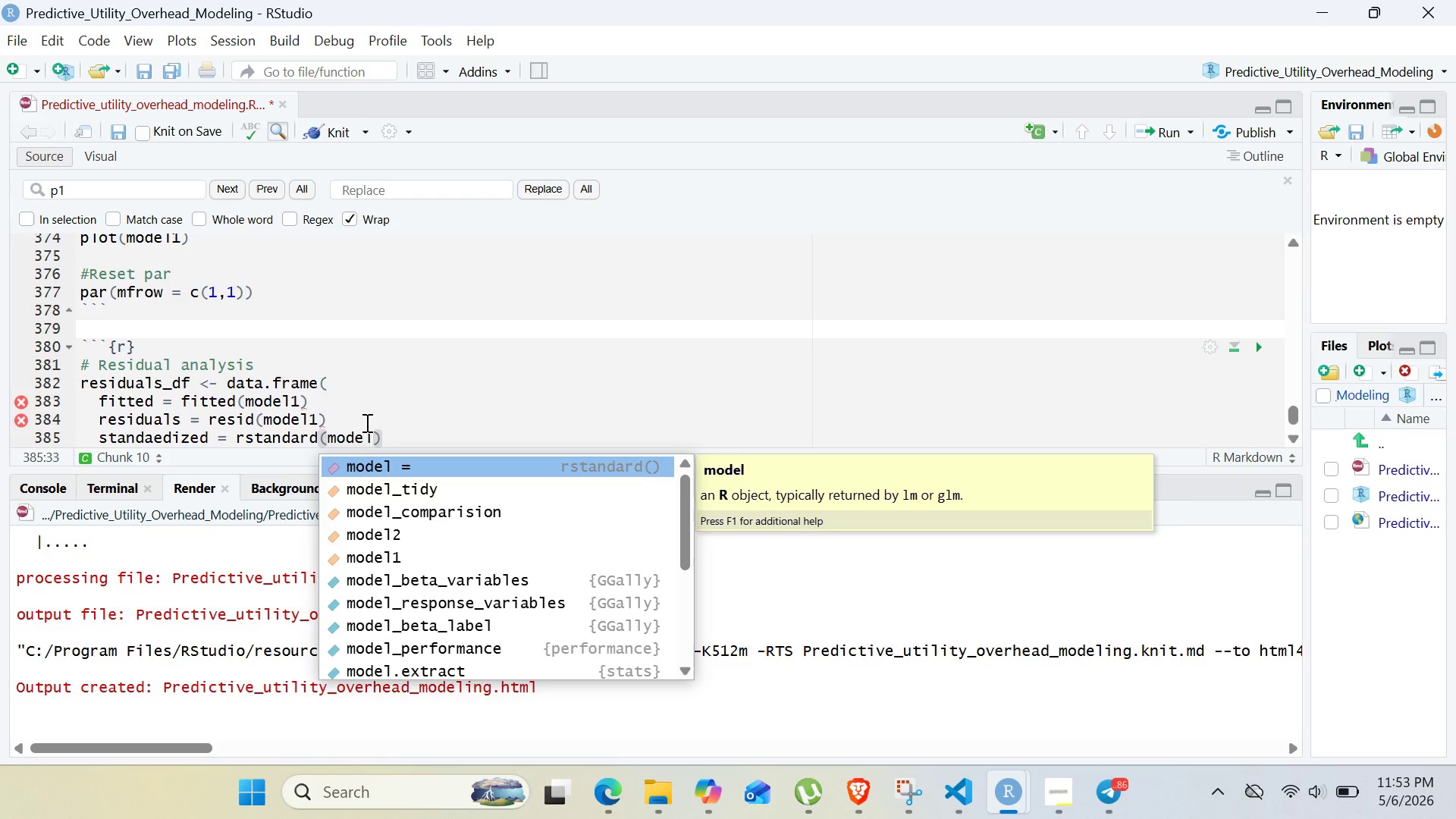 
key(1)
 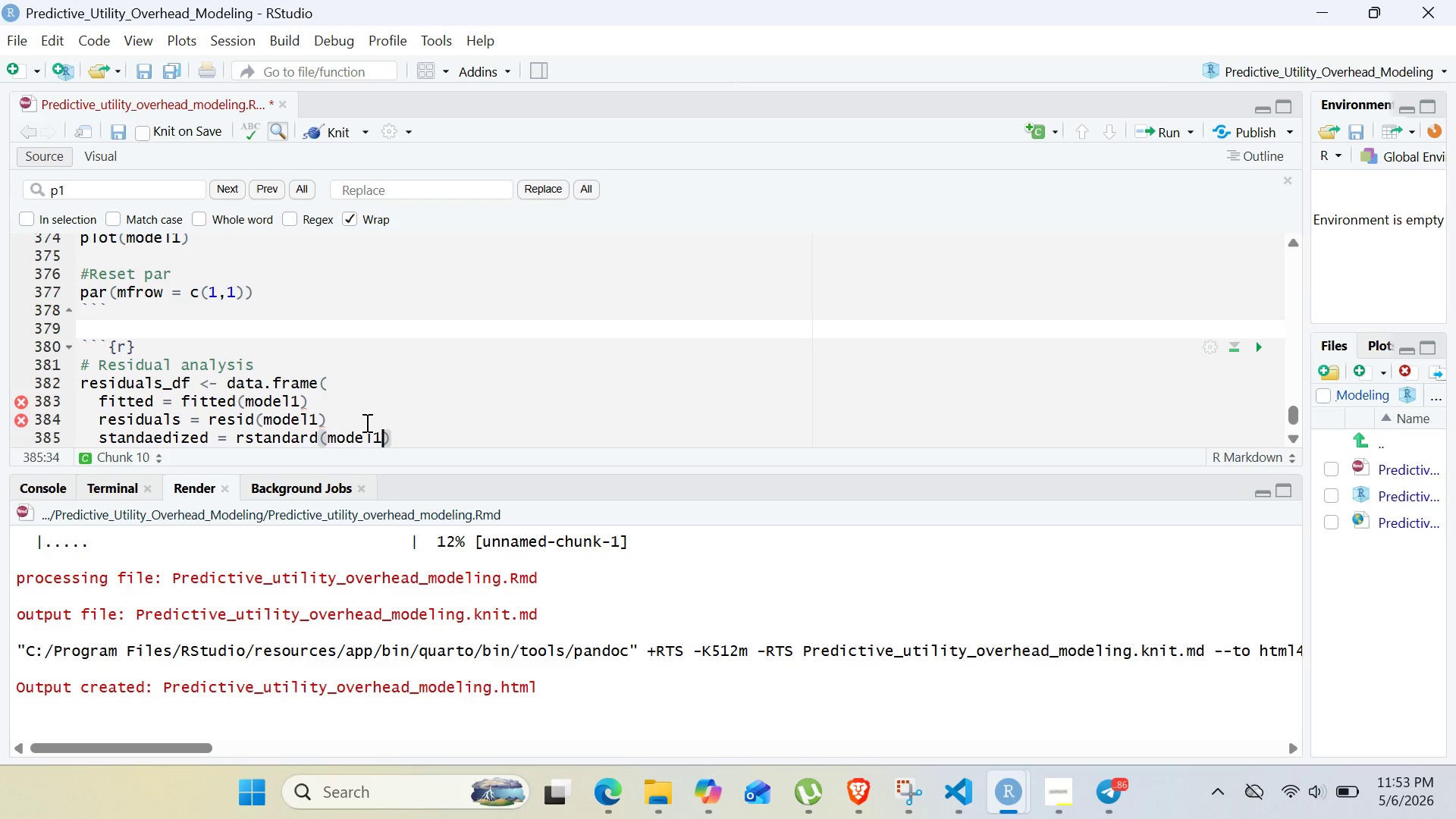 
key(ArrowRight)
 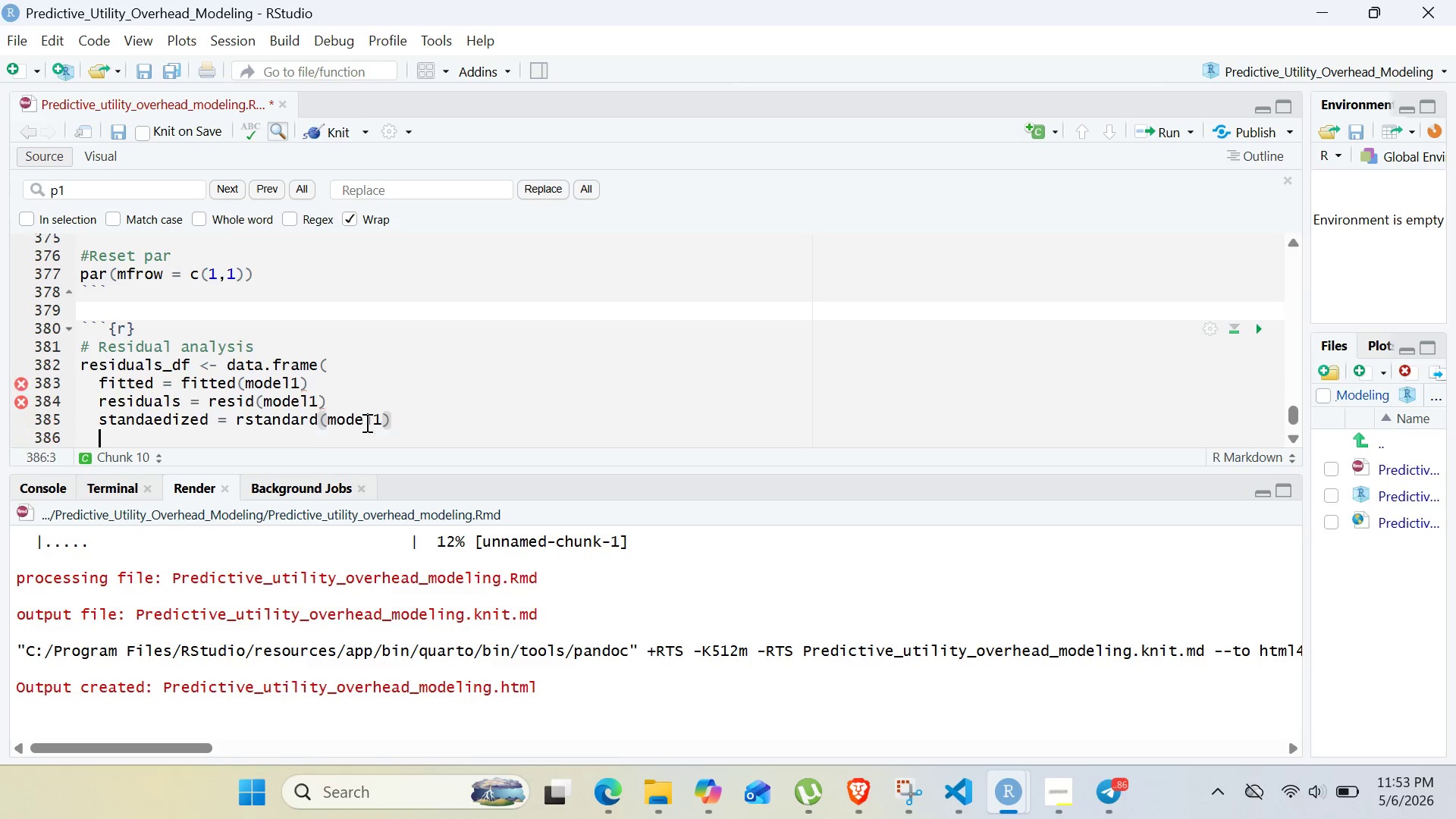 
key(Enter)
 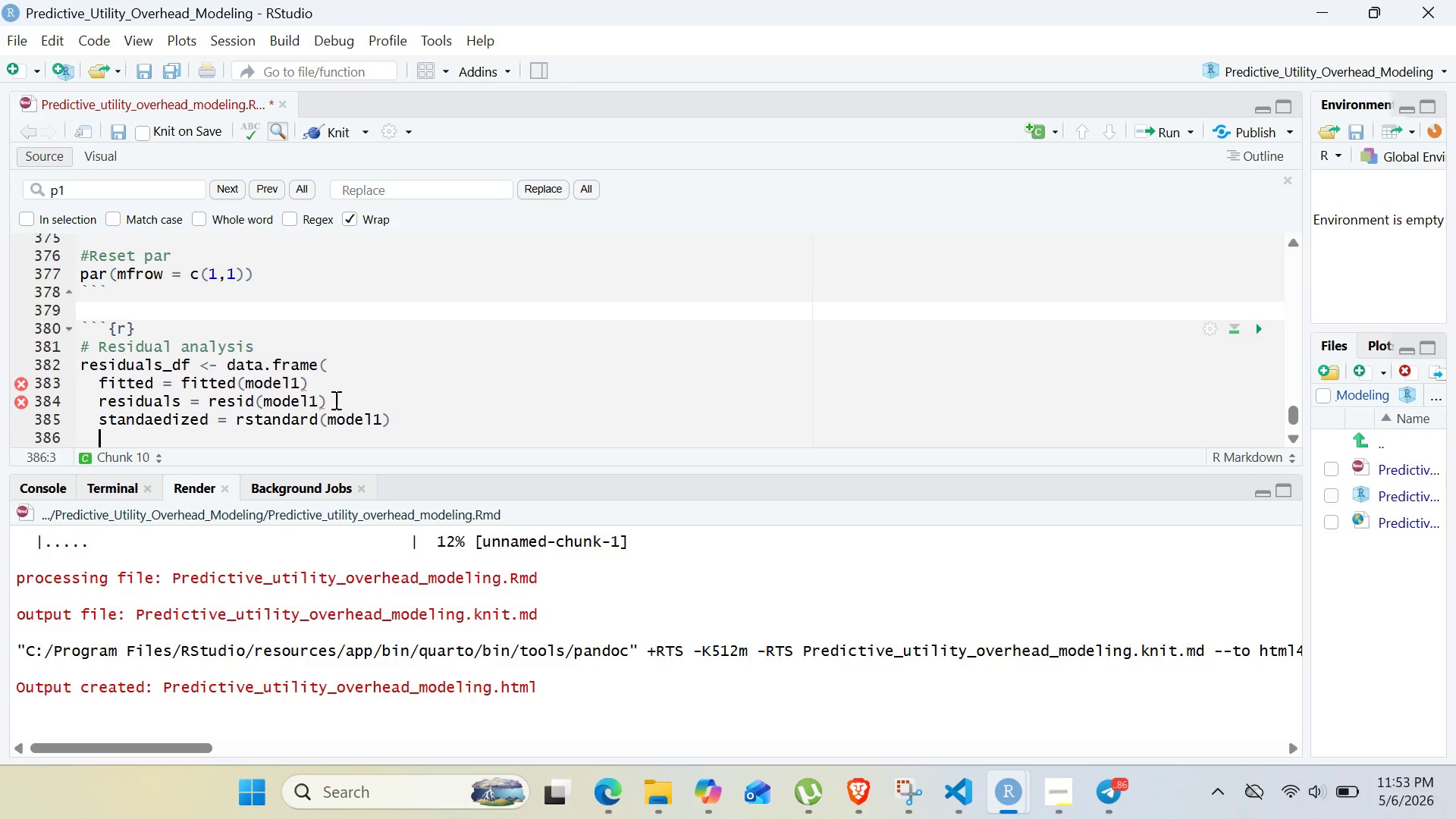 
left_click([320, 385])
 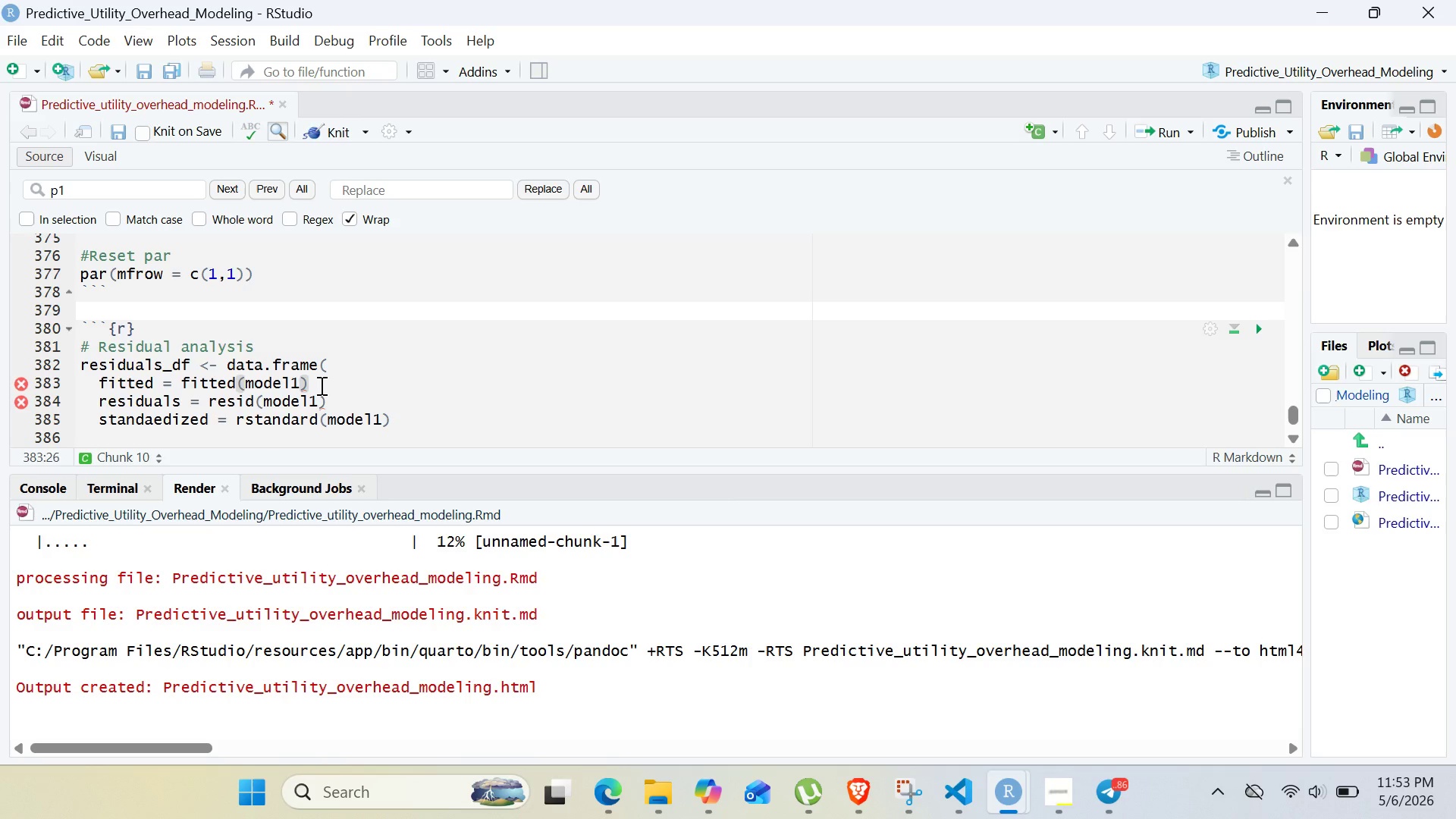 
key(Comma)
 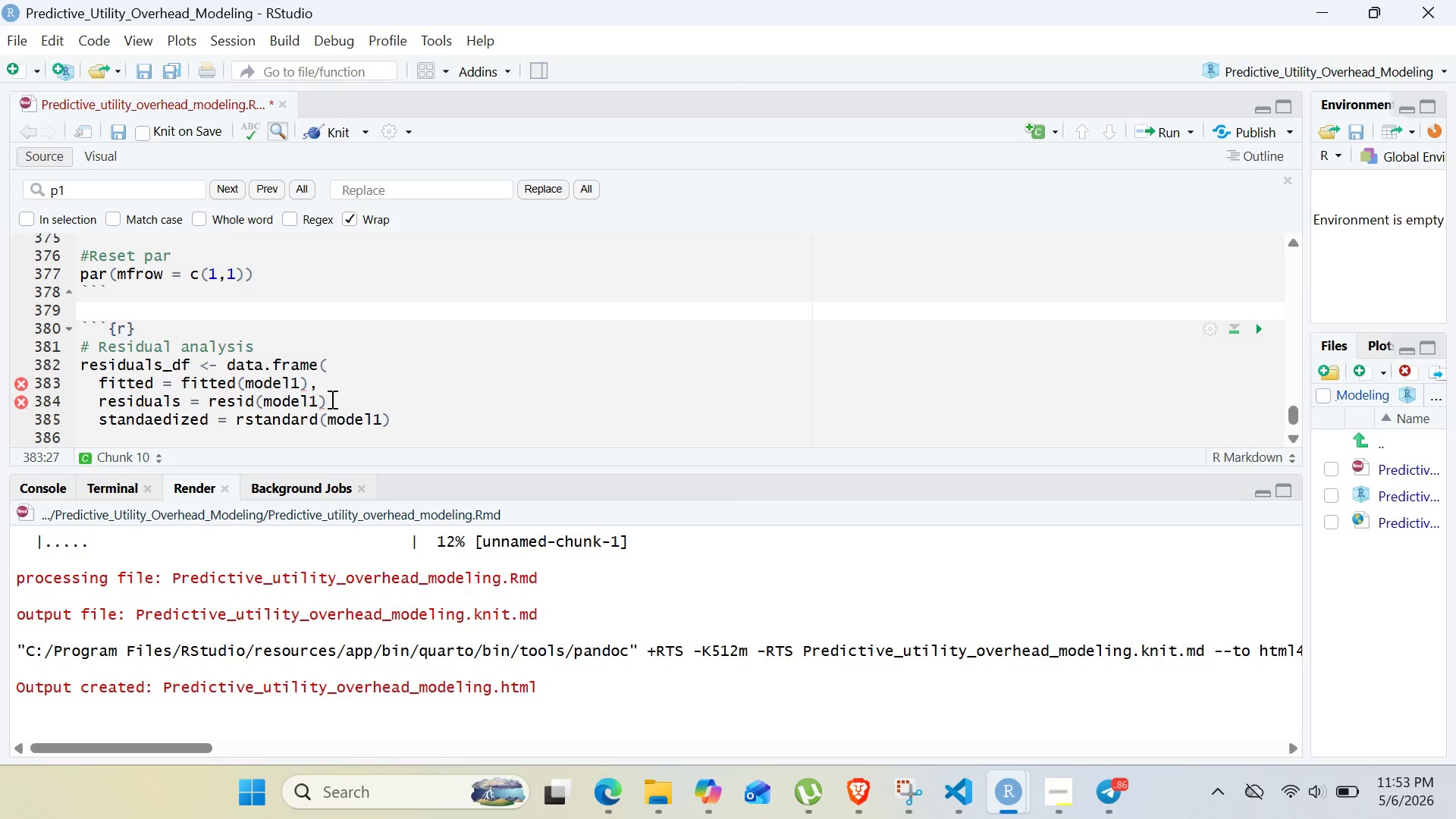 
left_click([331, 399])
 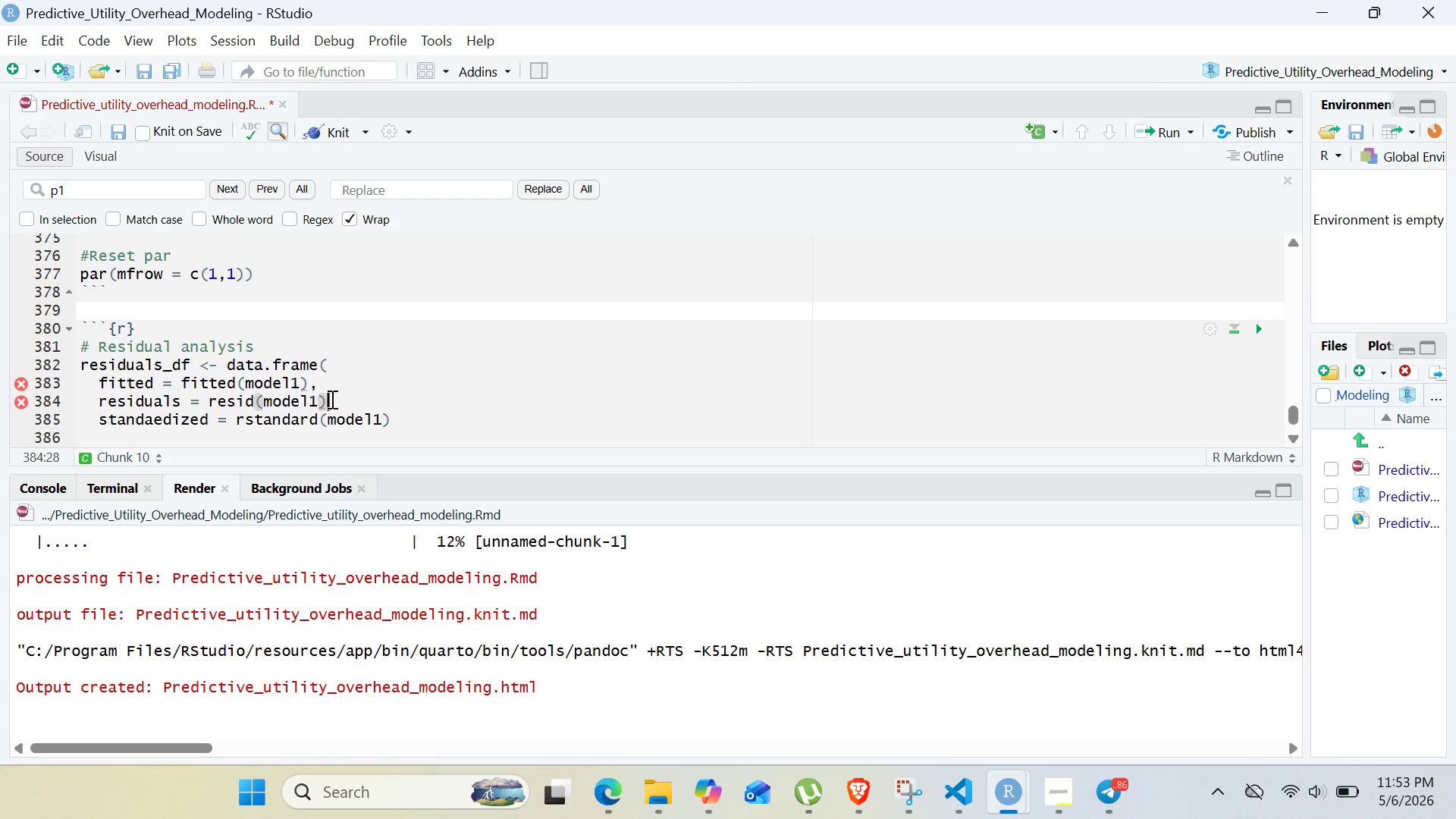 
key(Comma)
 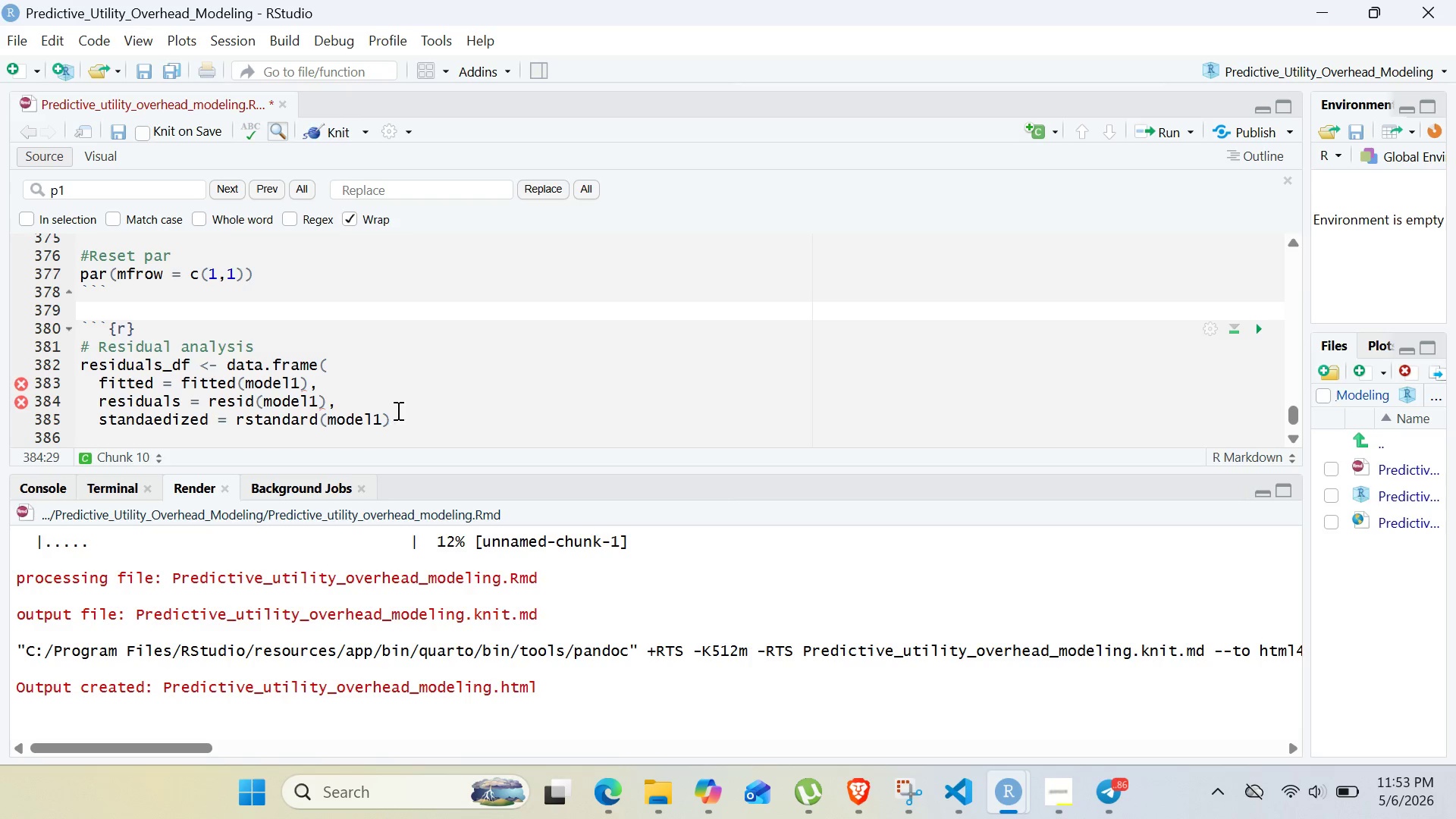 
left_click([408, 416])
 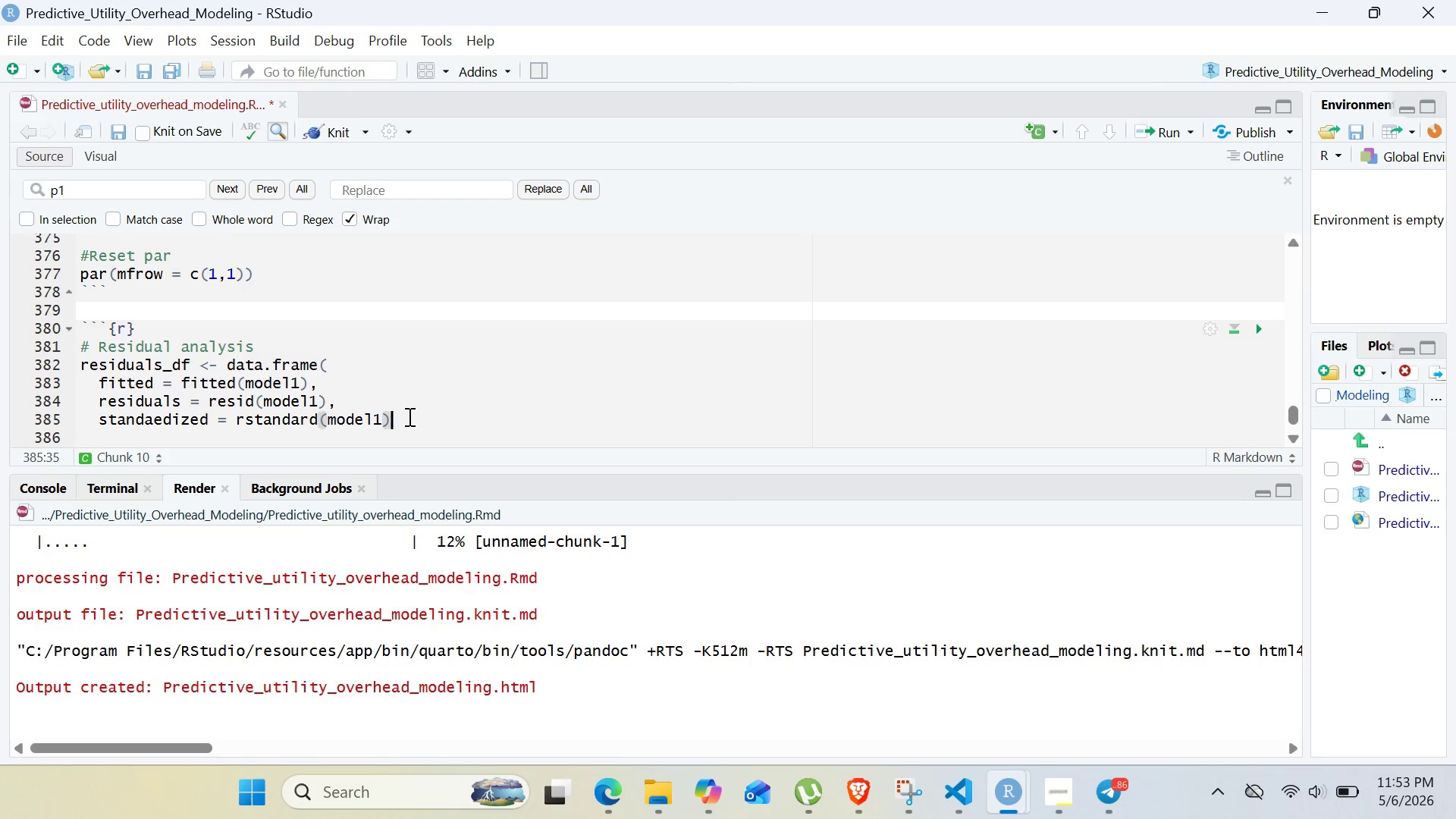 
key(Comma)
 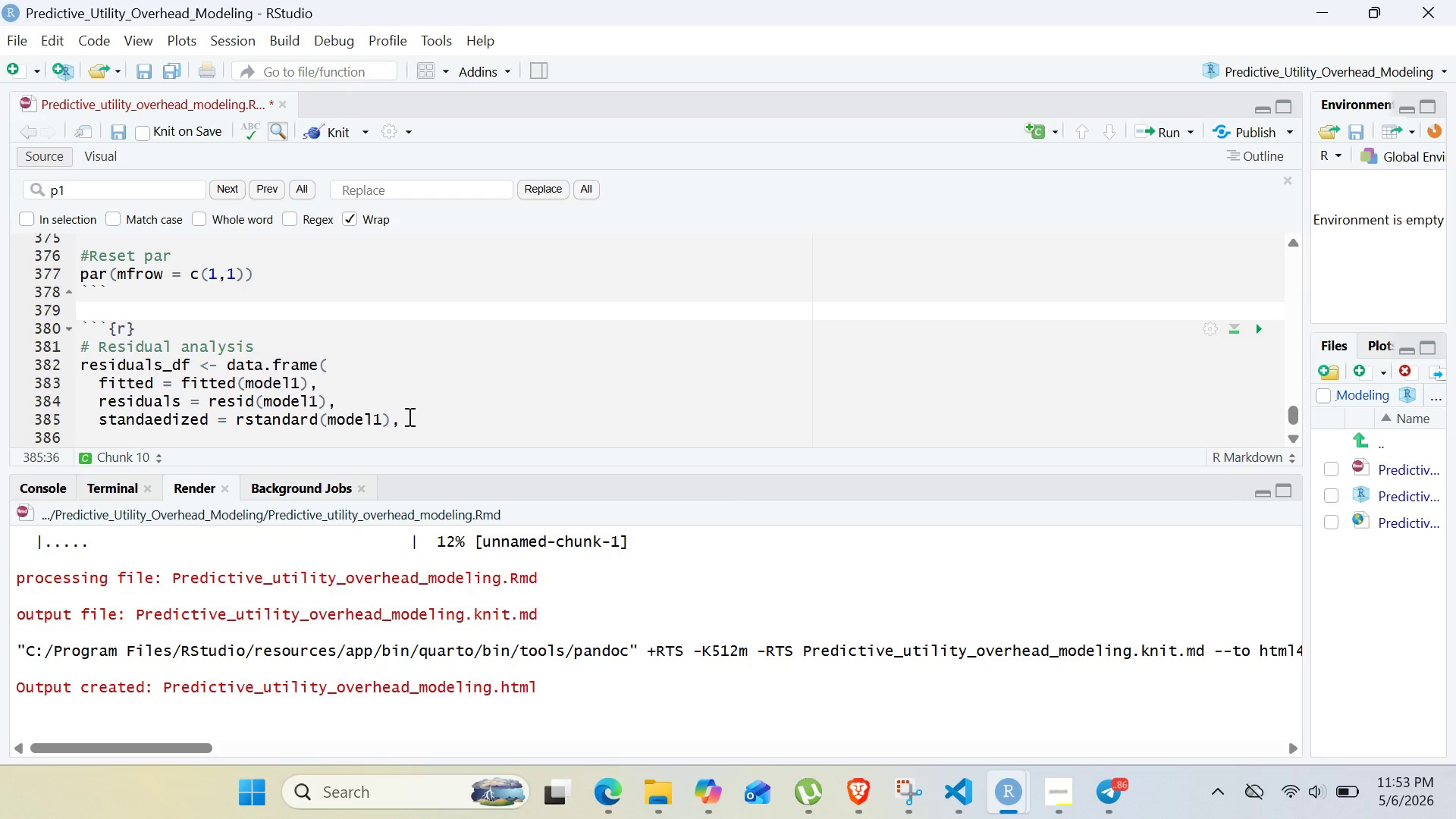 
key(Enter)
 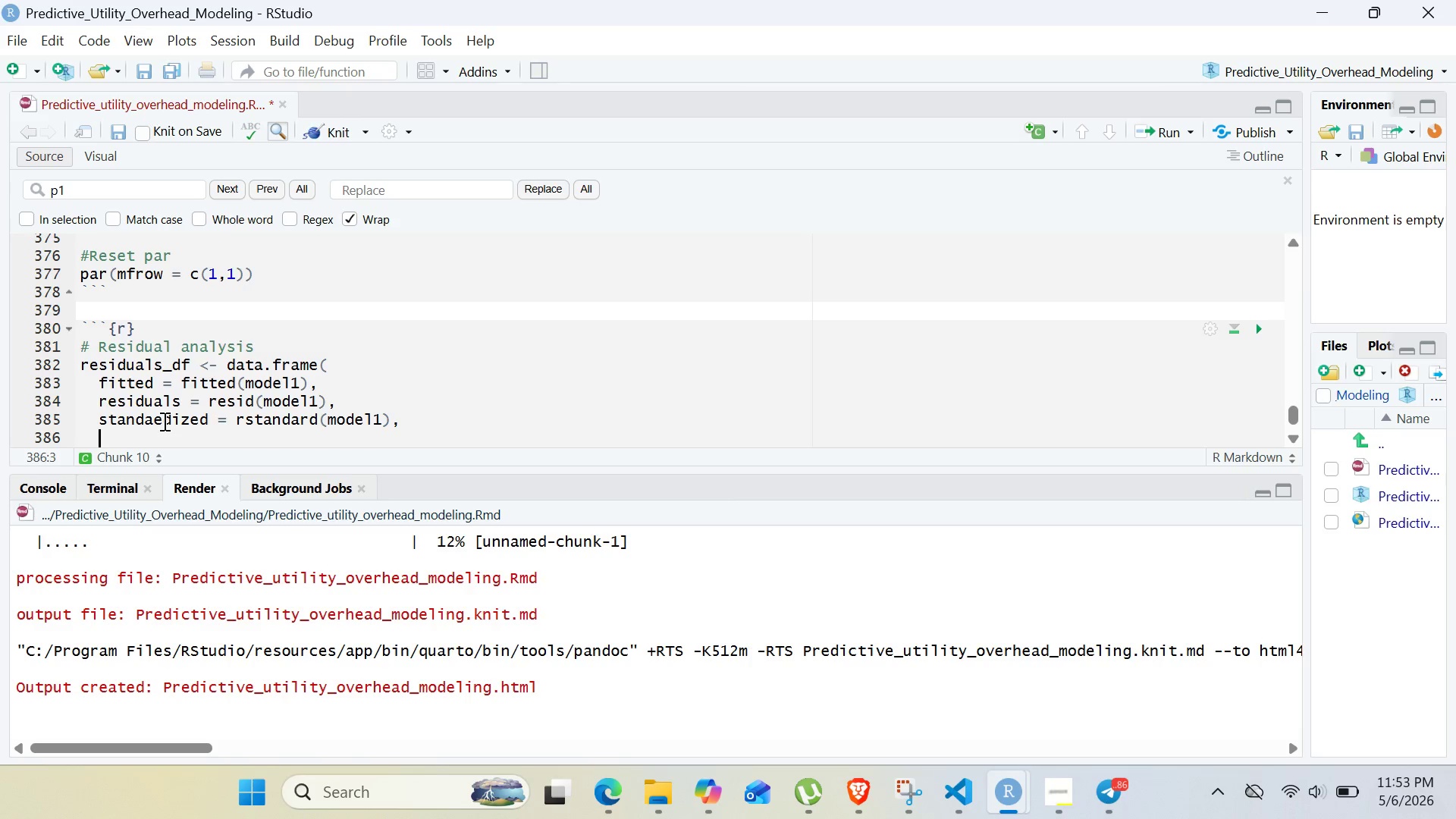 
wait(7.08)
 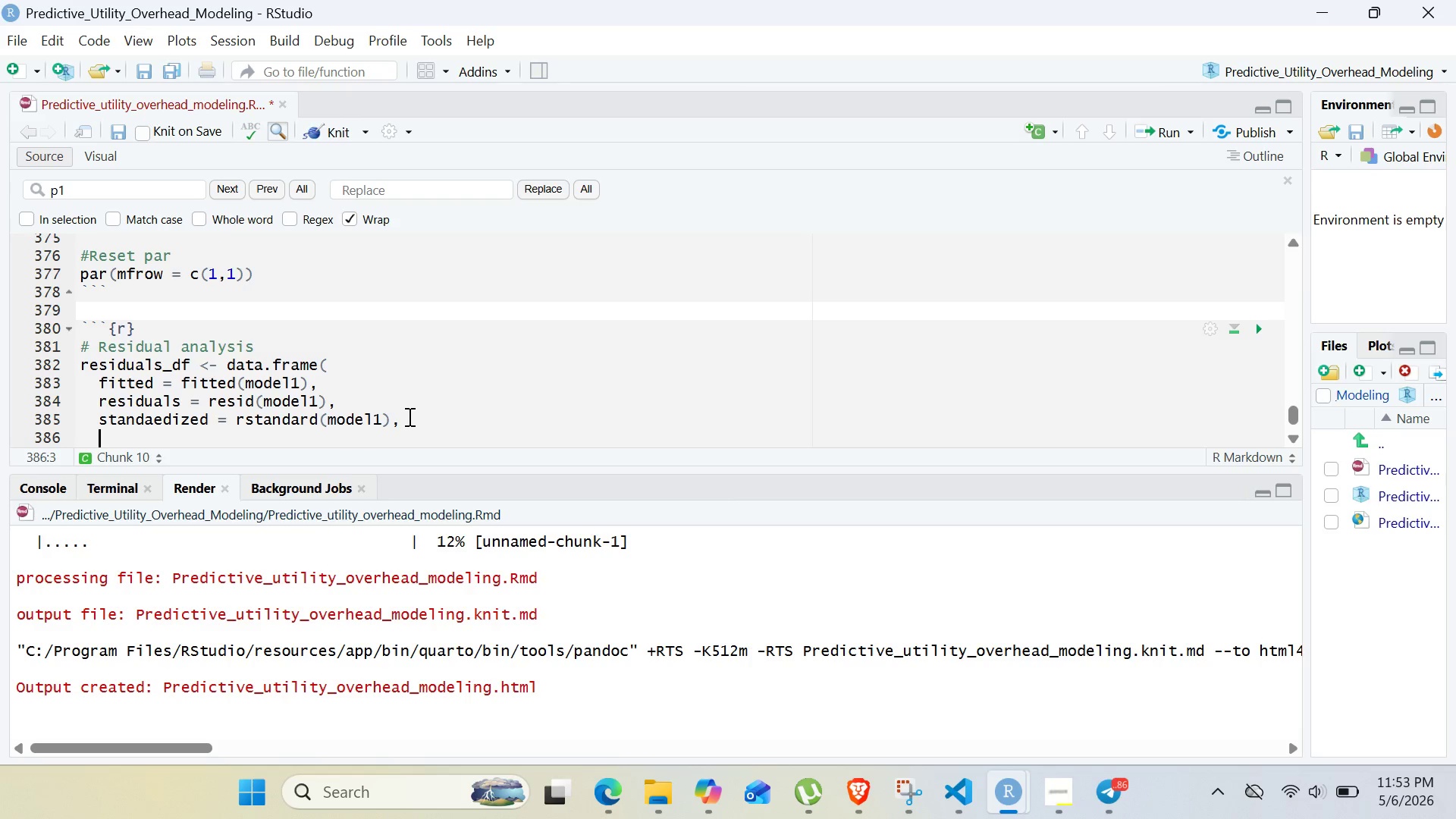 
left_click([163, 421])
 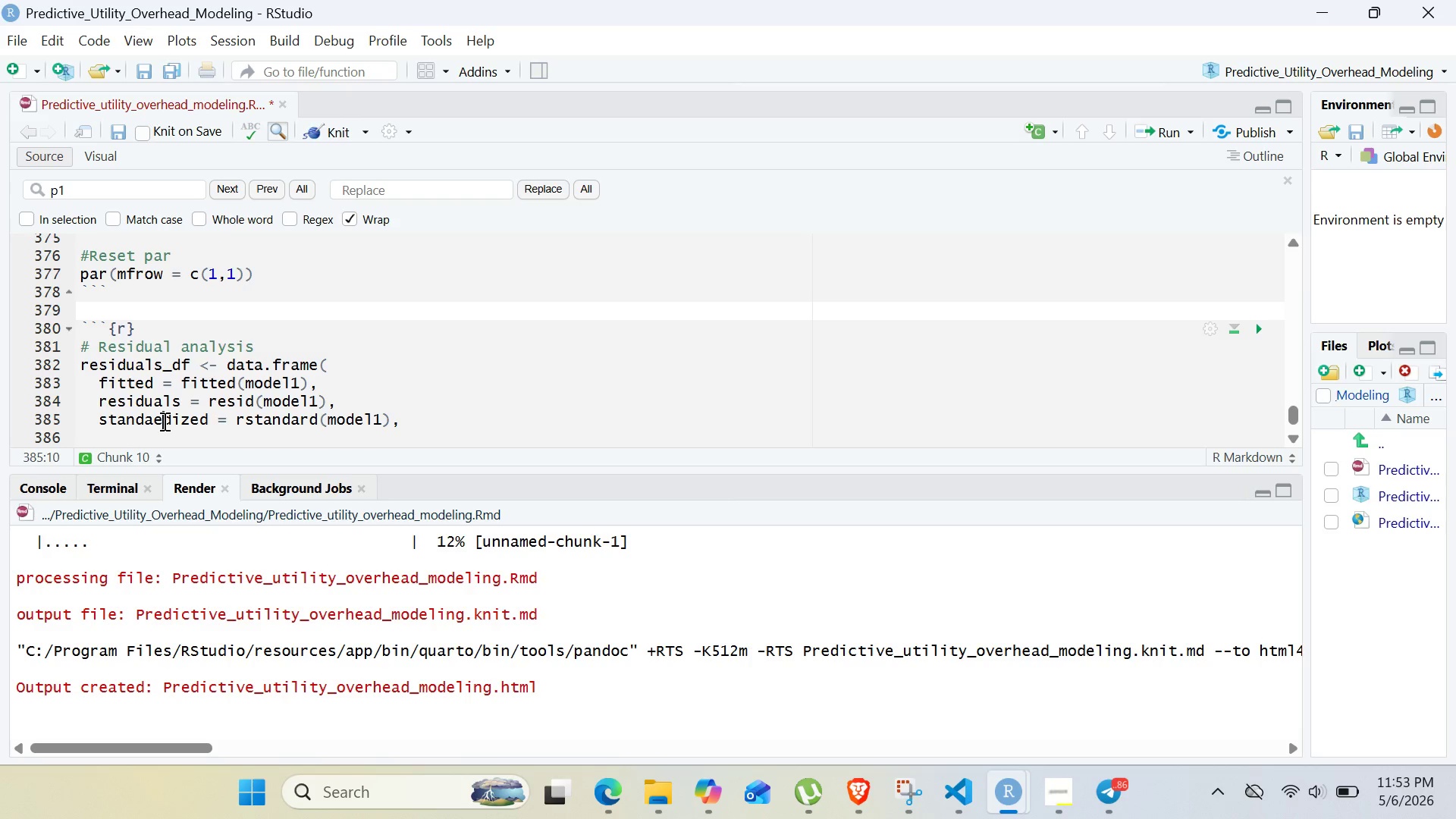 
key(Backspace)
 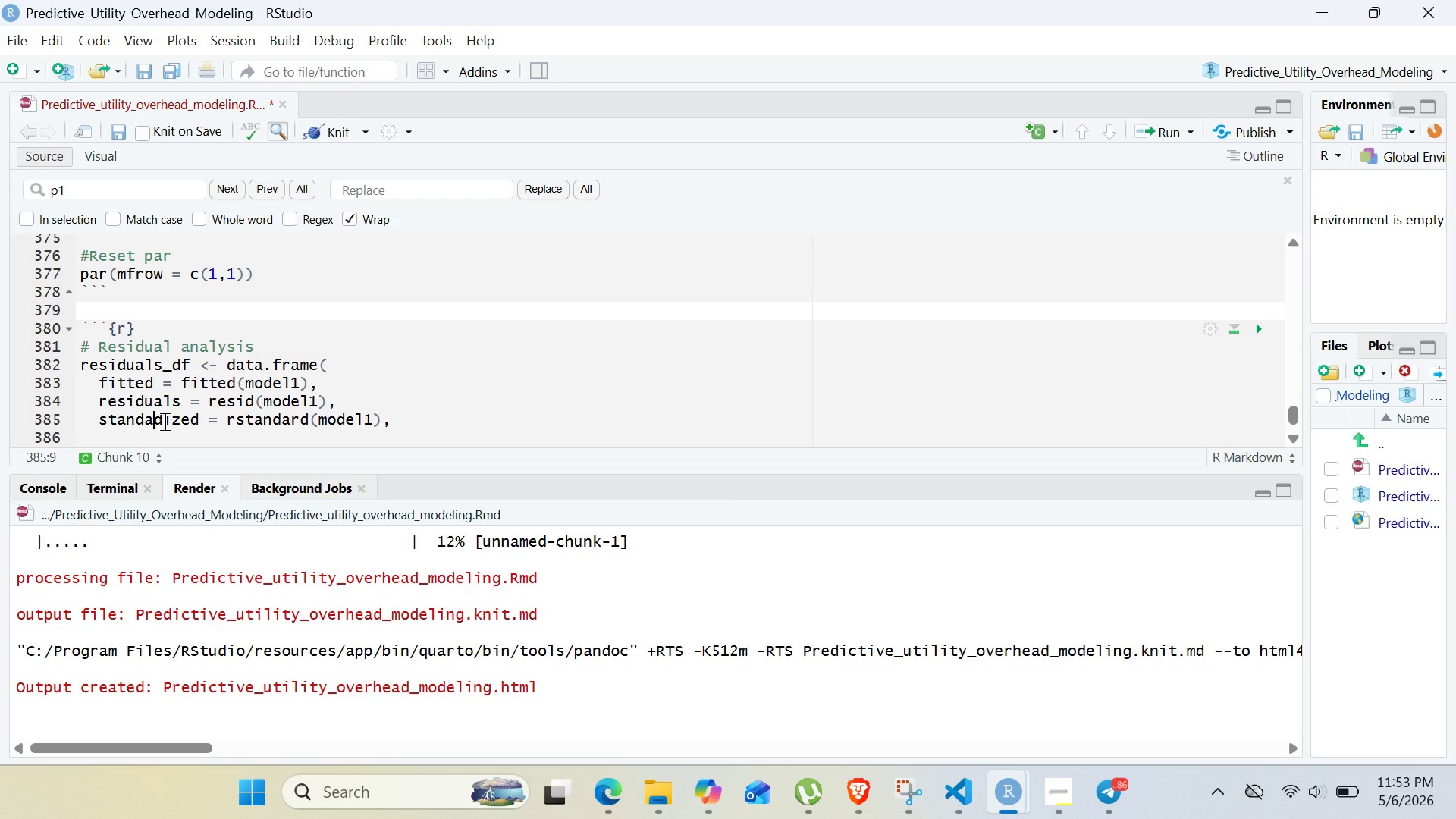 
key(R)
 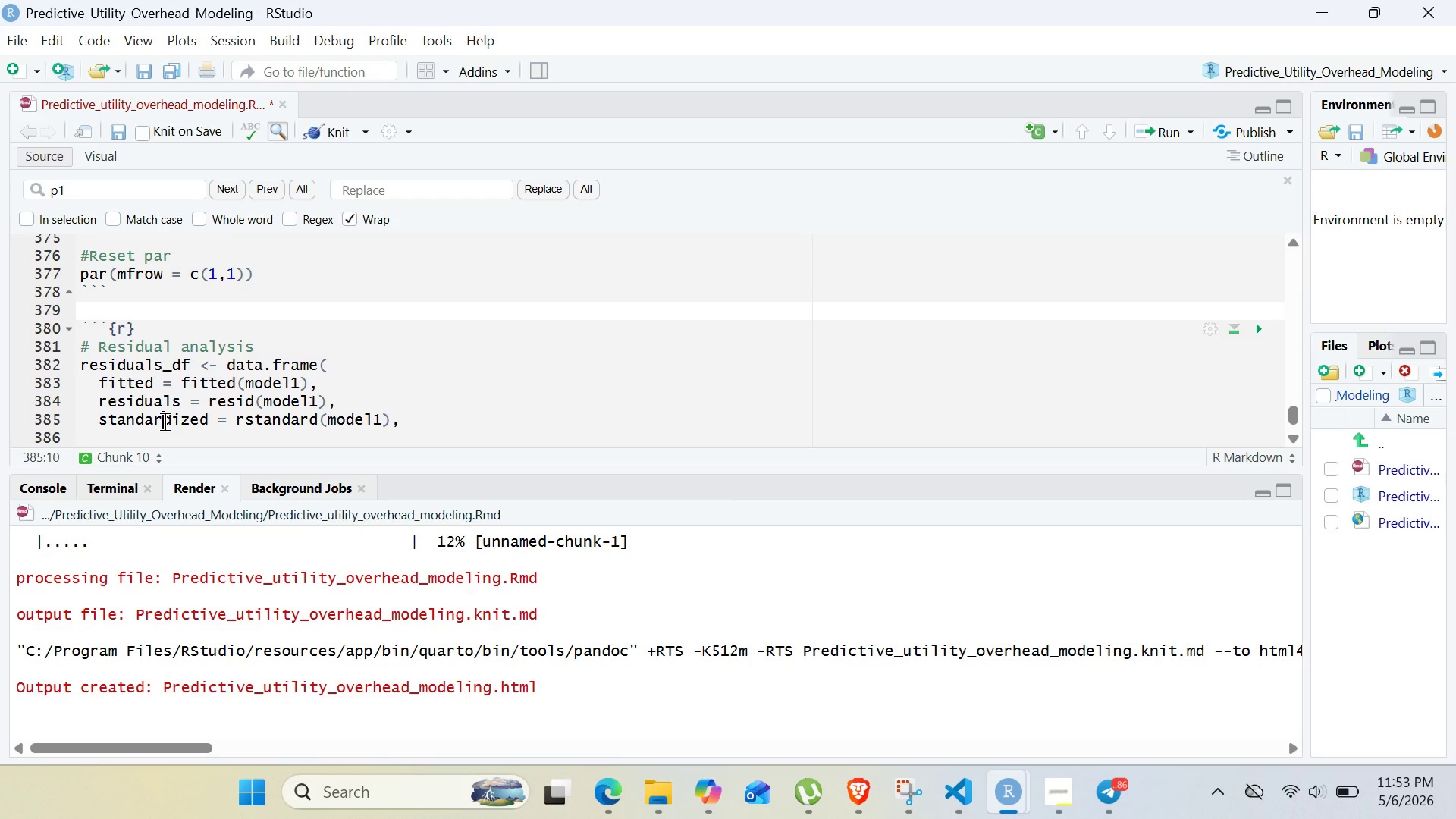 
wait(9.08)
 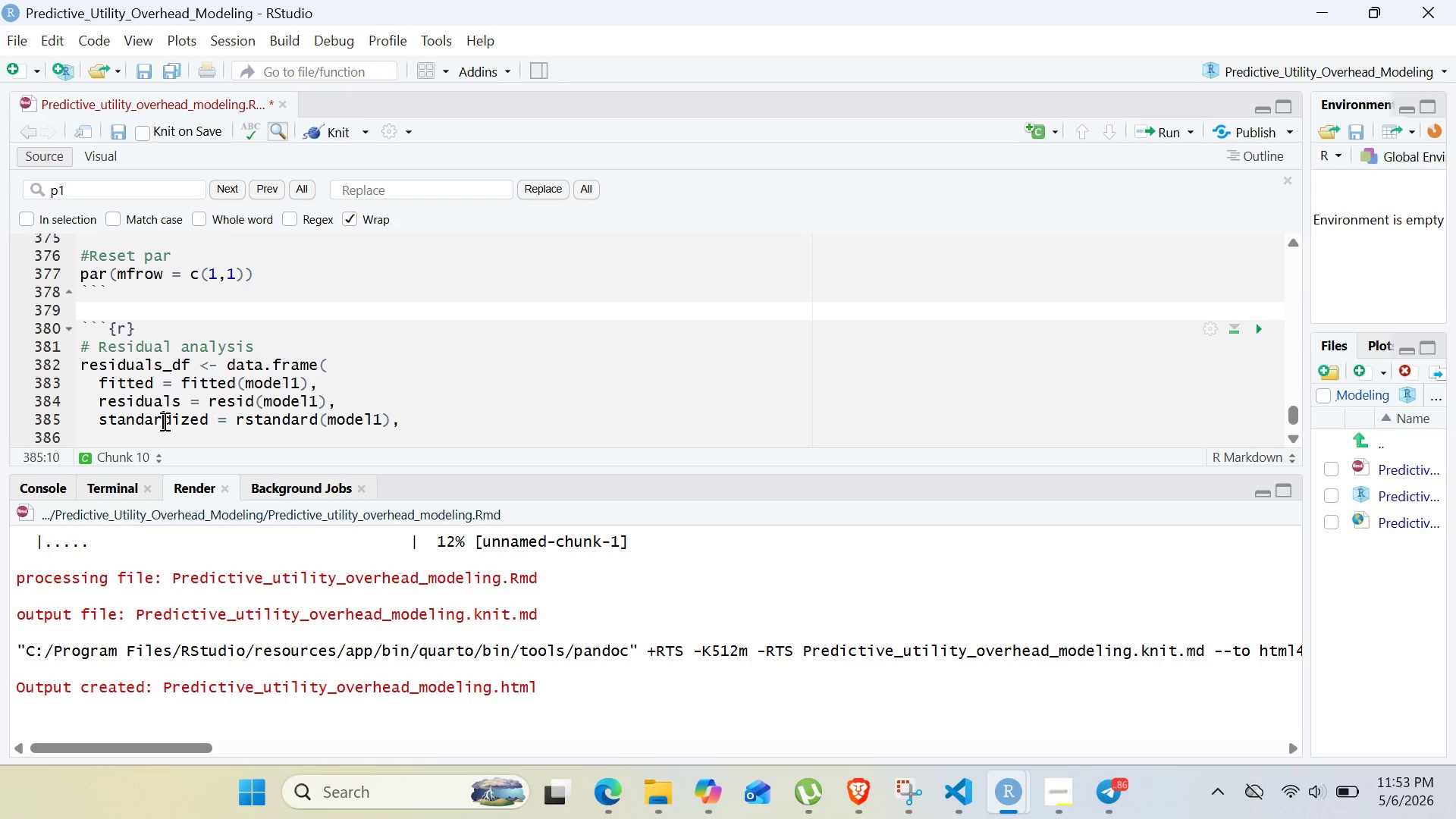 
left_click([428, 411])
 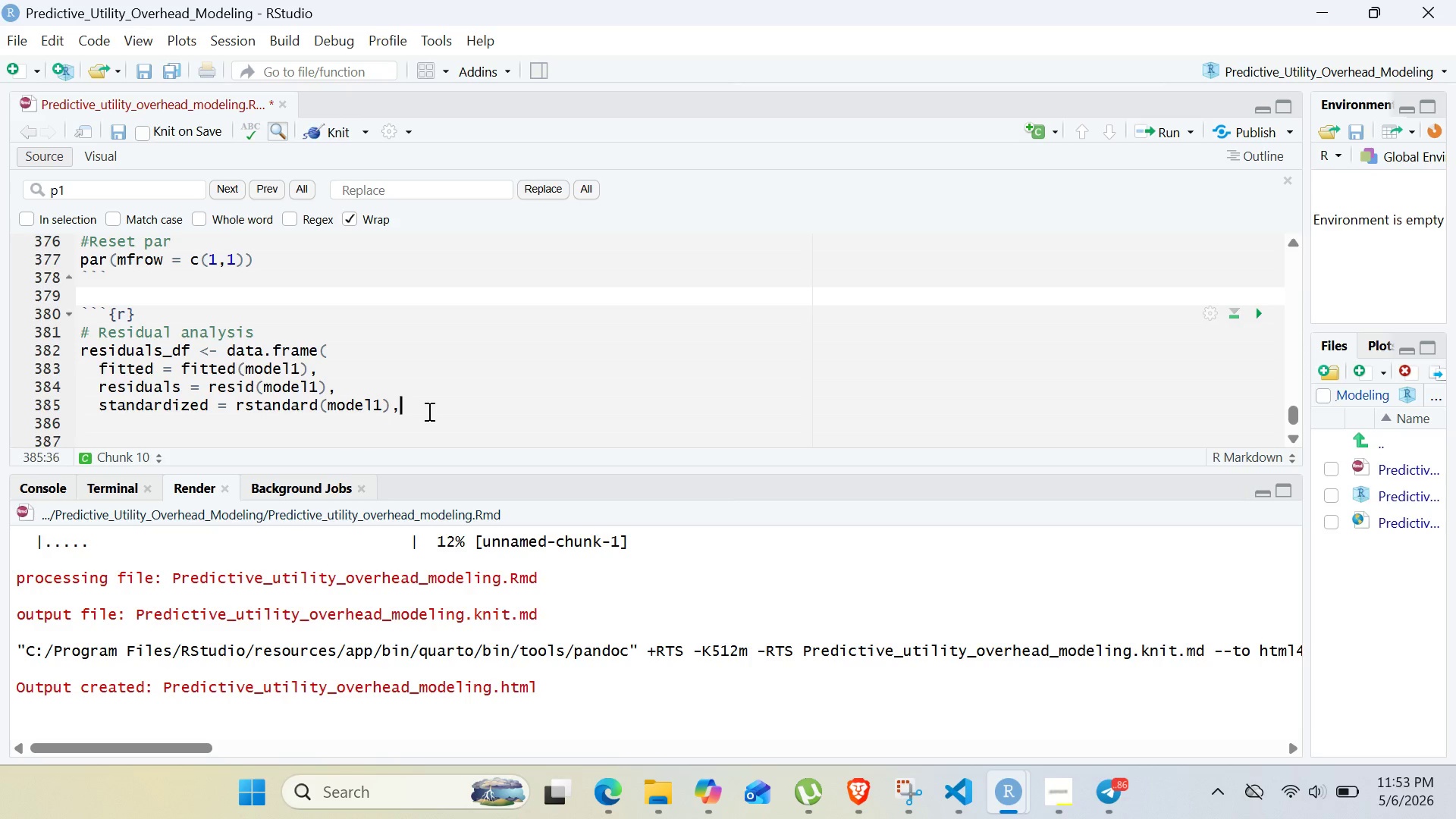 
key(Enter)
 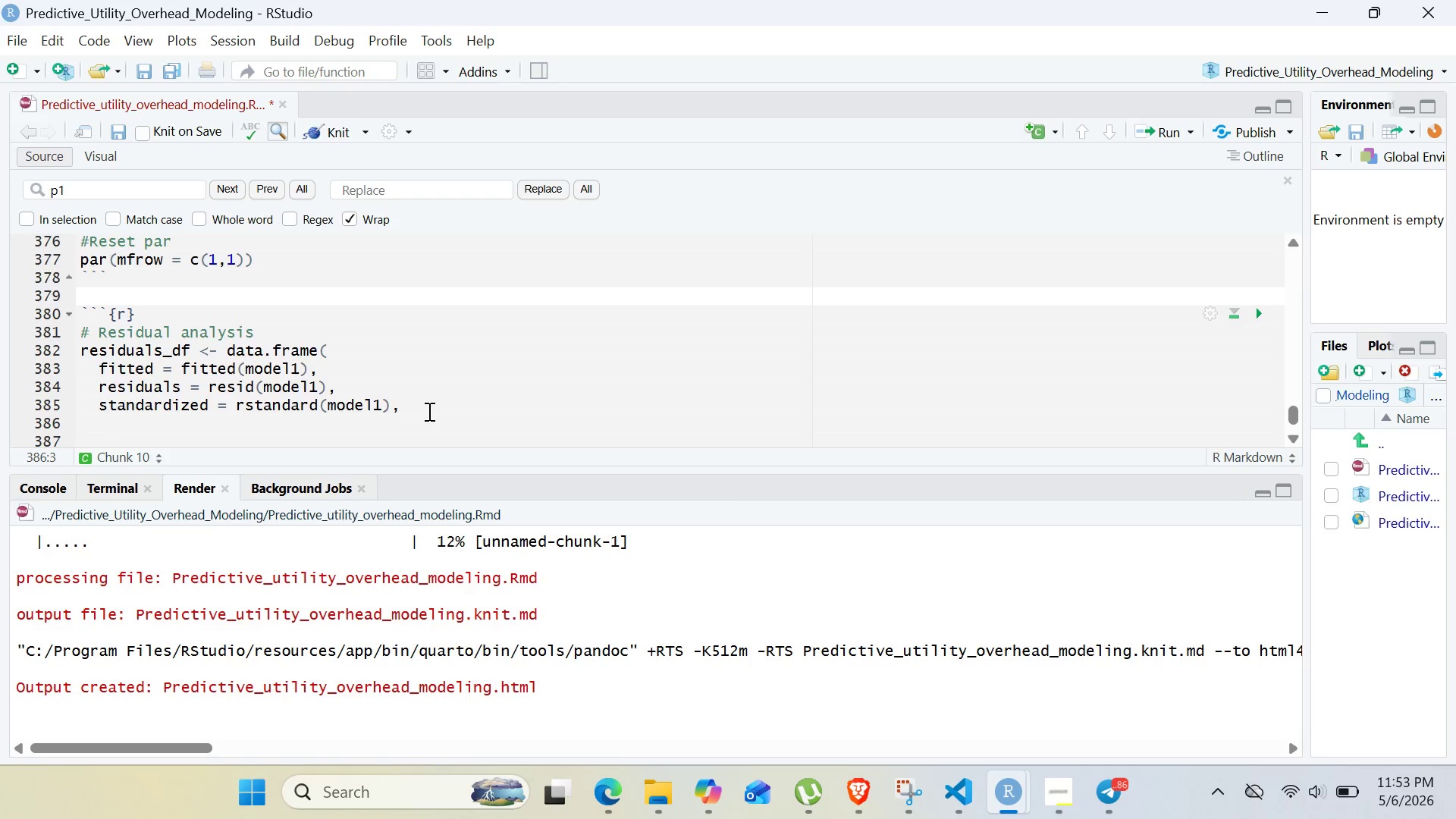 
type(studentized = rstuden()
 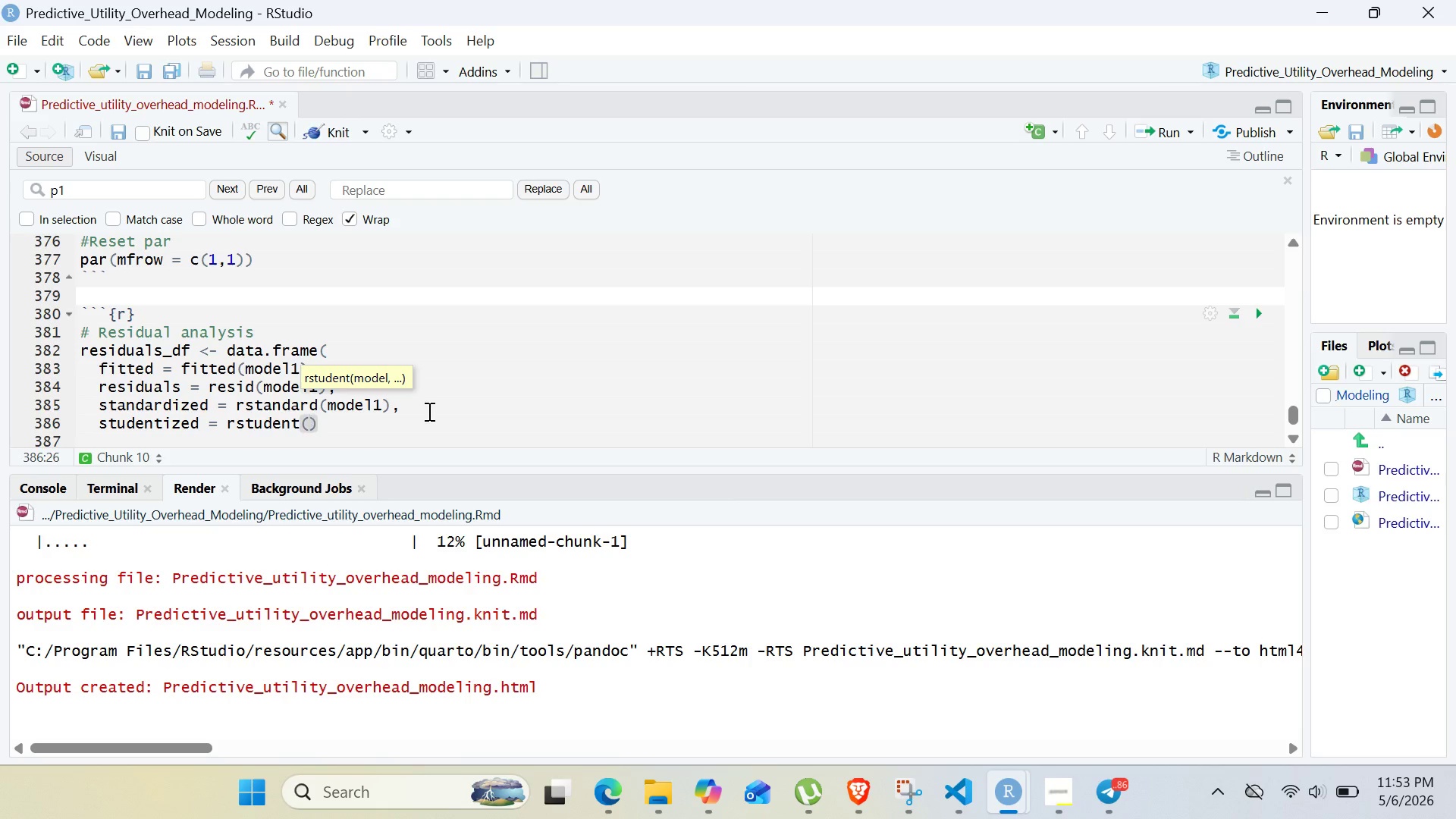 
wait(7.2)
 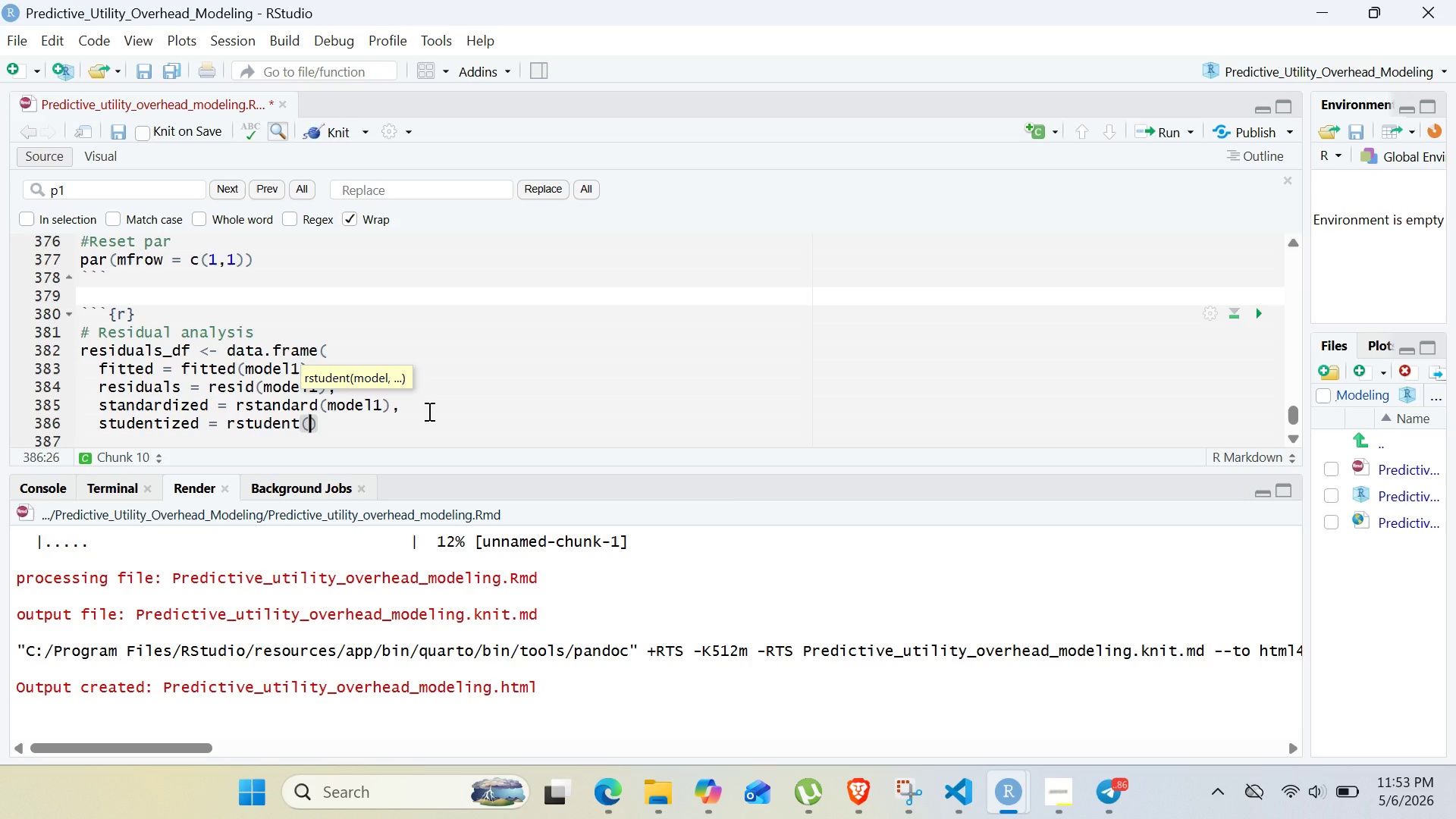 
type(model)
 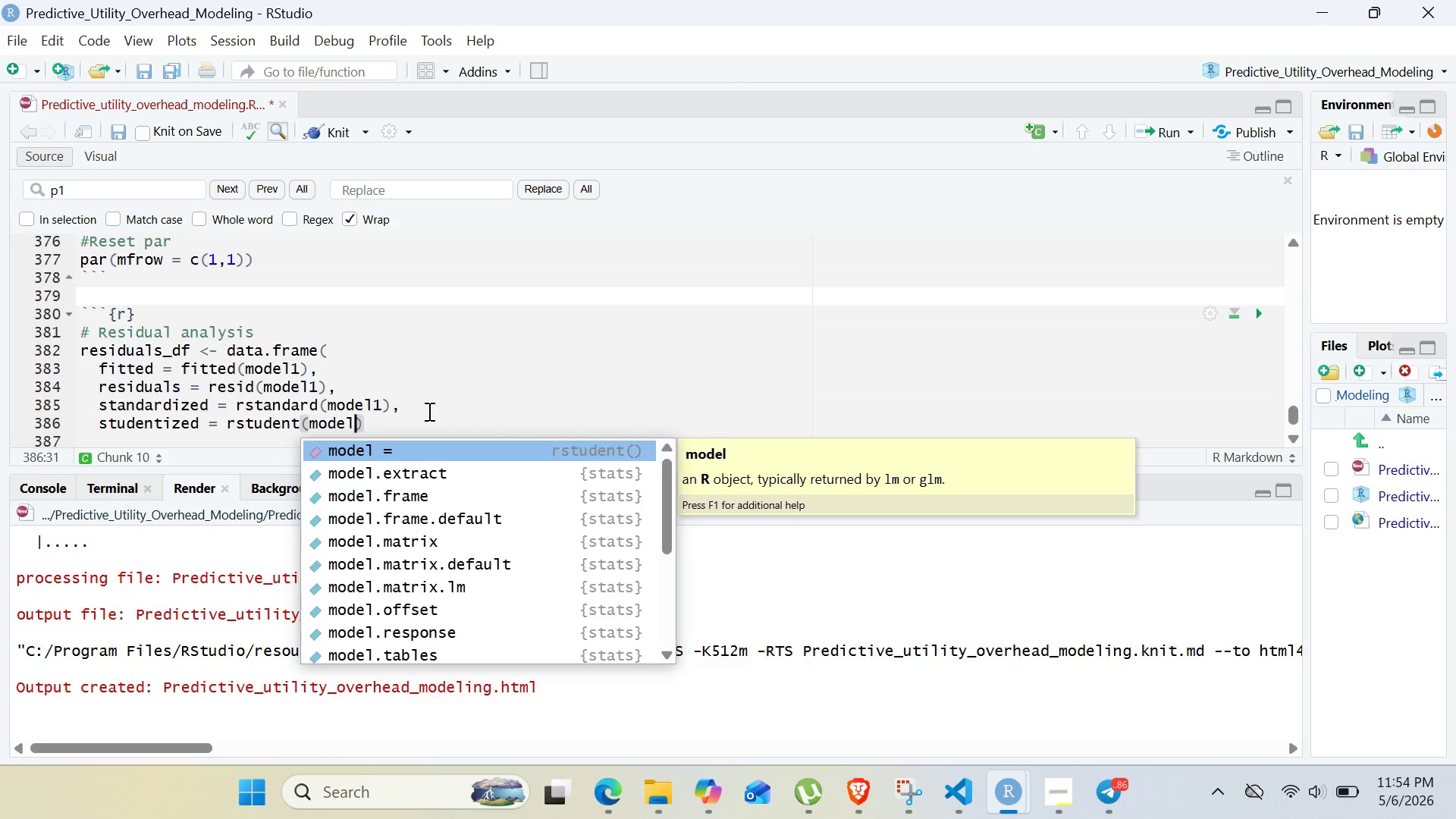 
key(1)
 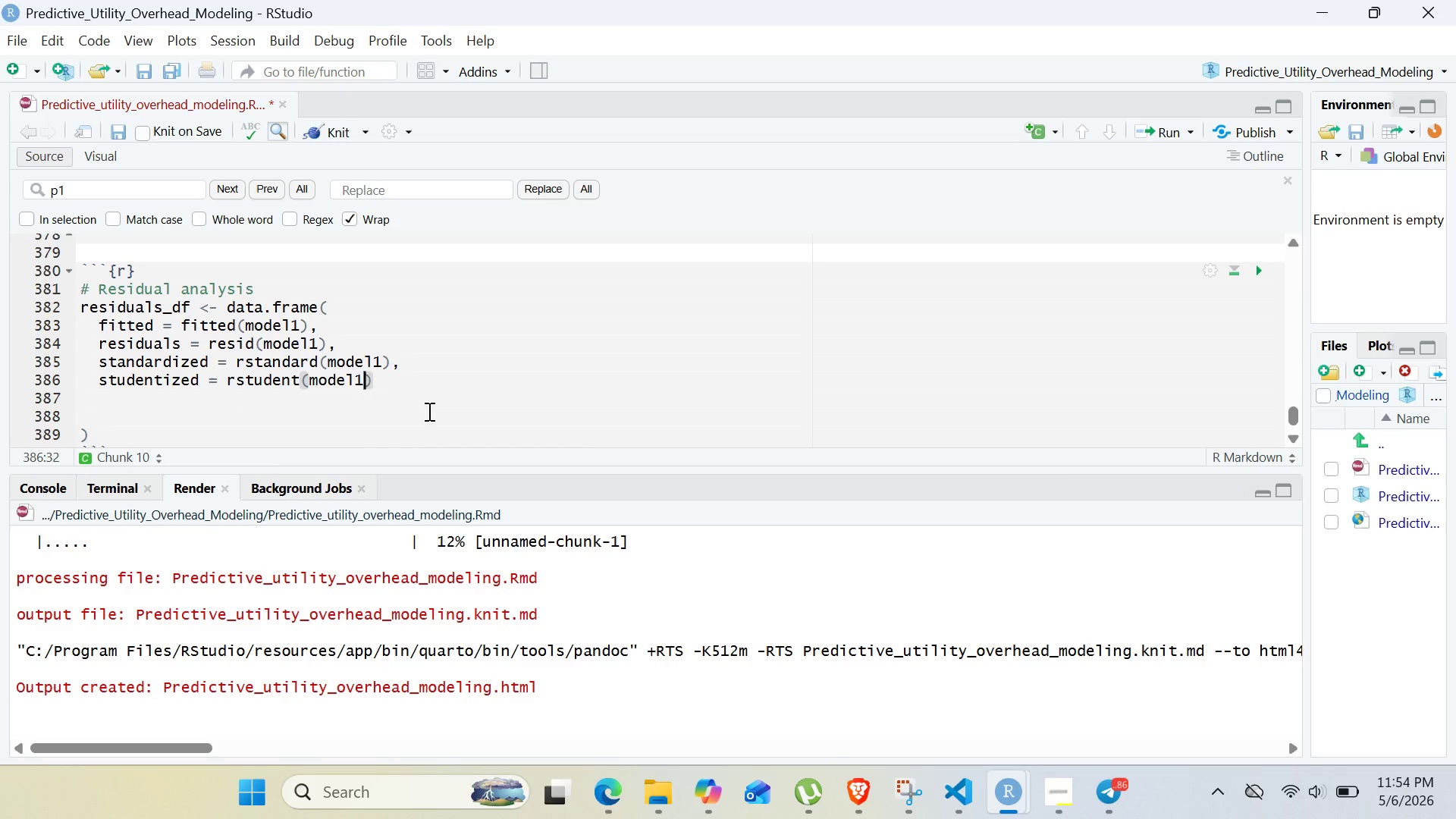 
left_click([94, 409])
 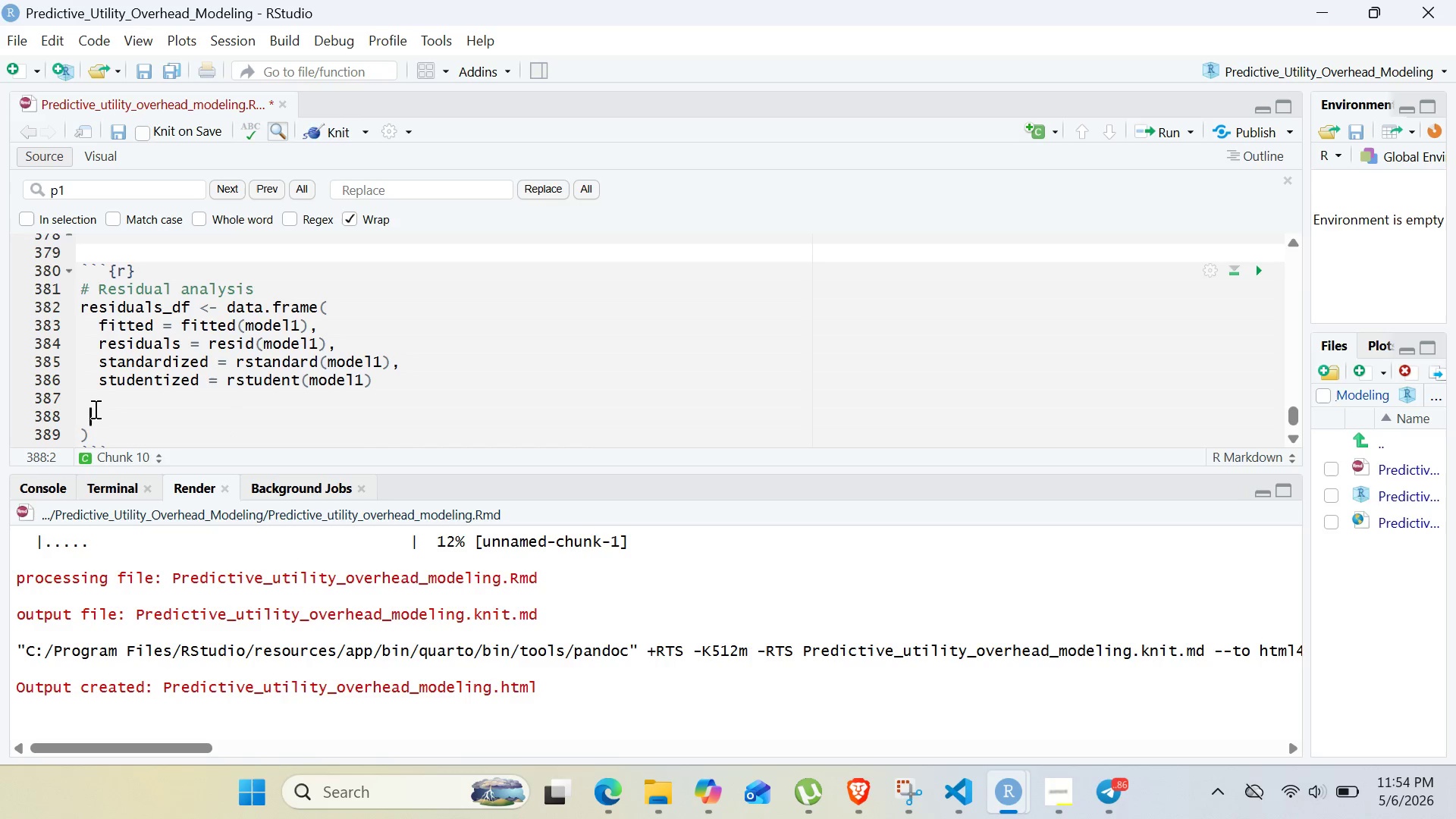 
key(Backspace)
 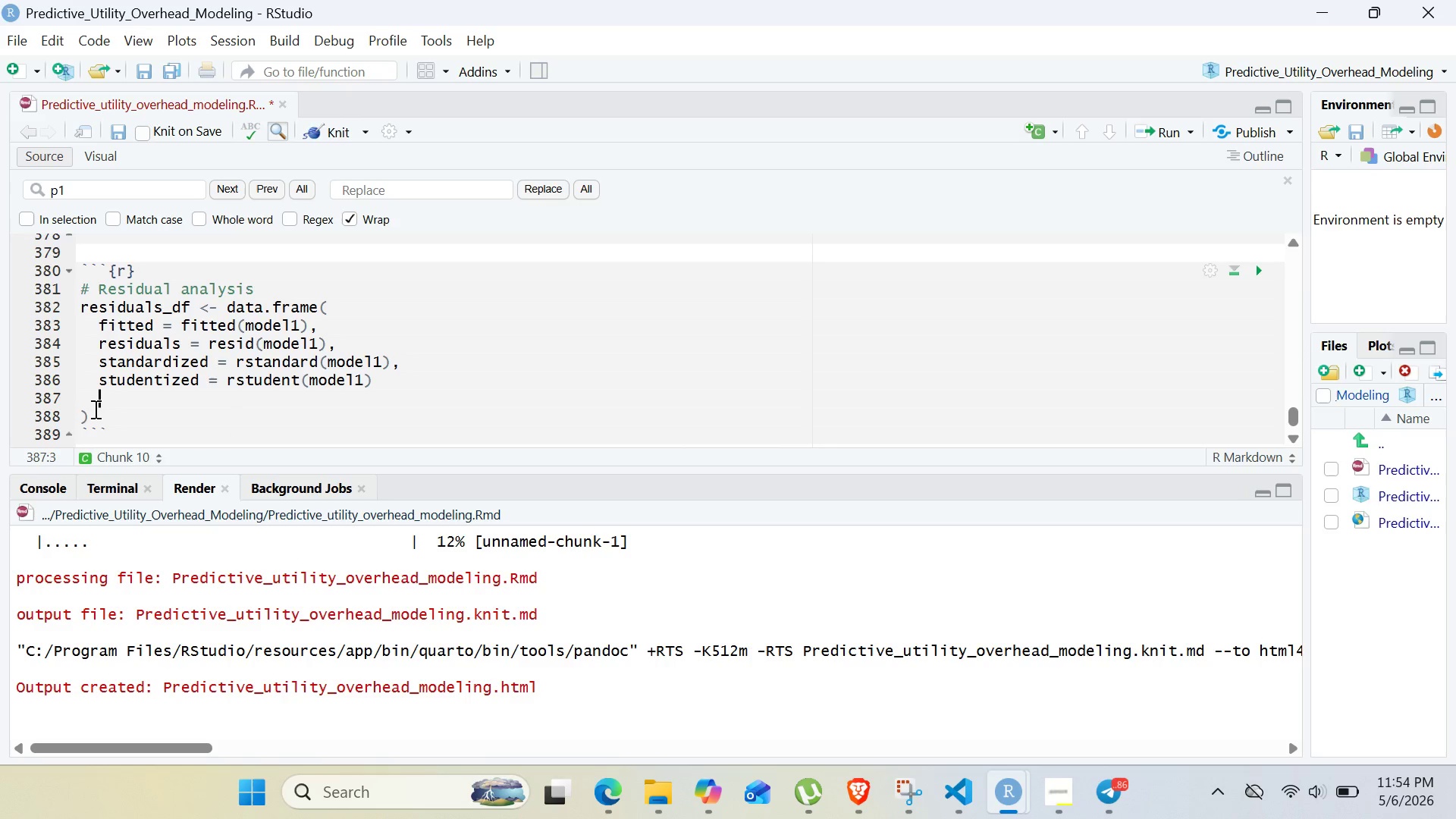 
key(Backspace)
 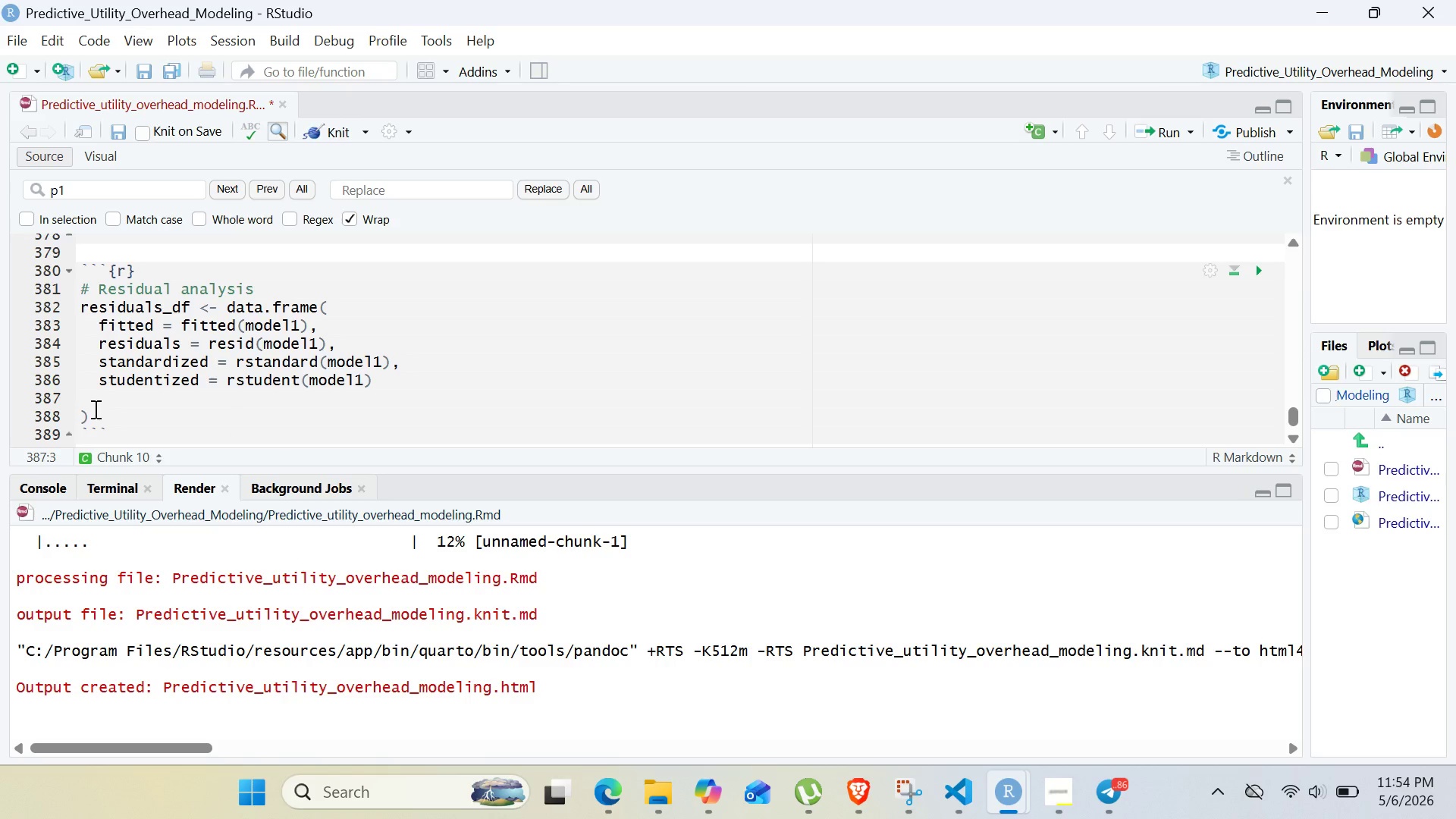 
key(Backspace)
 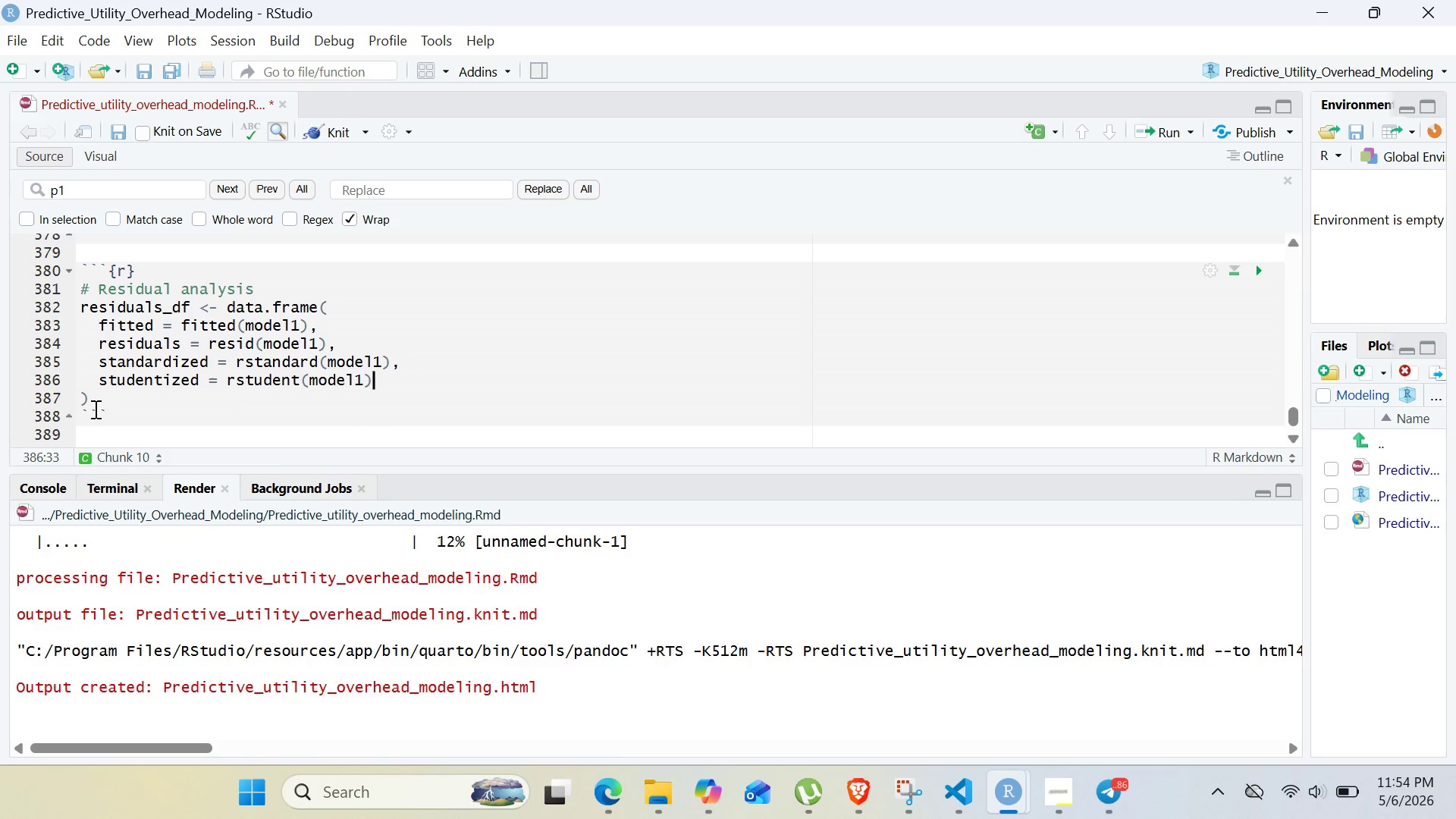 
key(Backspace)
 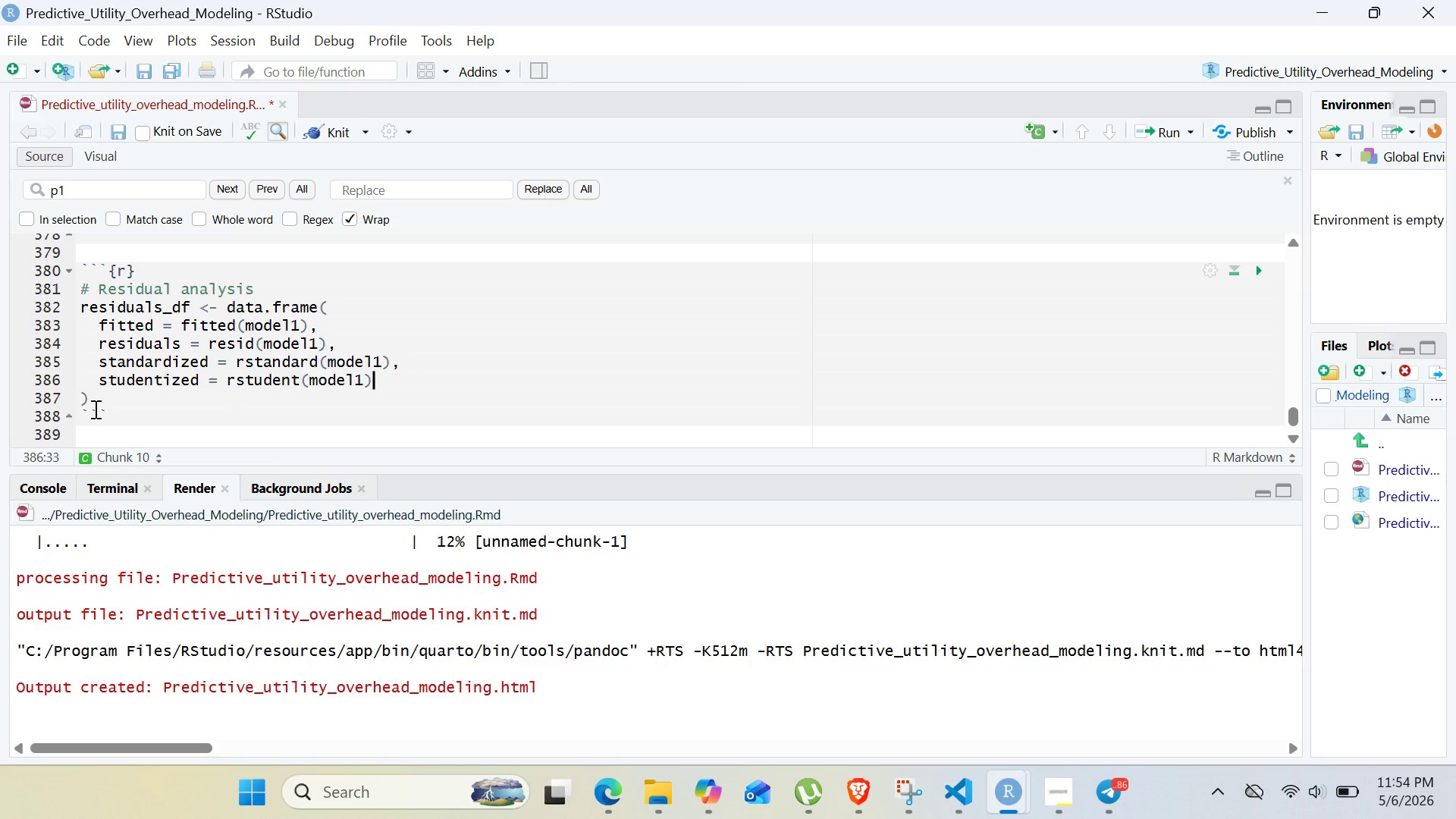 
wait(5.45)
 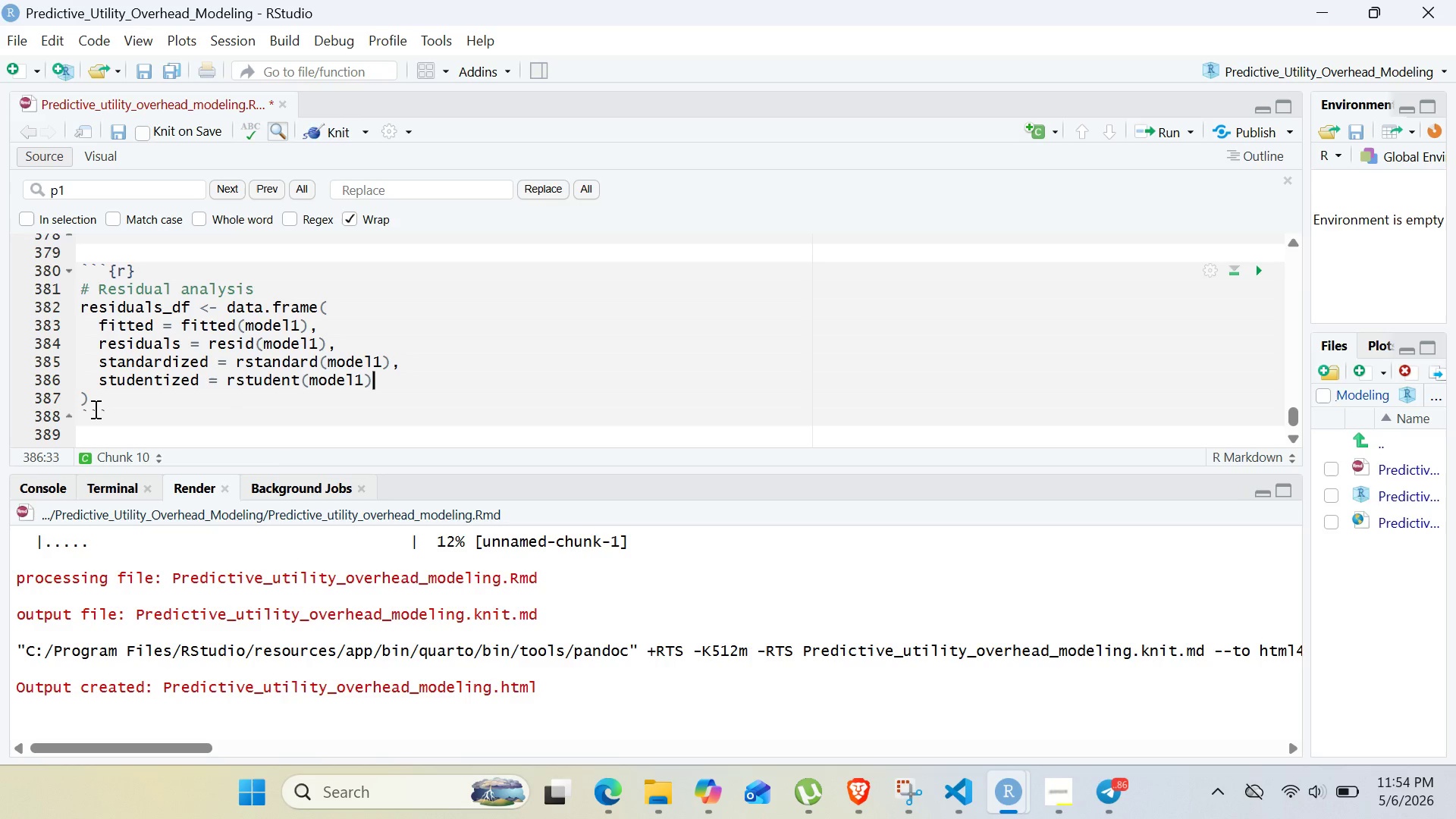 
left_click([93, 400])
 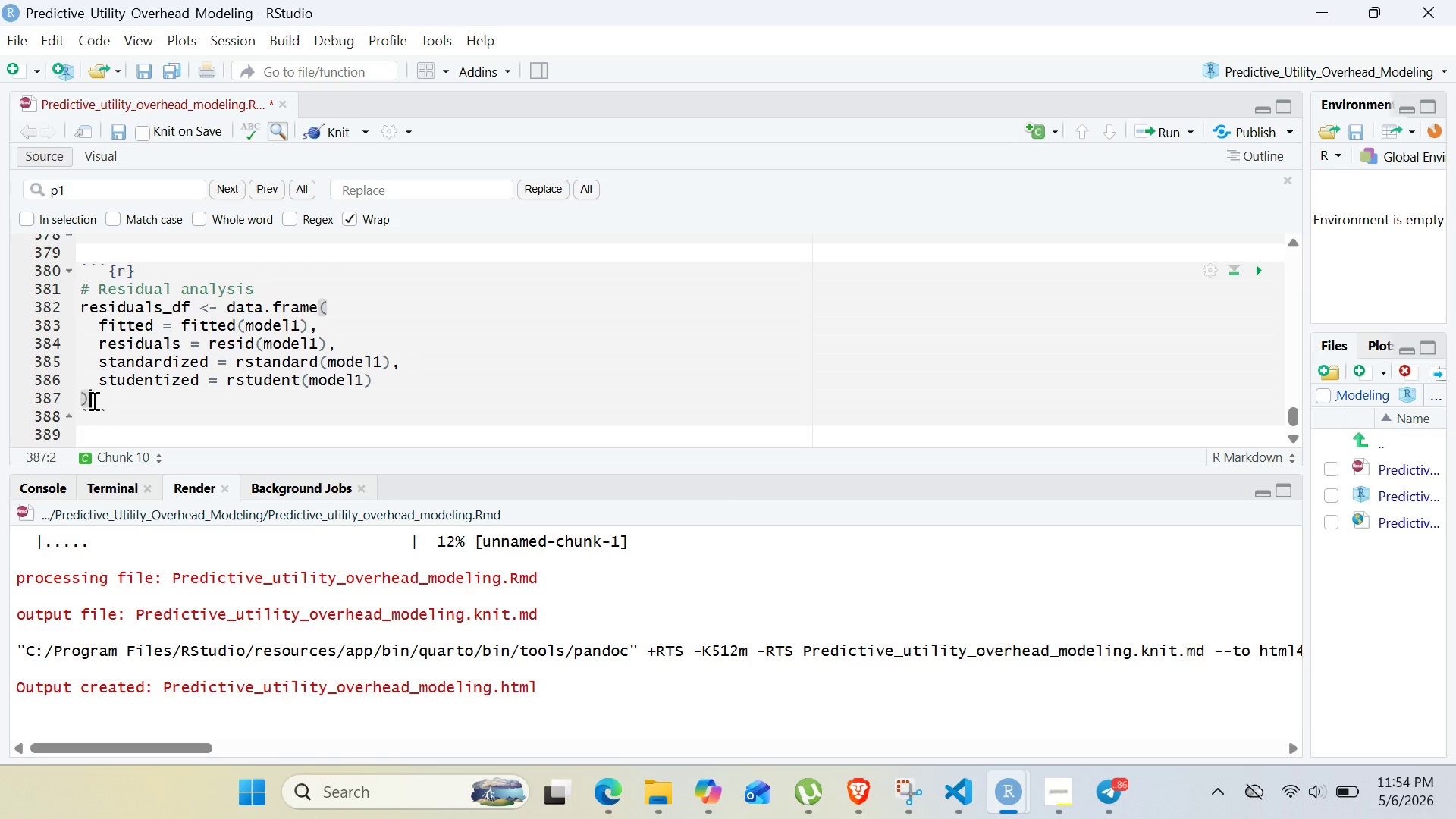 
key(Enter)
 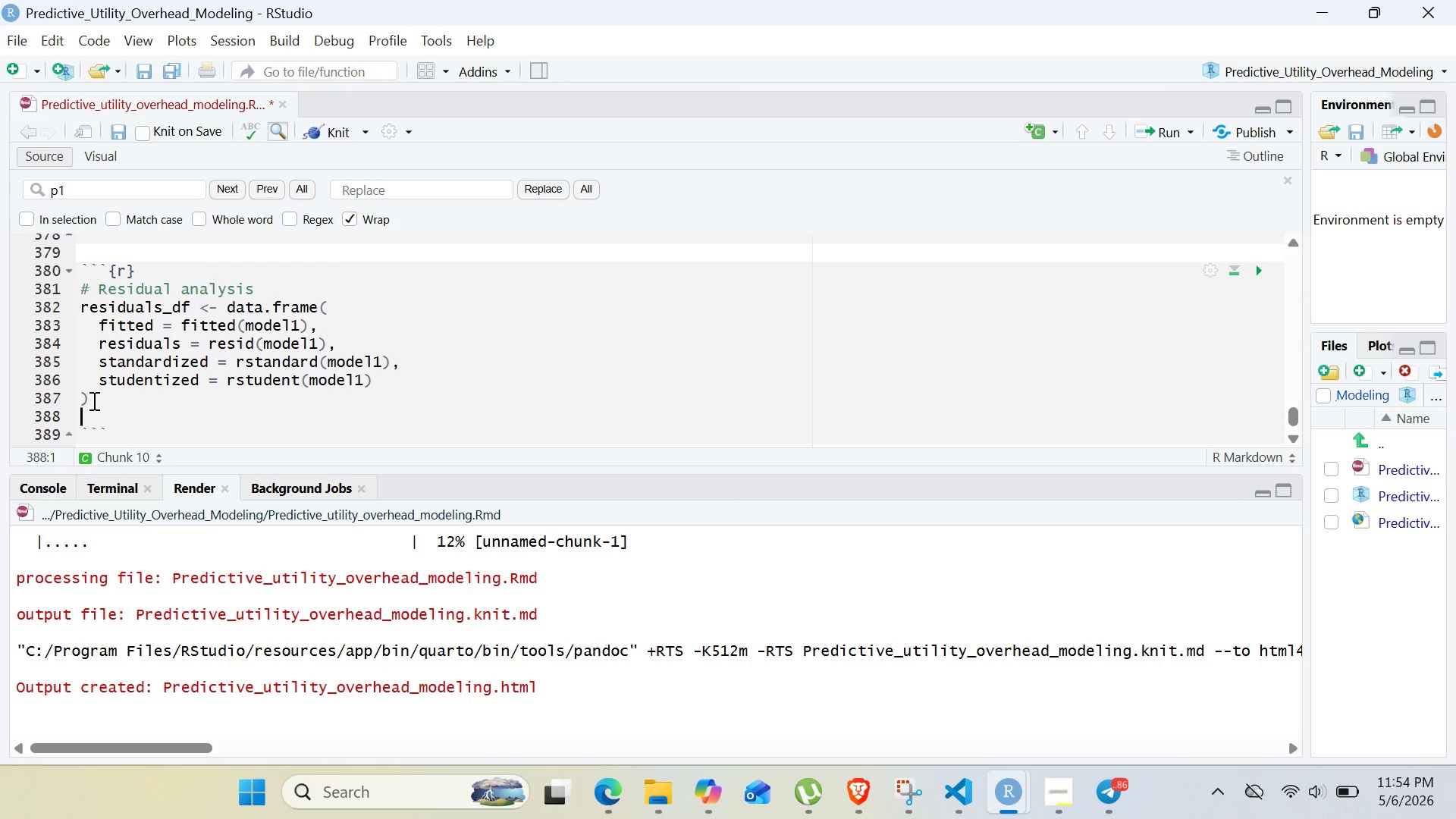 
type(#Residuals vs Fitted)
 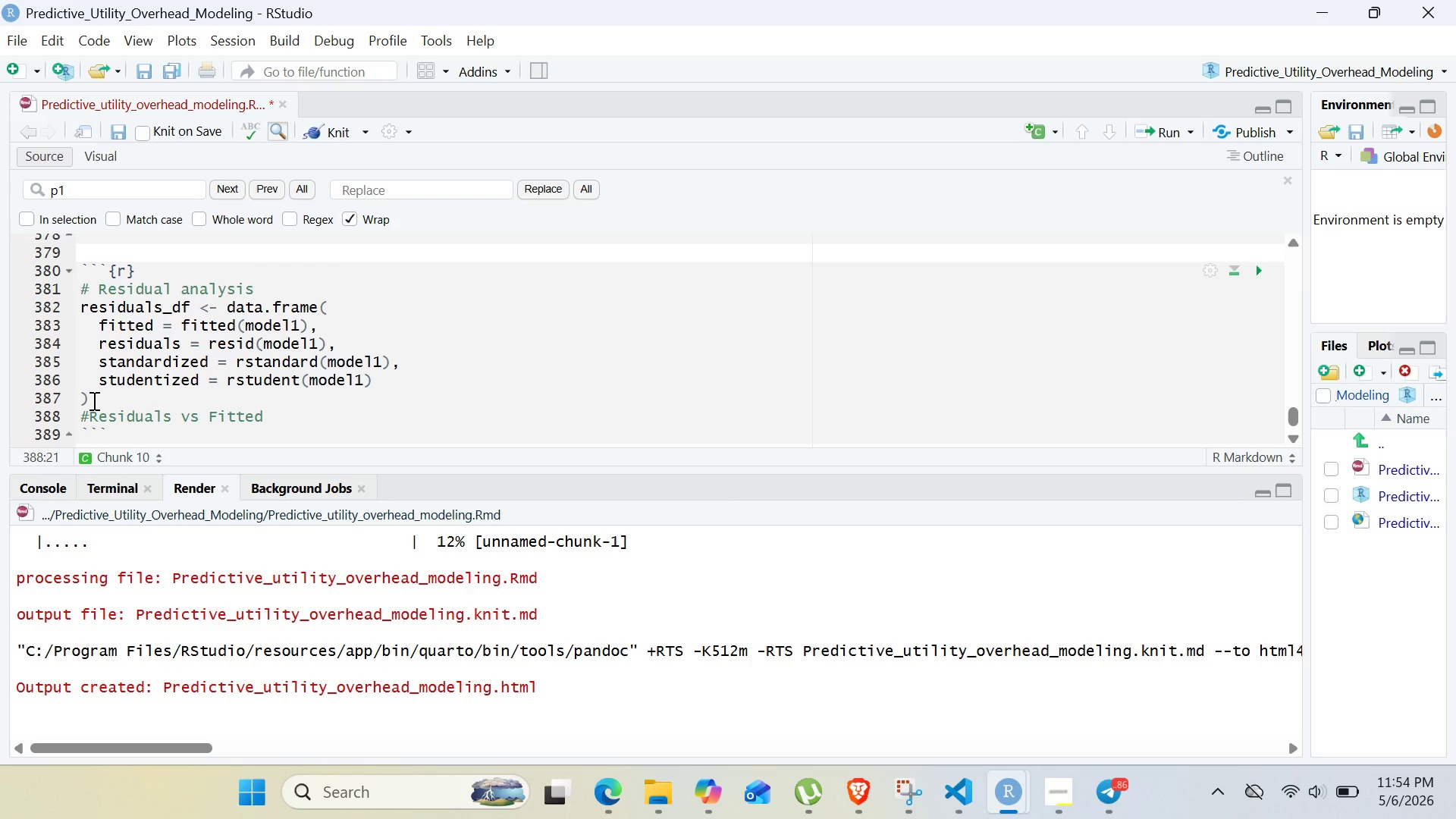 
key(Enter)
 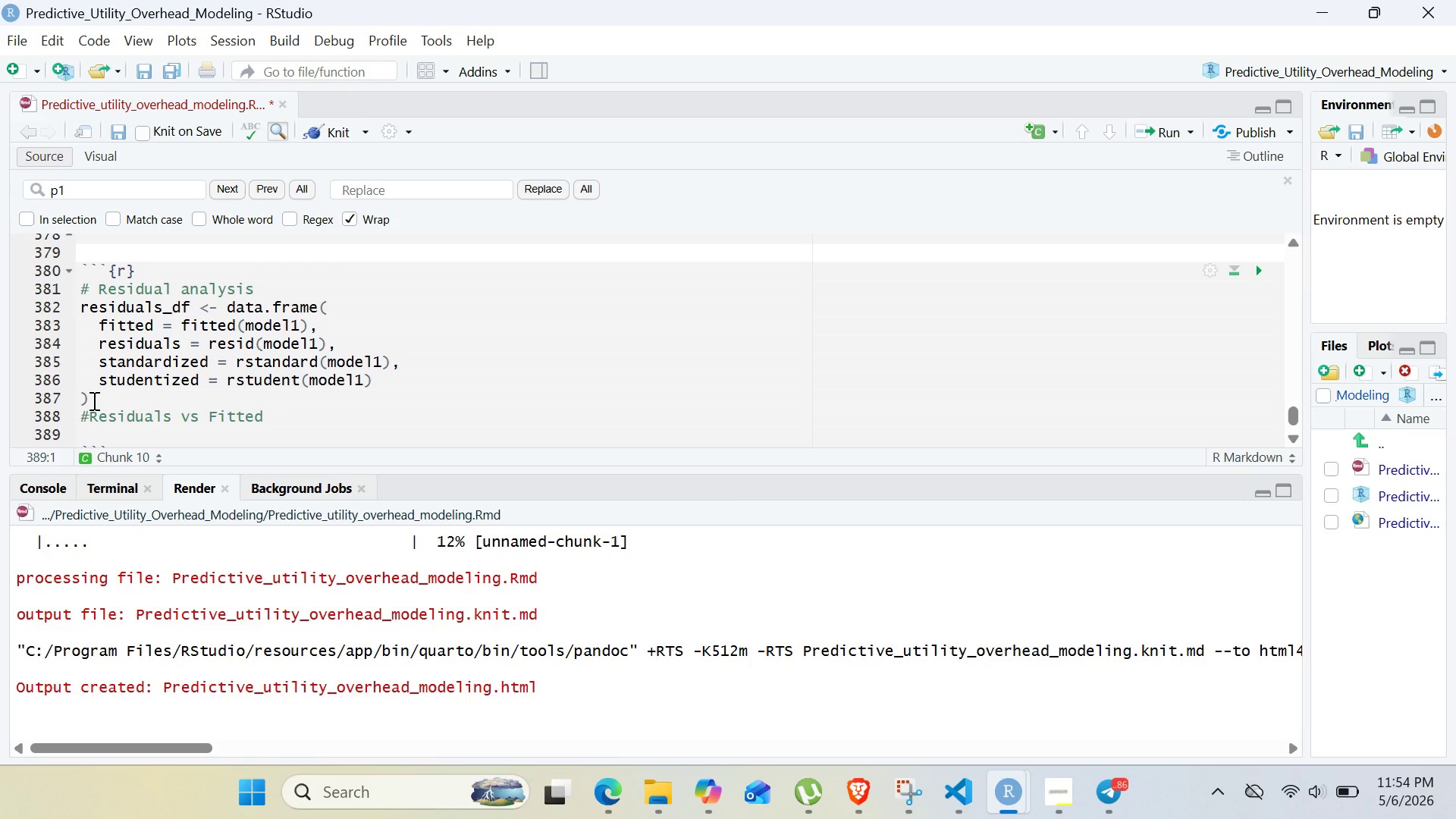 
type(p1 )
 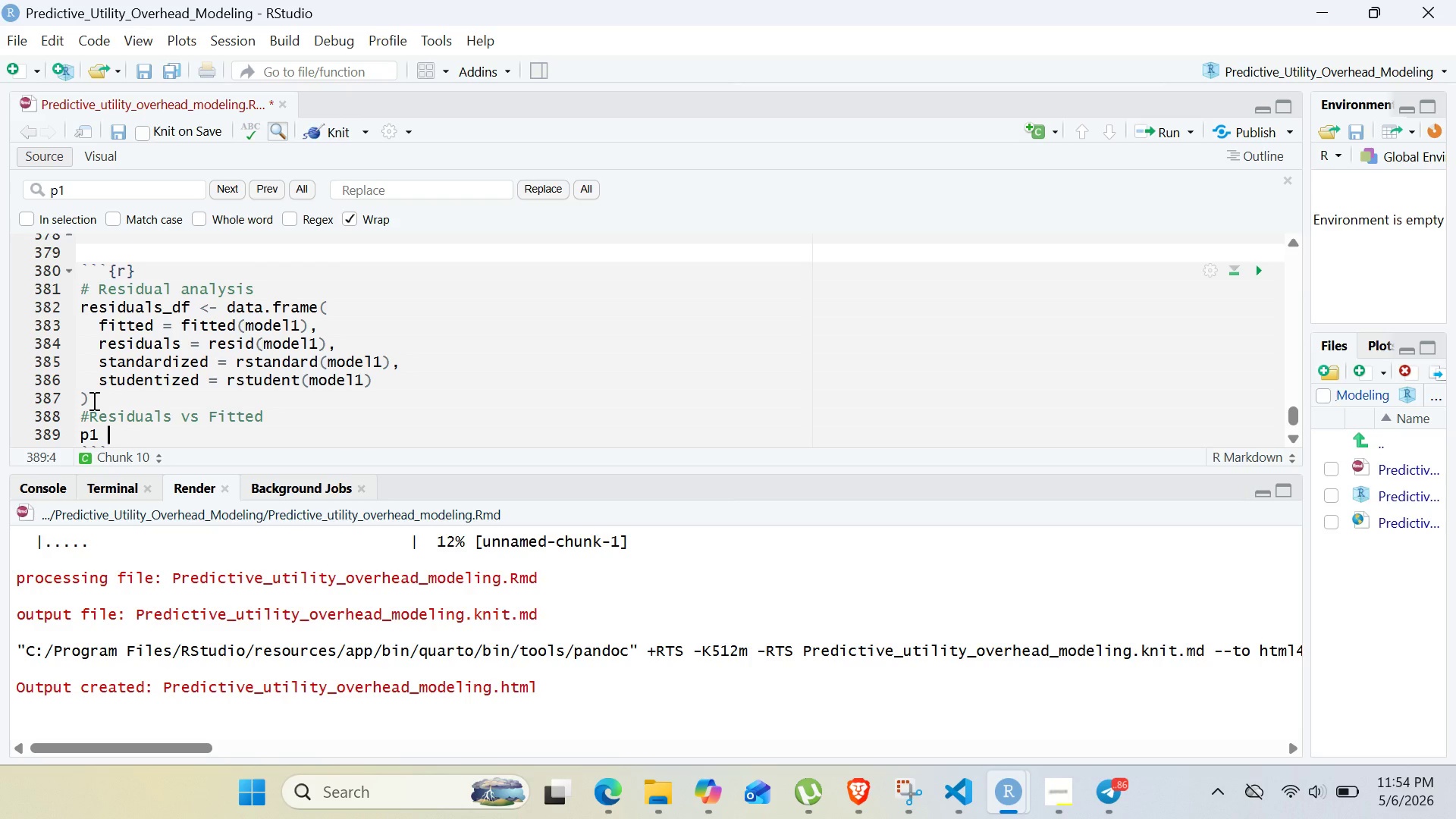 
hold_key(key=ShiftRight, duration=0.41)
 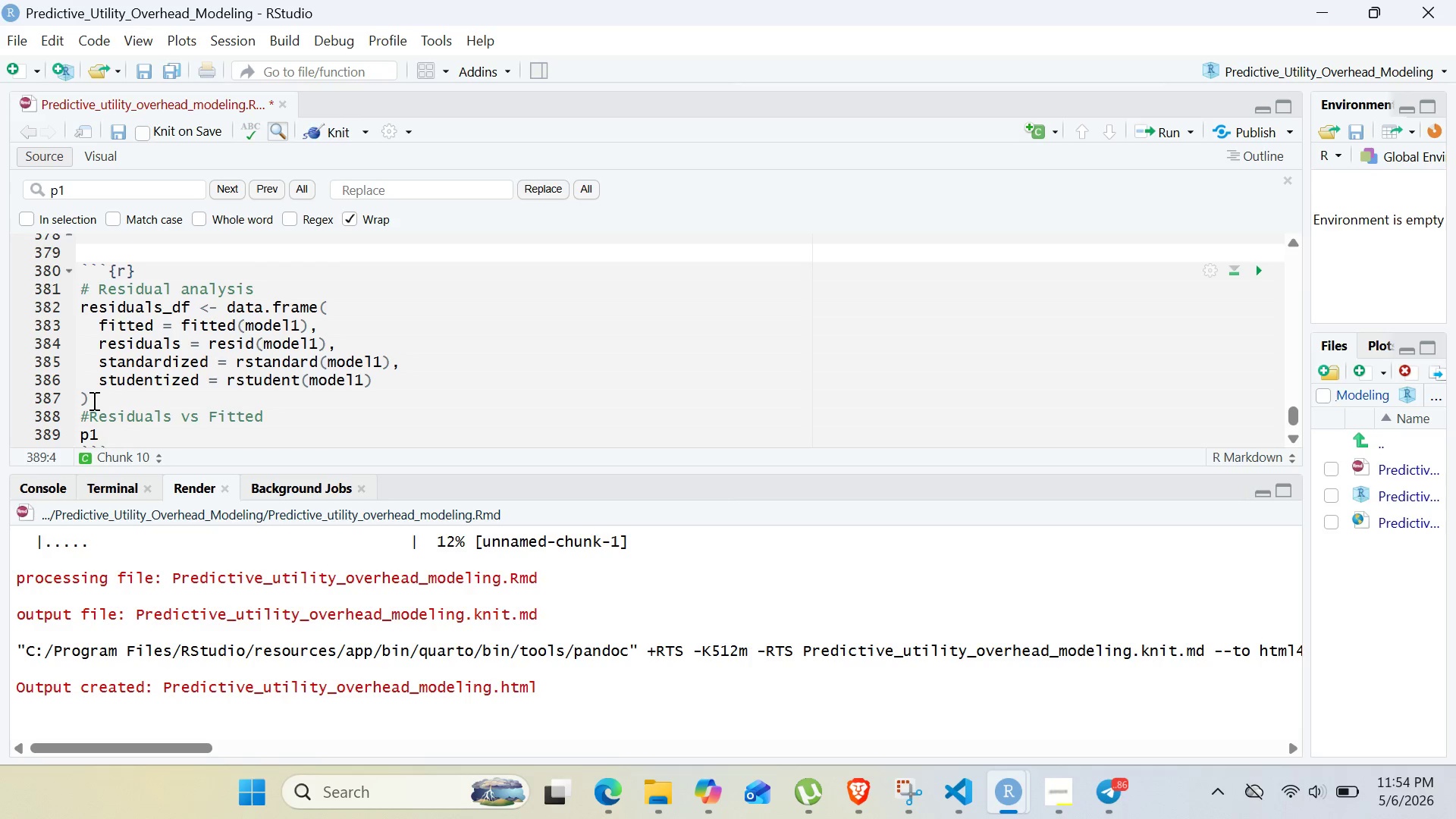 
type(<- ggplot()
 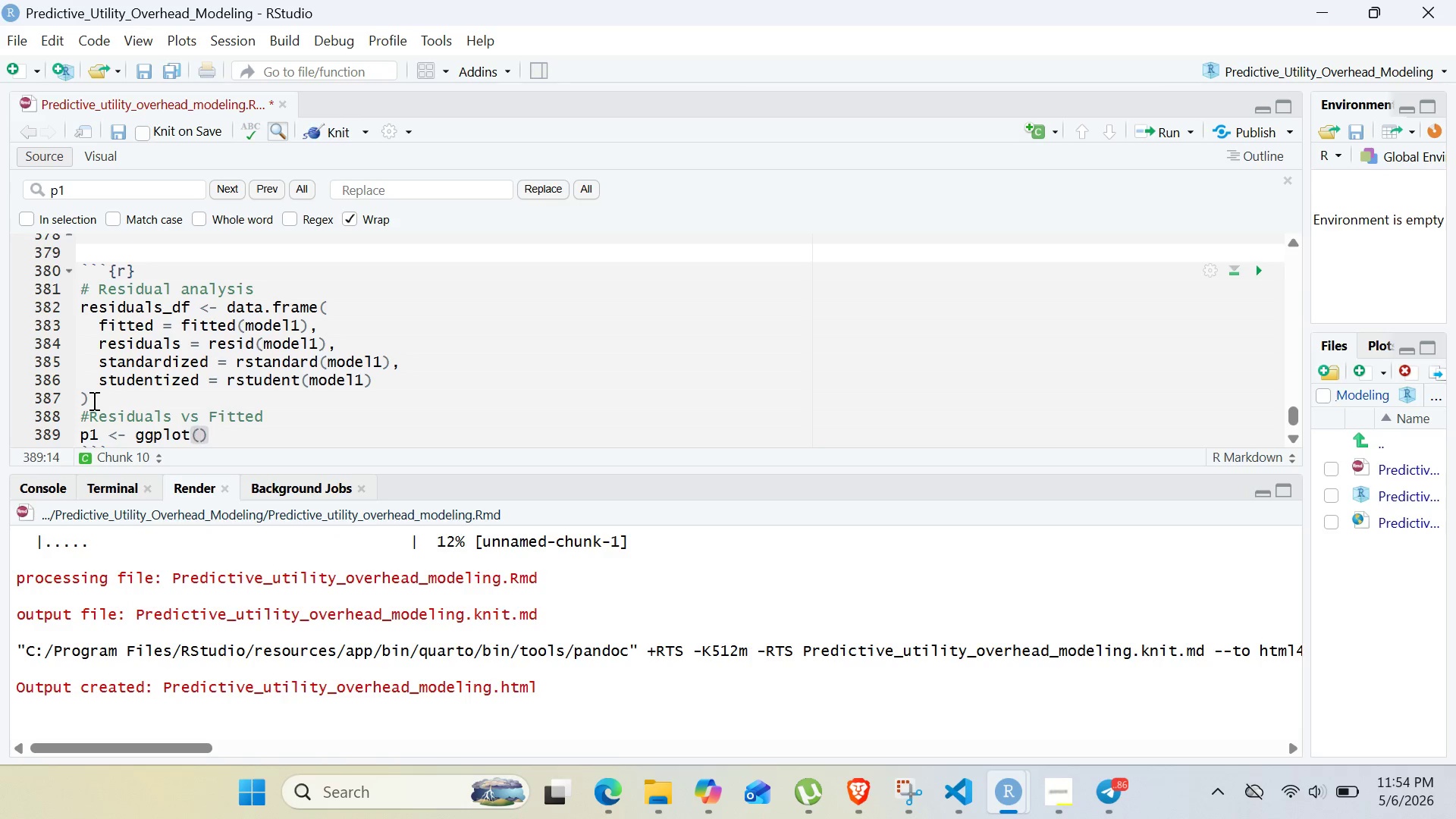 
type(residuals_df, aes()
 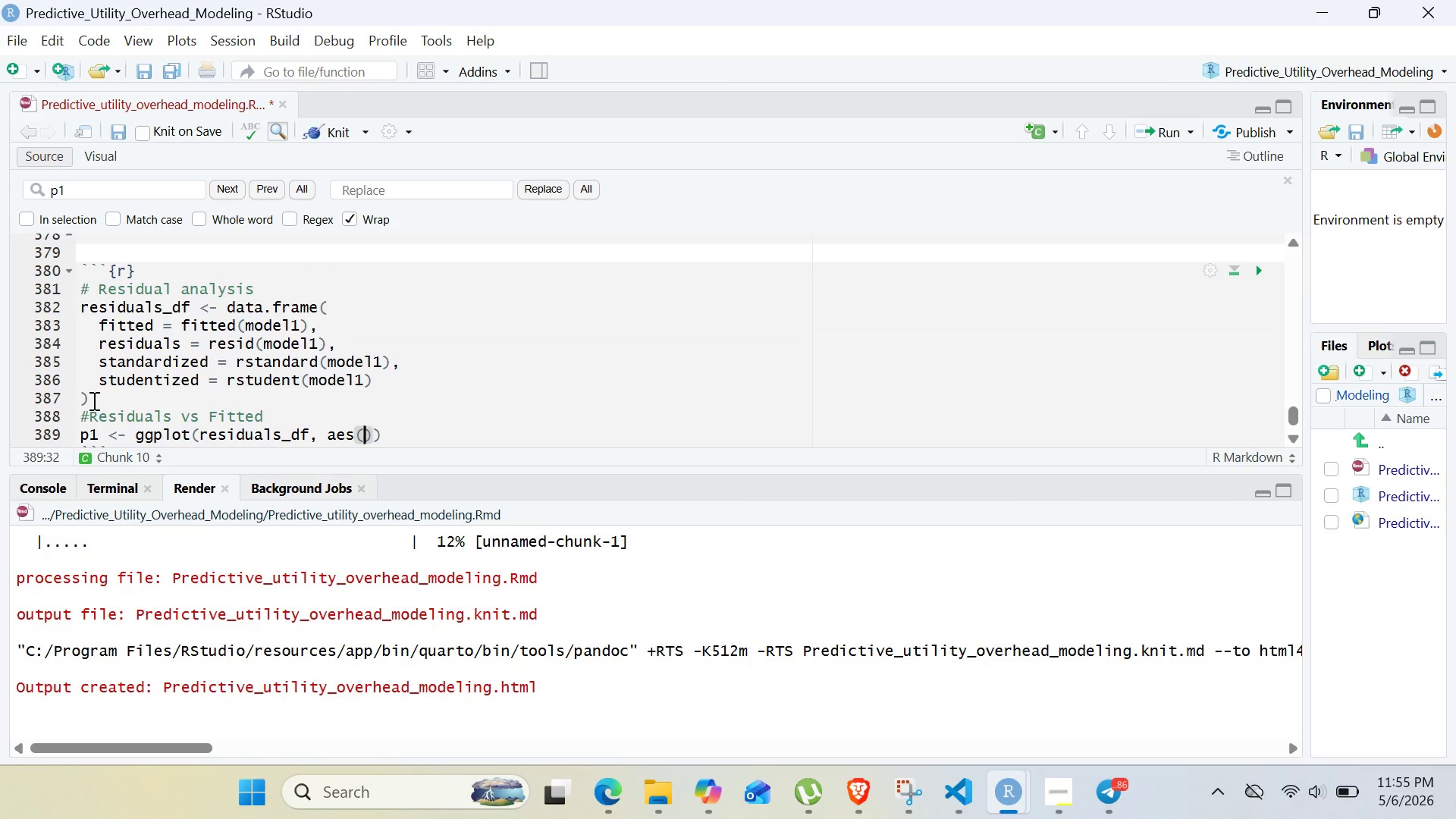 
wait(5.84)
 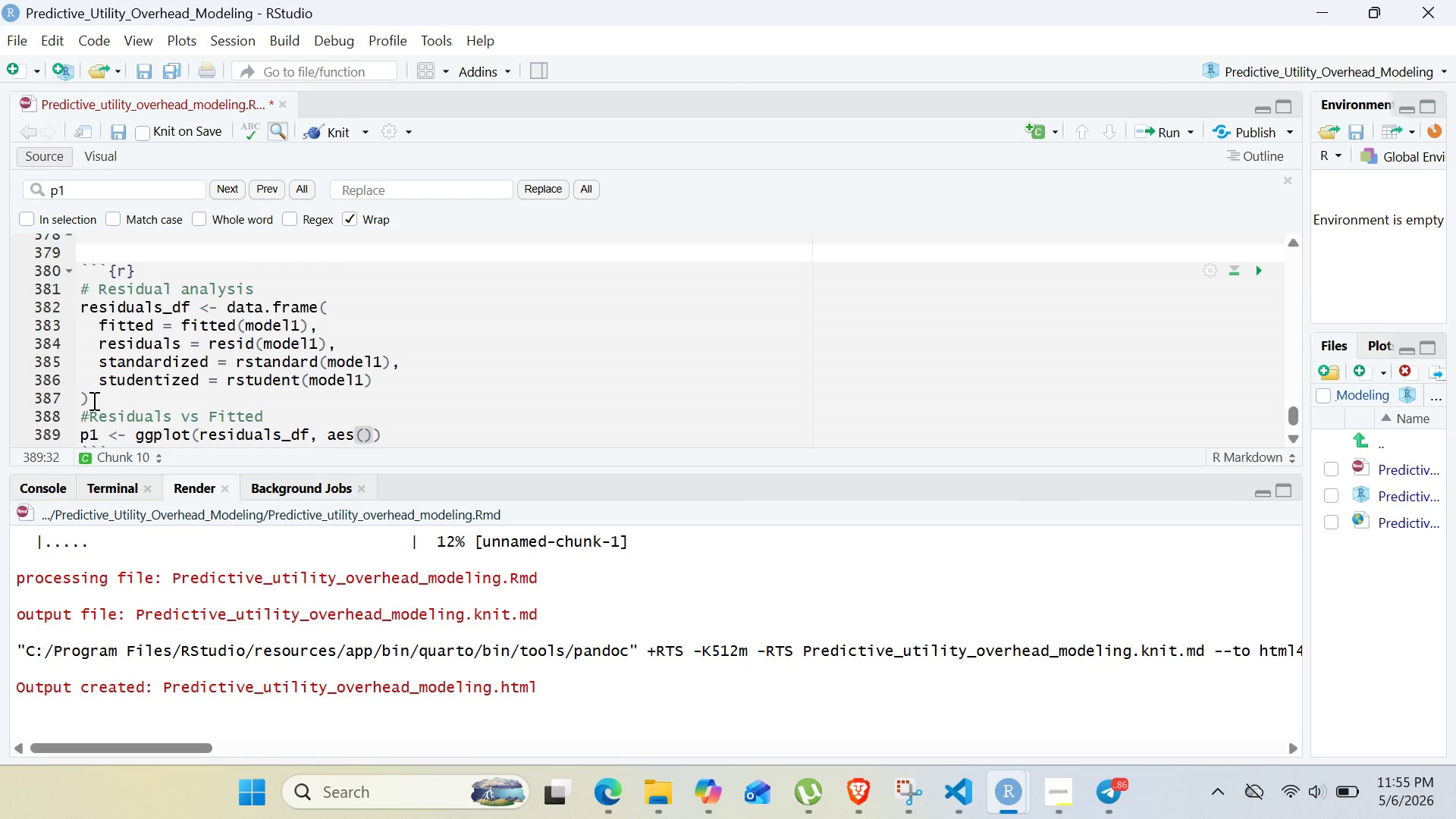 
type(x = fitted)
 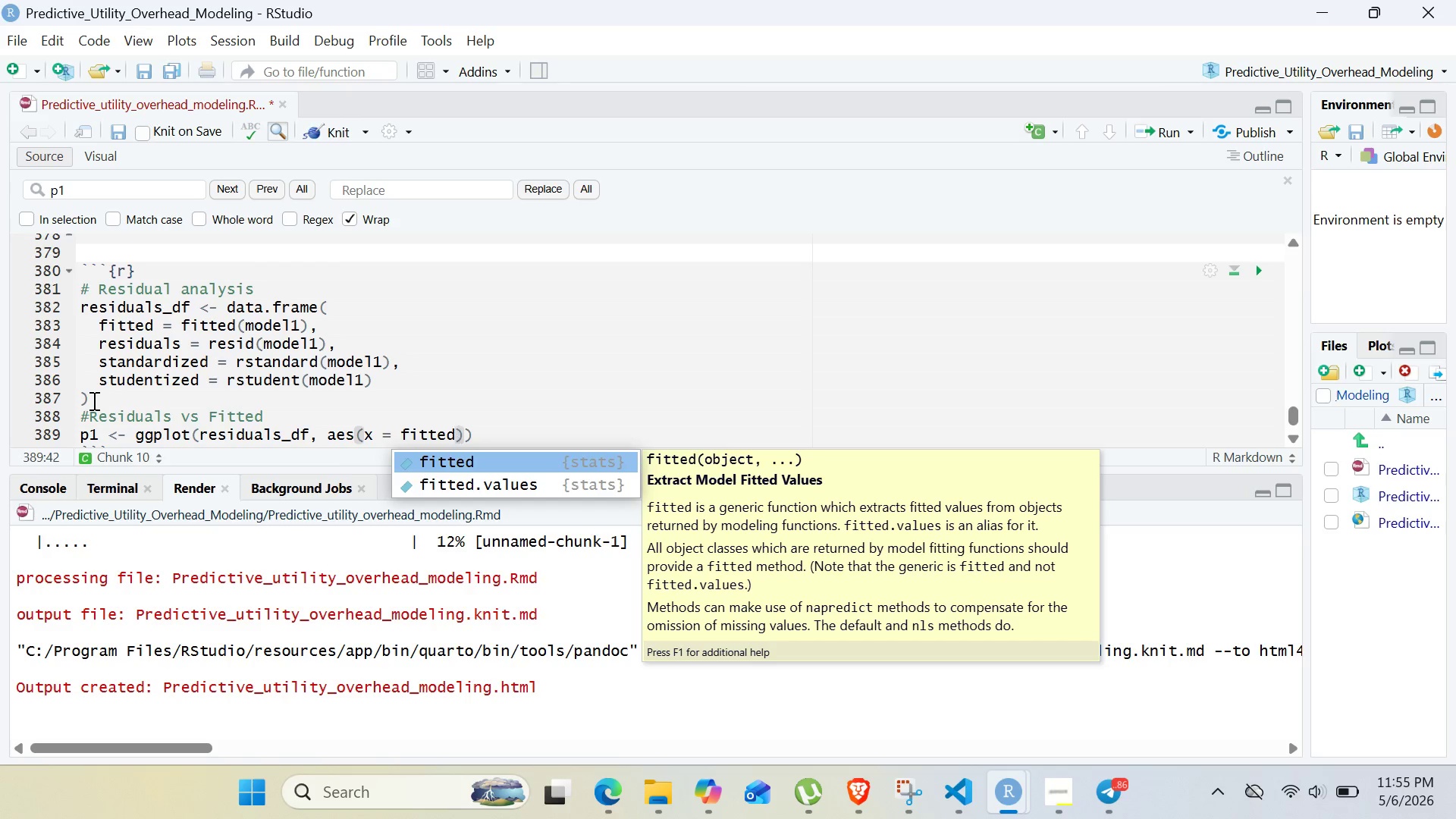 
type(, y = residuals)
 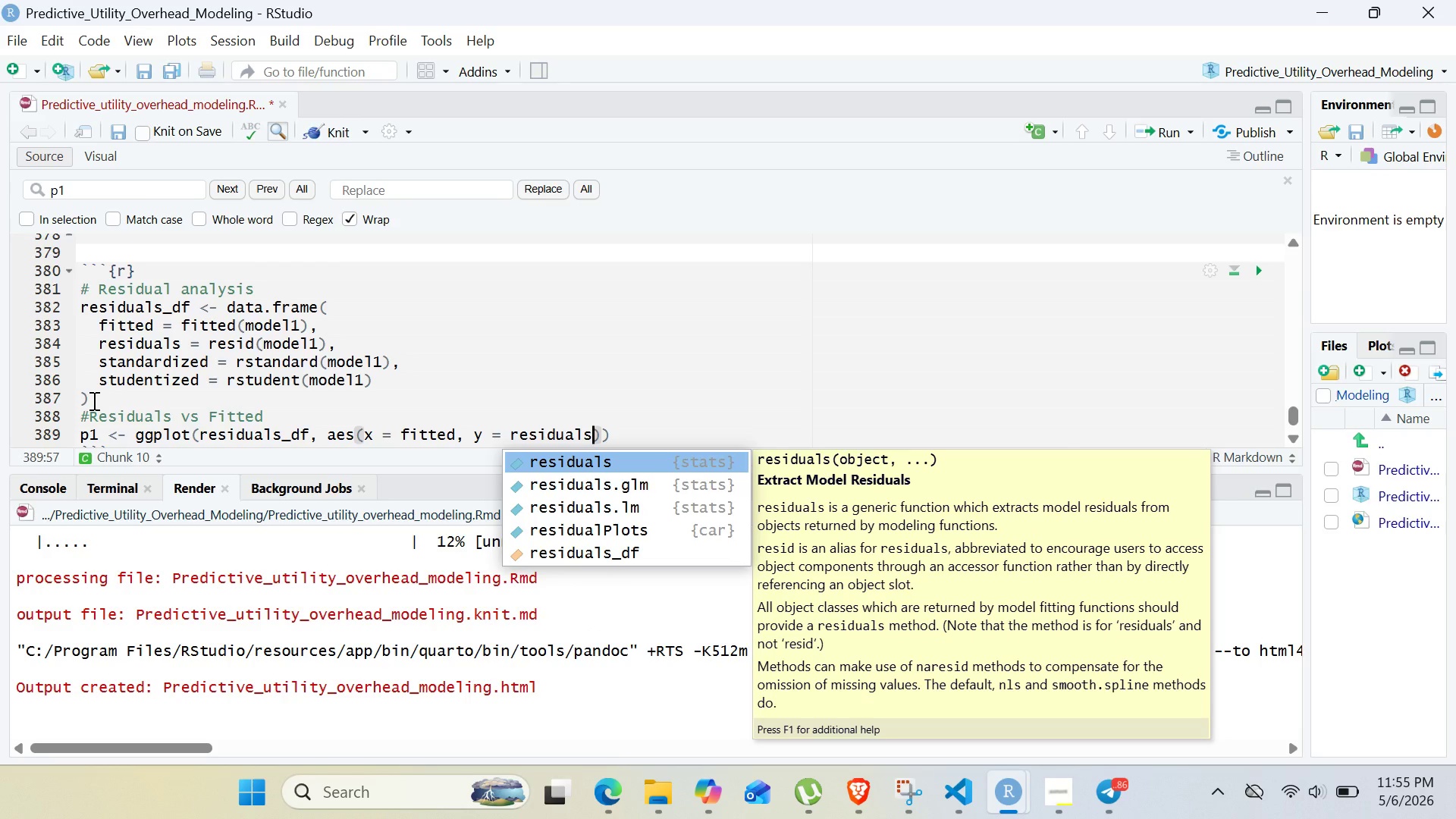 
key(ArrowRight)
 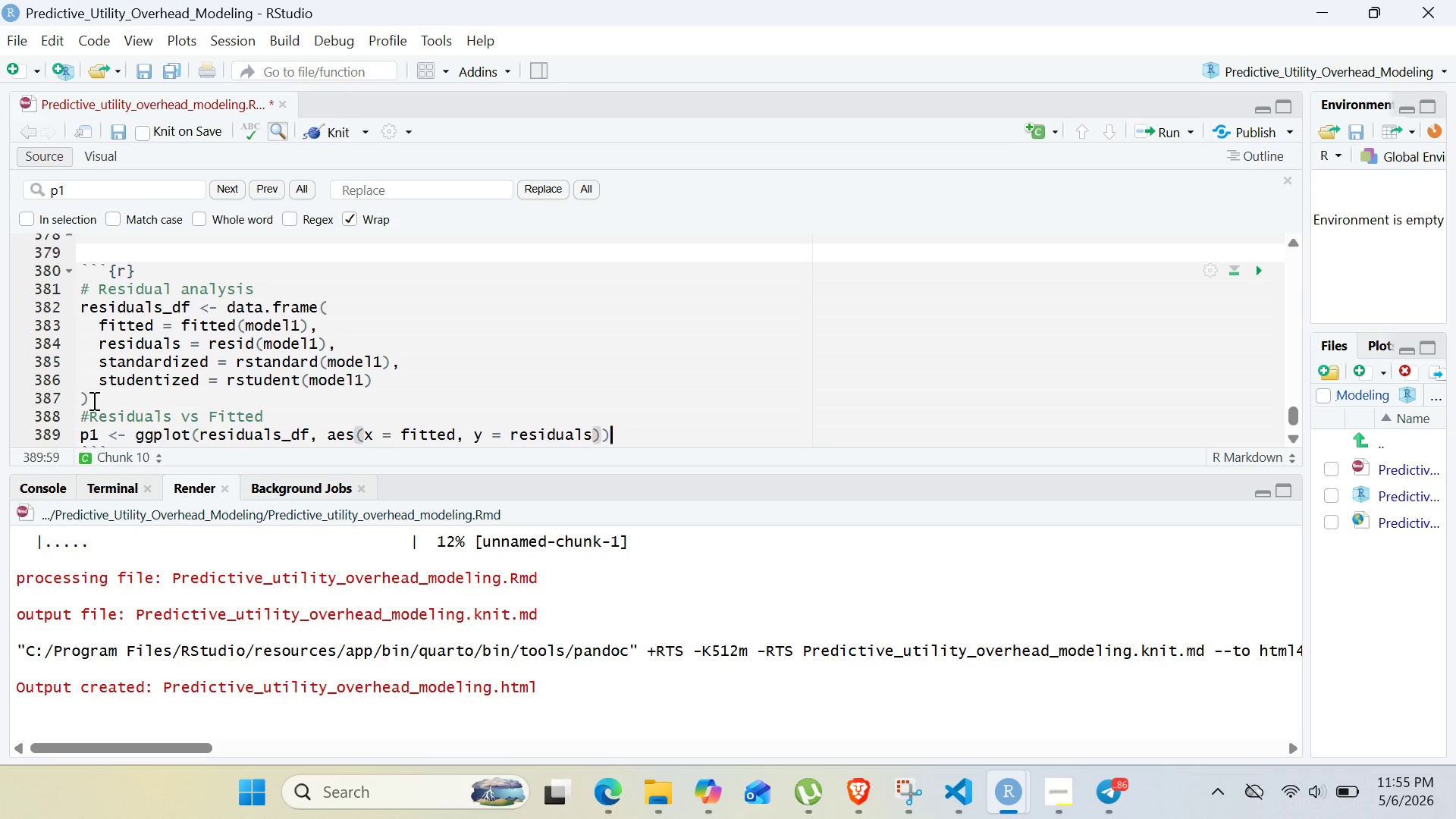 
key(ArrowRight)
 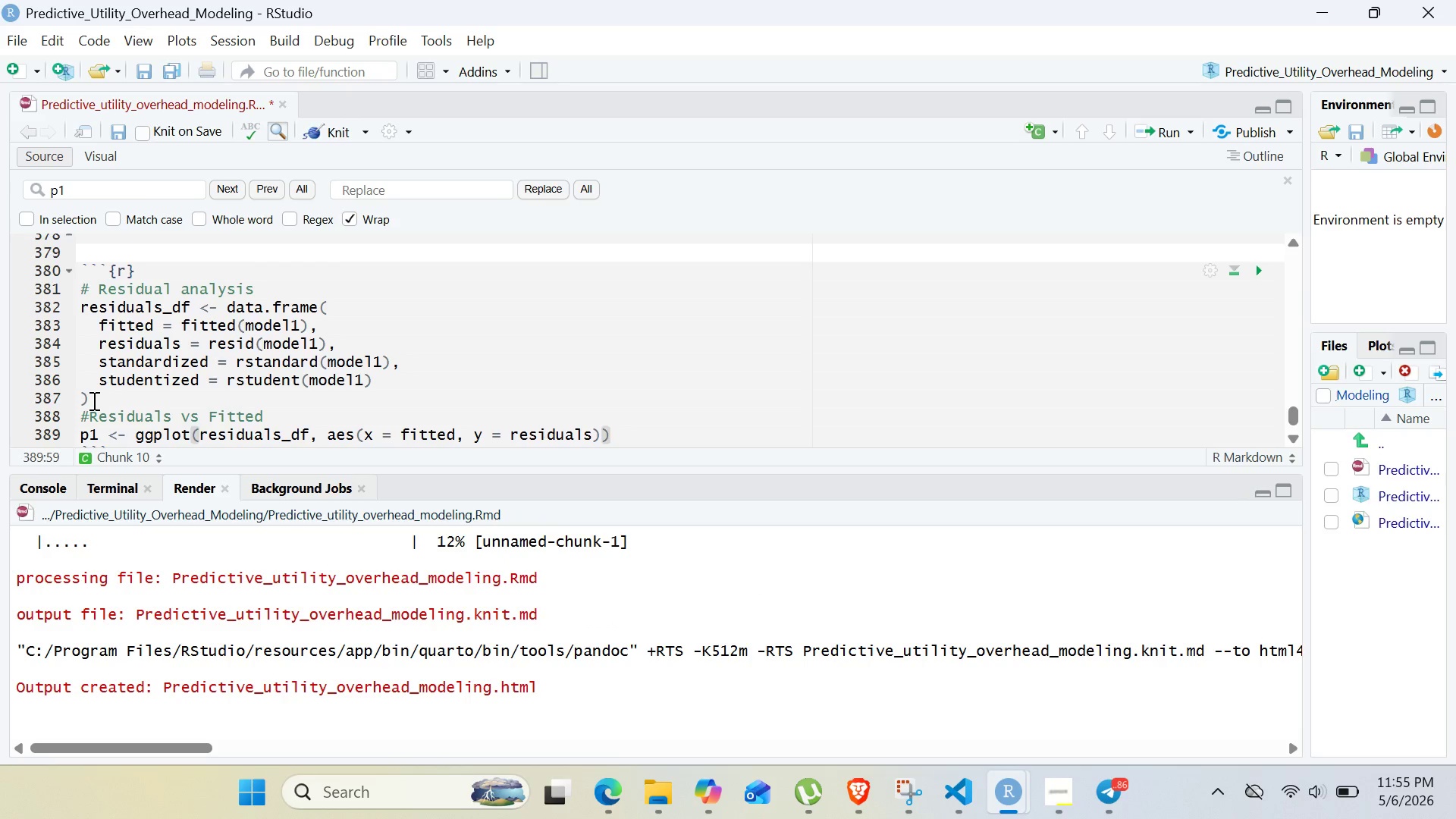 
key(Space)
 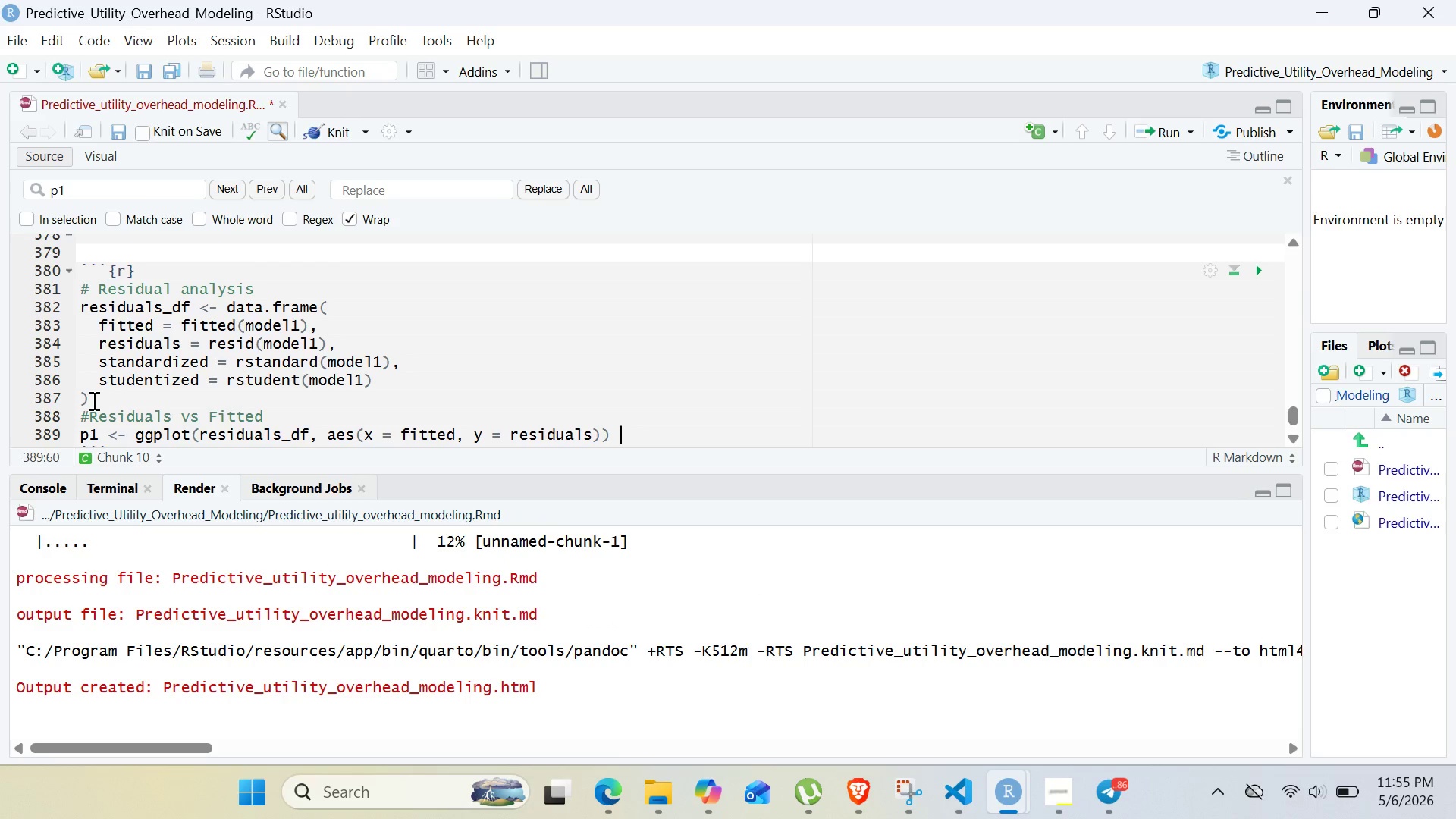 
key(Shift+Equal)
 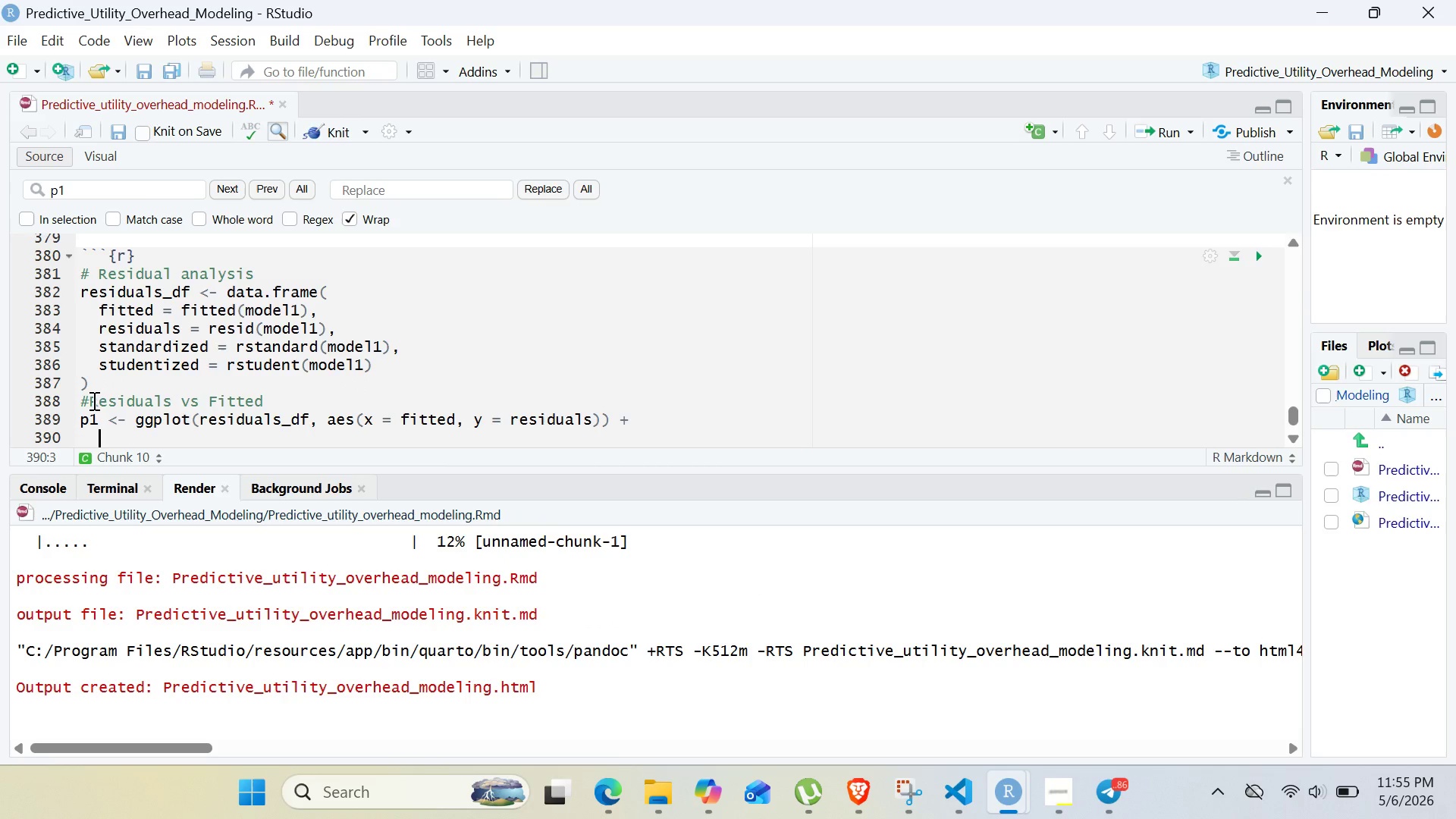 
key(Enter)
 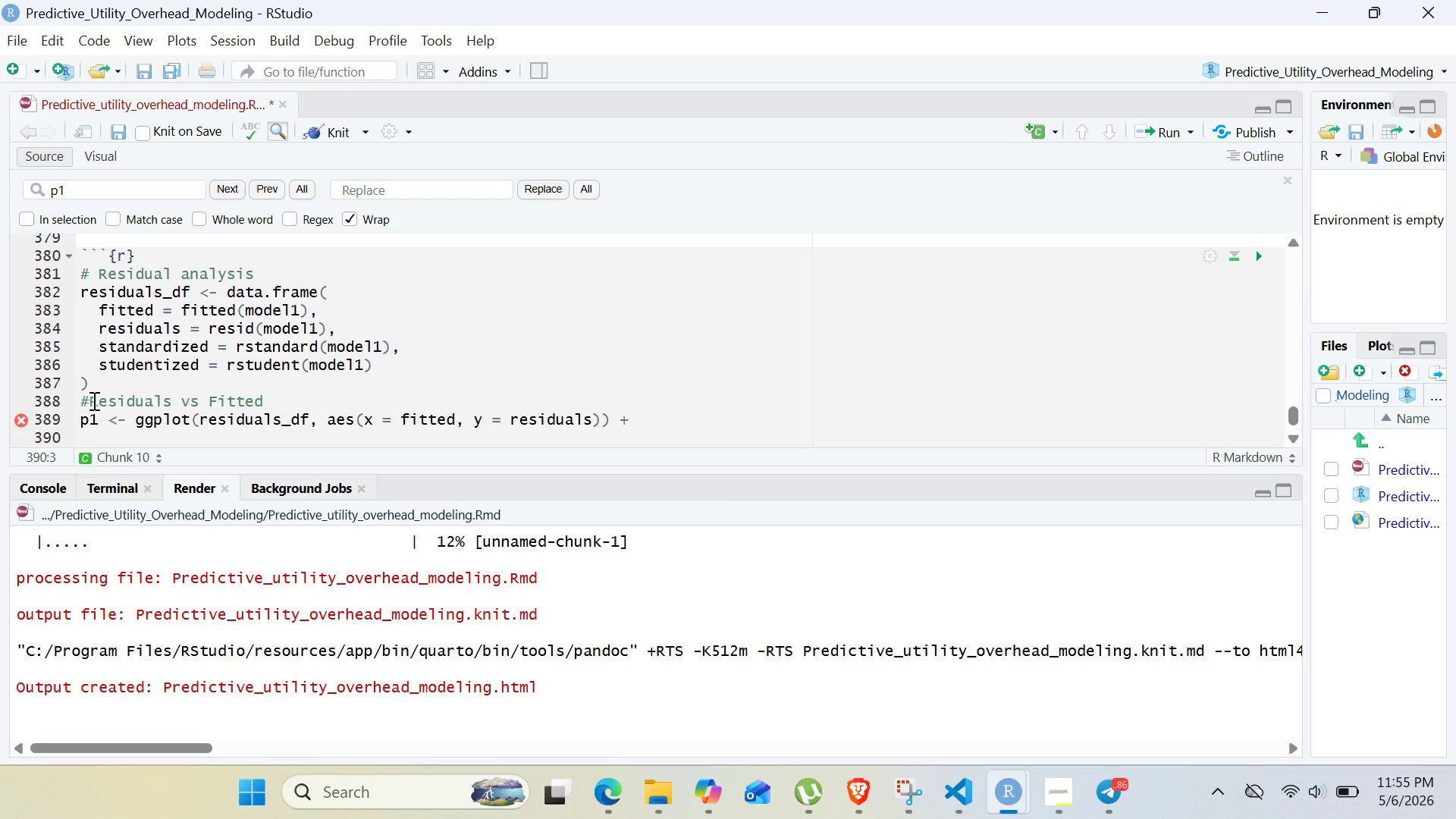 
type(geii)
key(Backspace)
key(Backspace)
type(om-point()
 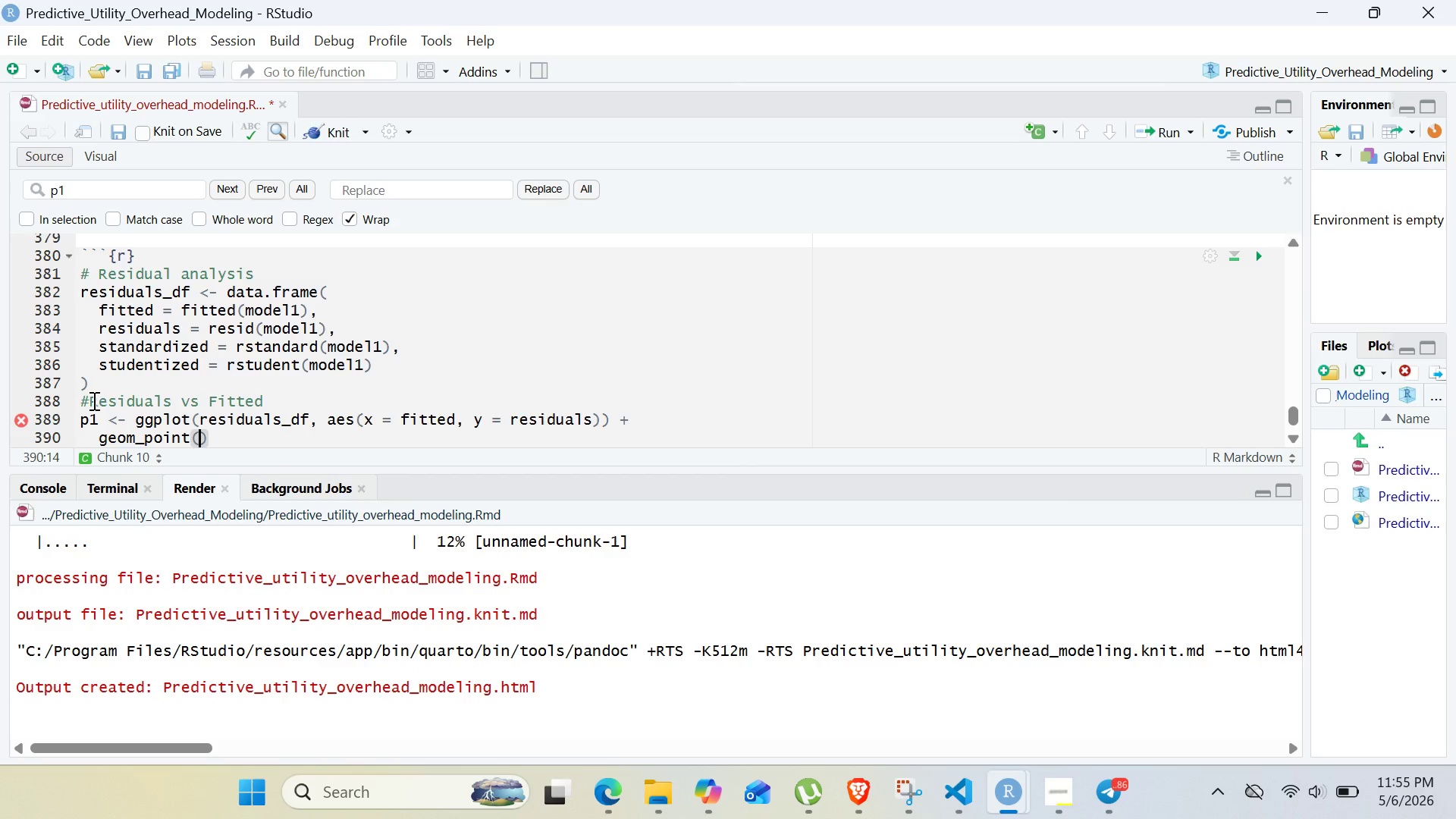 
wait(17.89)
 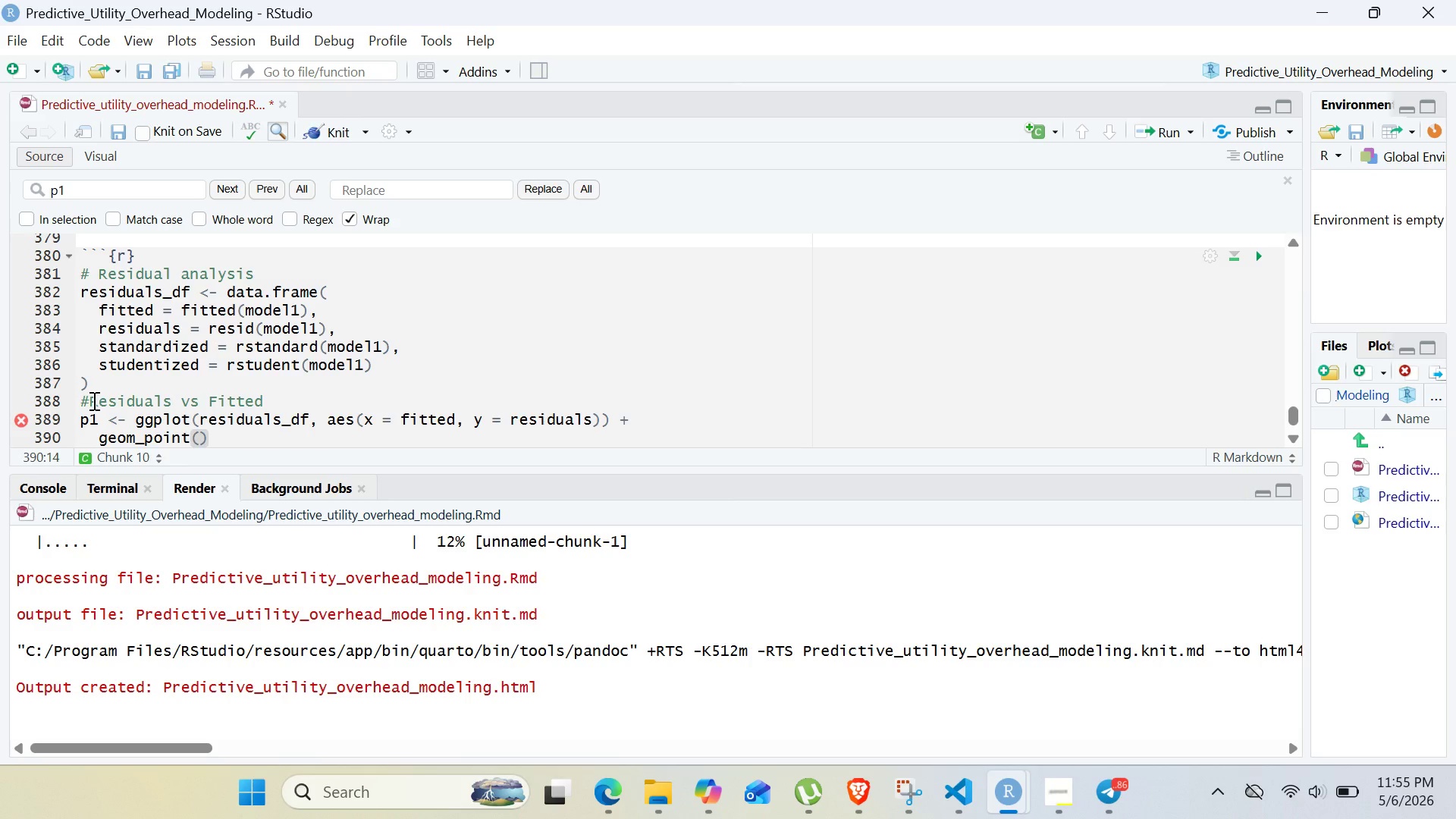 
type(alpha = 0.6, color = )
 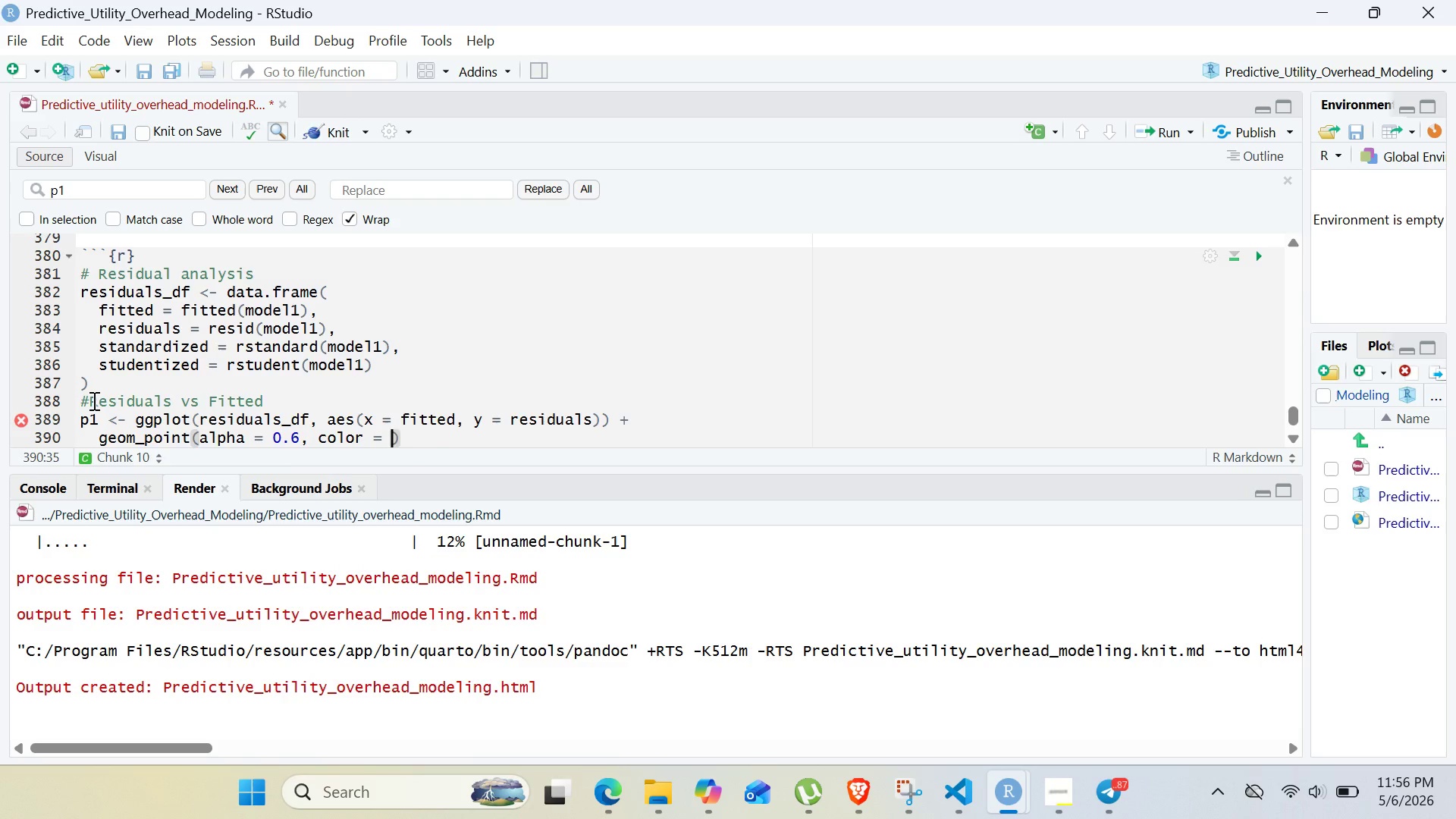 
key(Shift+Quote)
 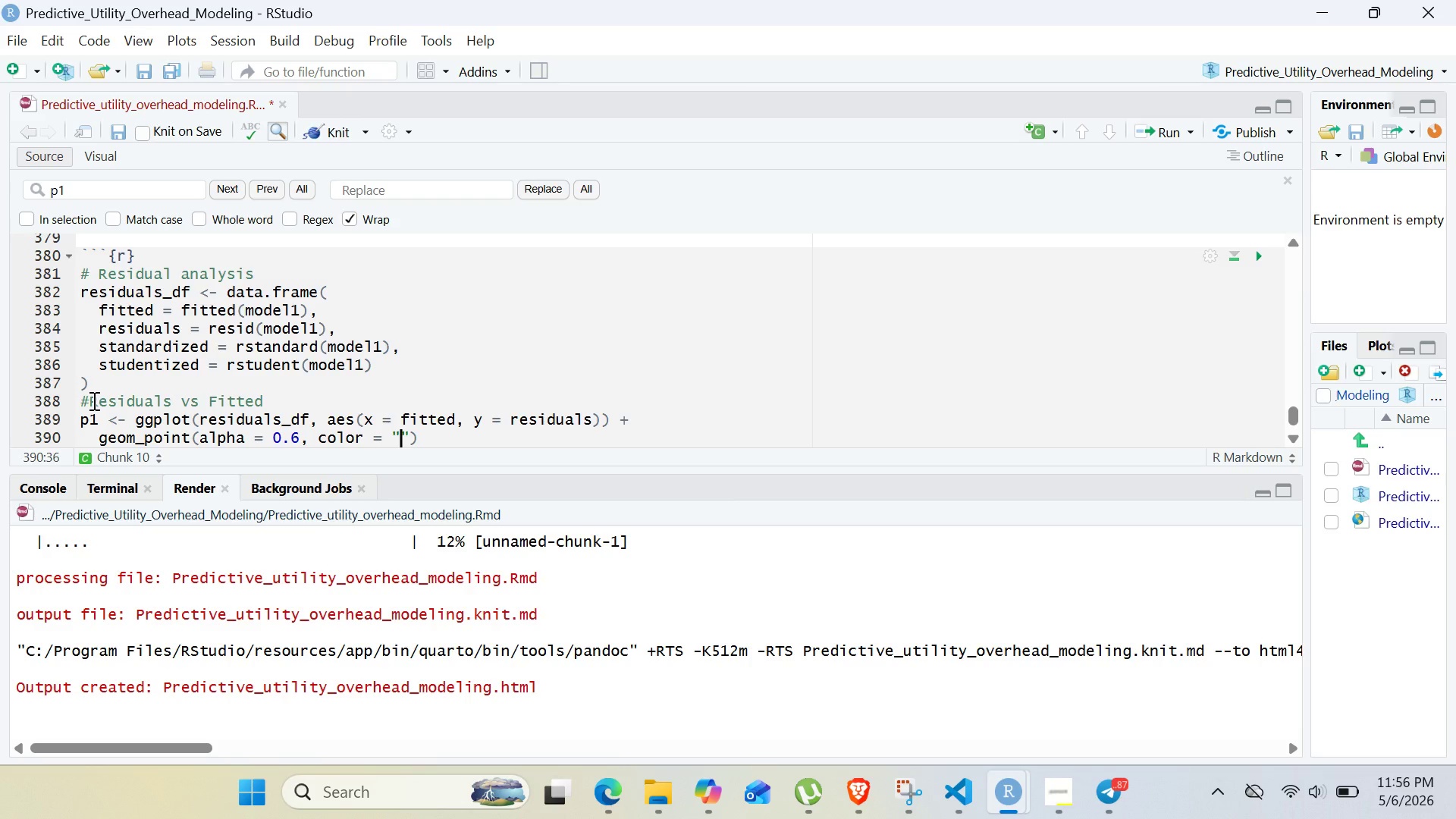 
wait(5.39)
 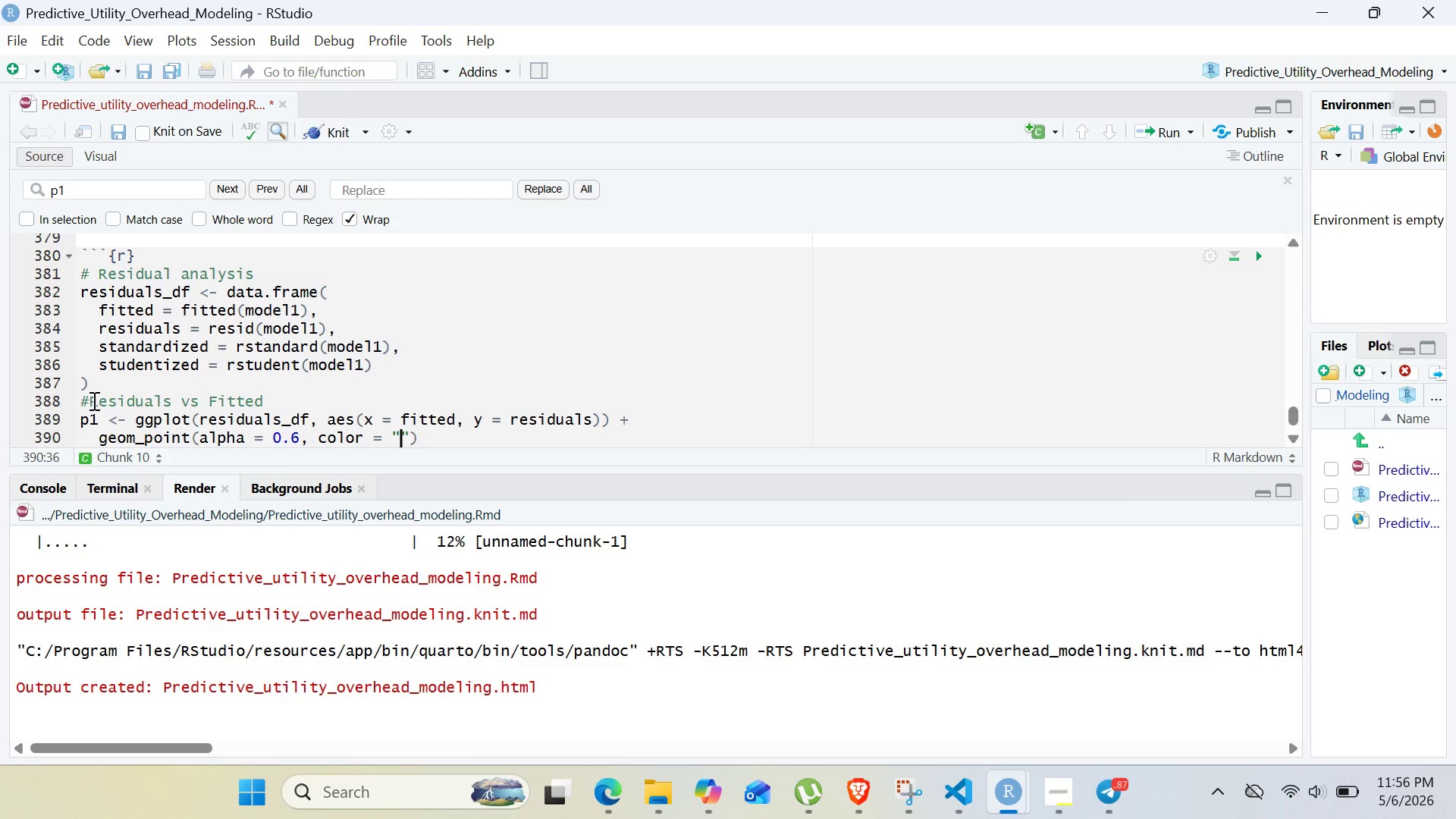 
type(steelblue)
 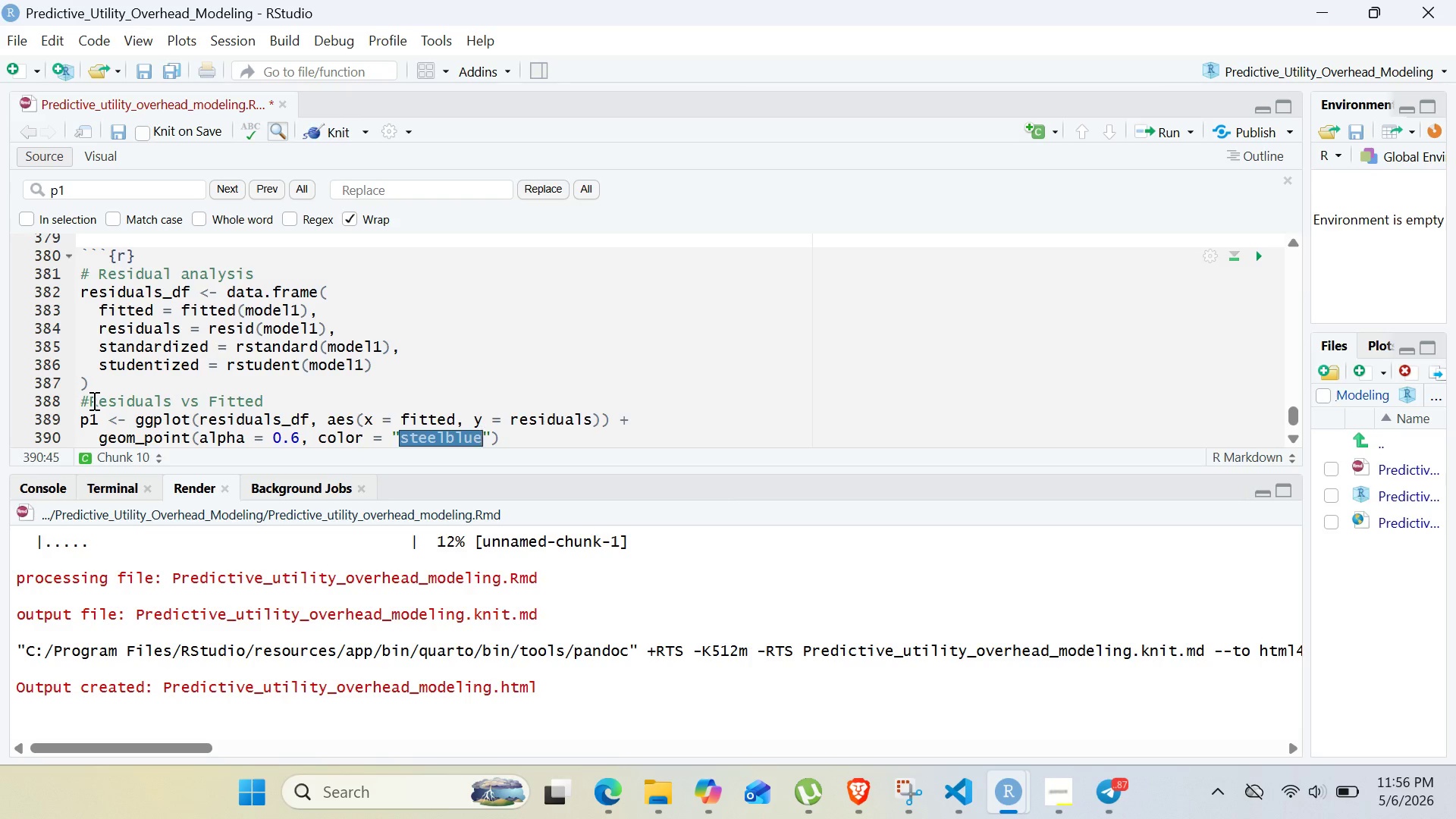 
key(ArrowRight)
 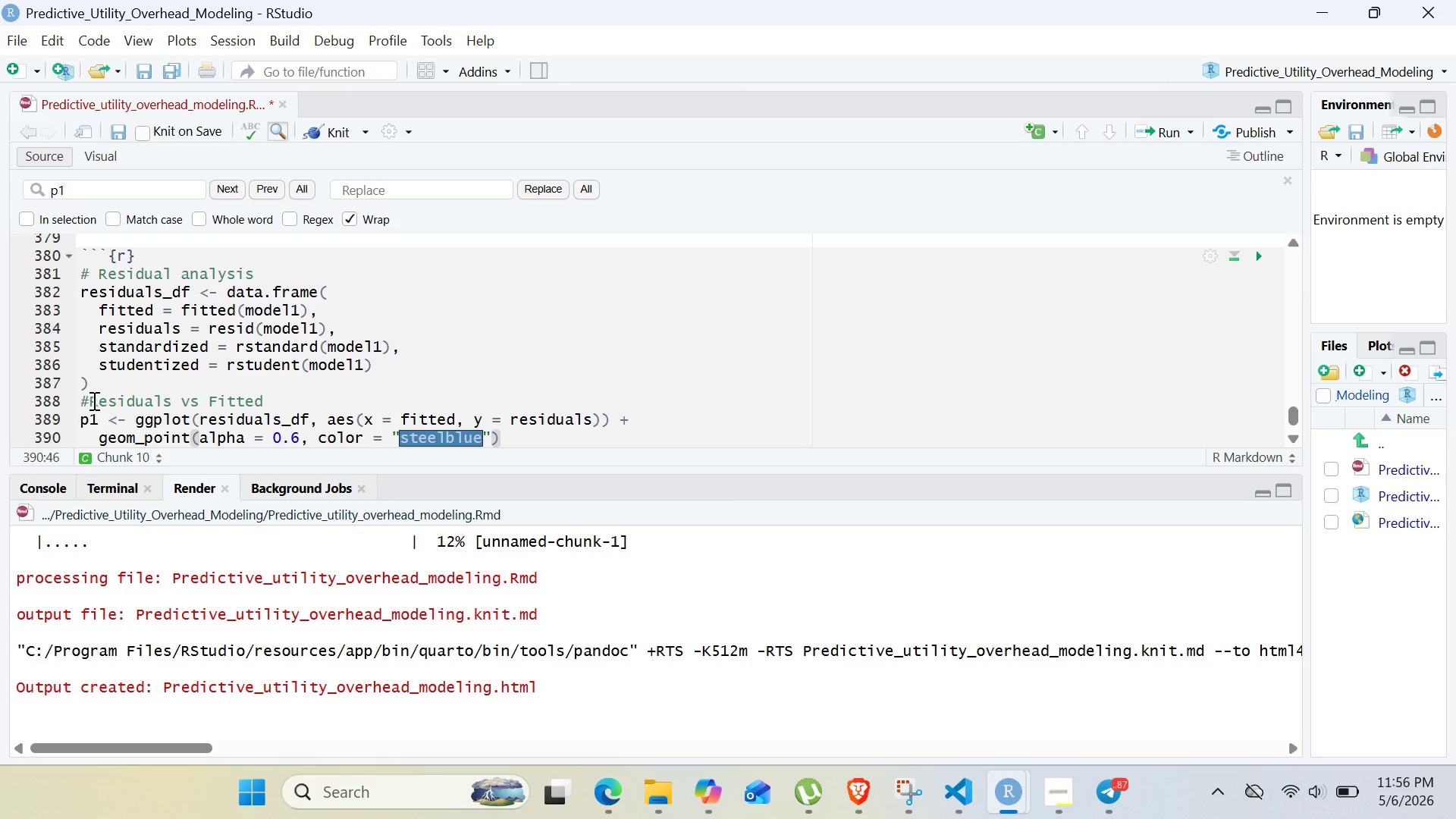 
type(, sie = 2)
 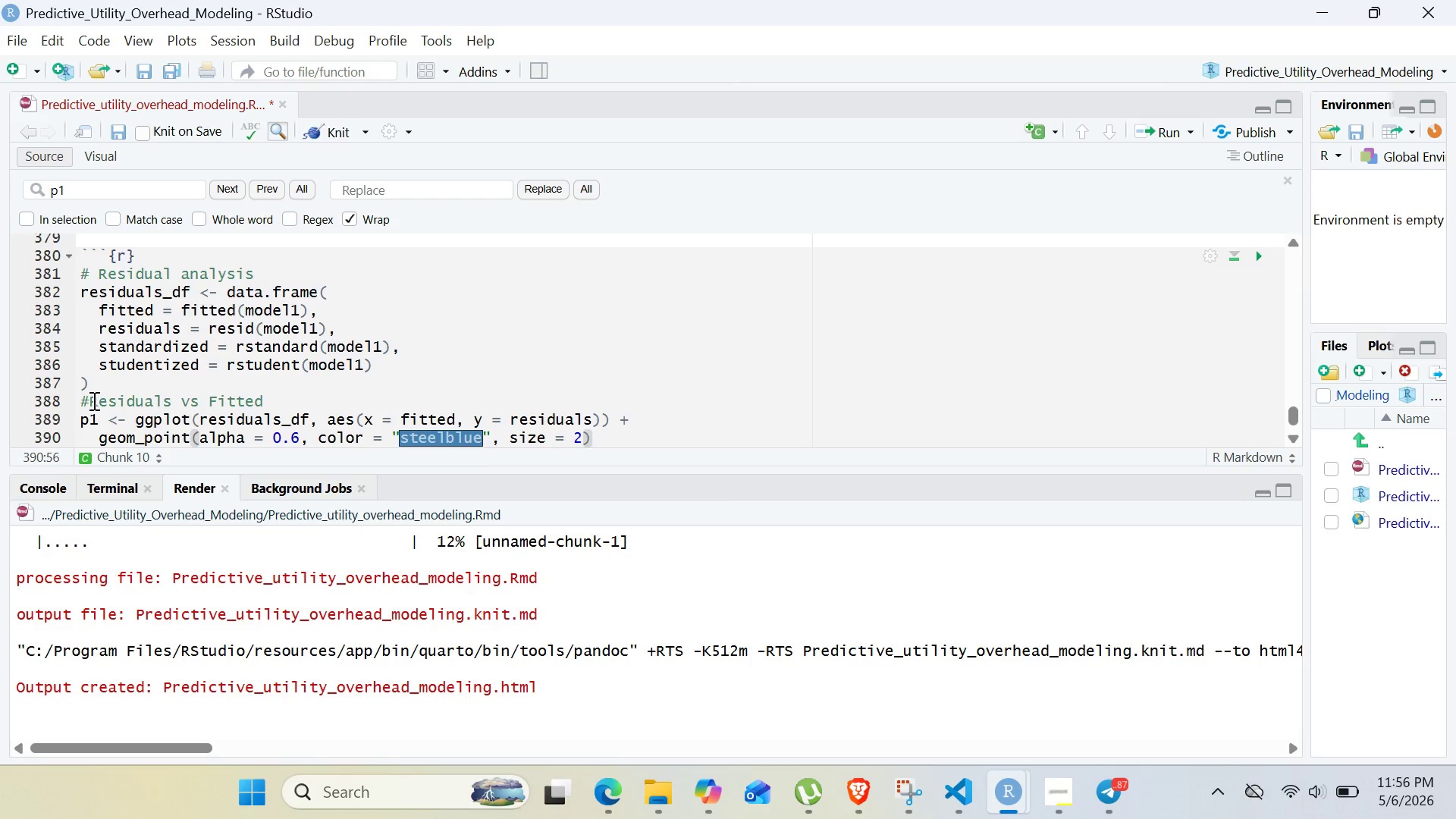 
hold_key(key=Z, duration=0.39)
 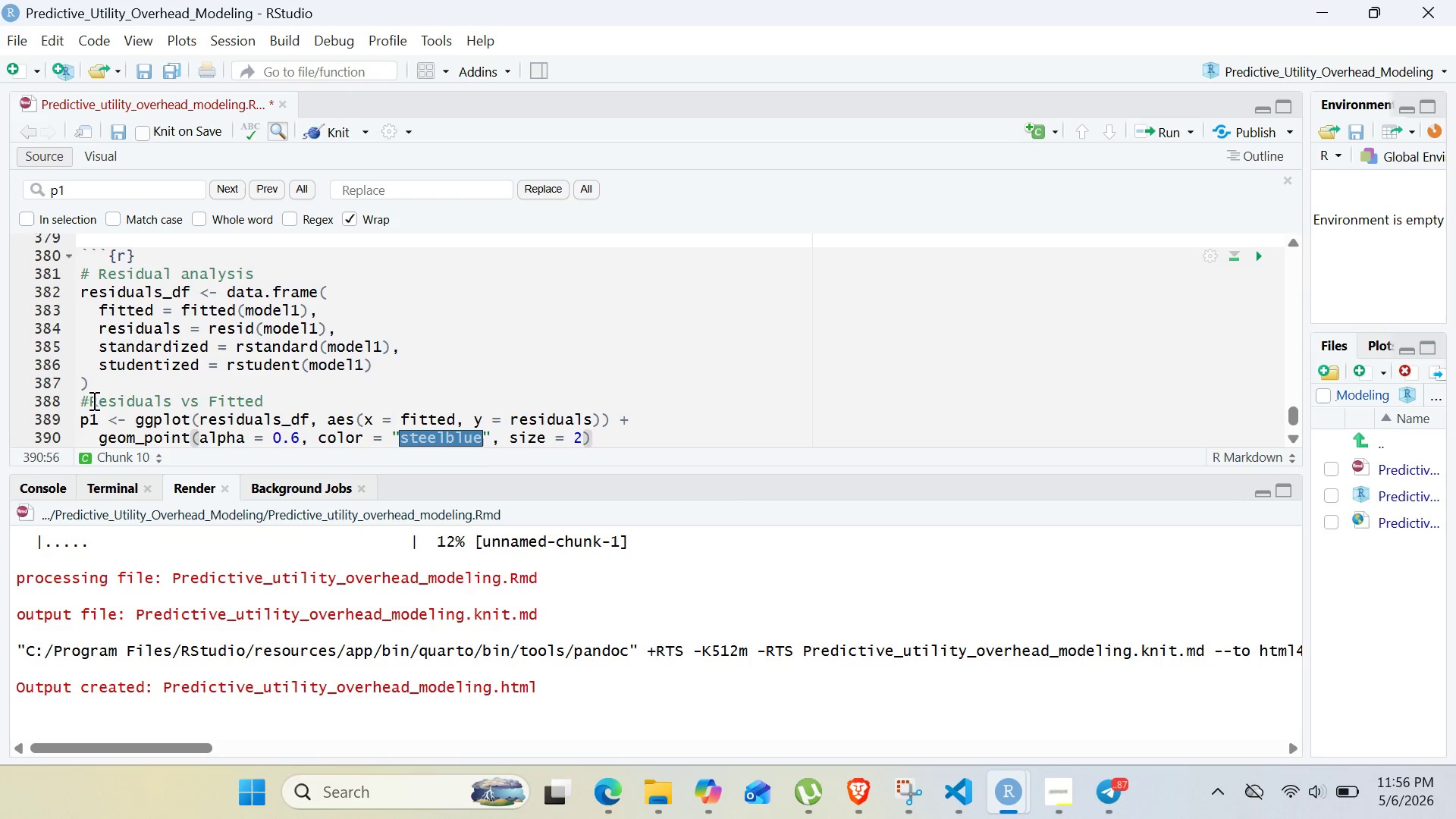 
key(ArrowRight)
 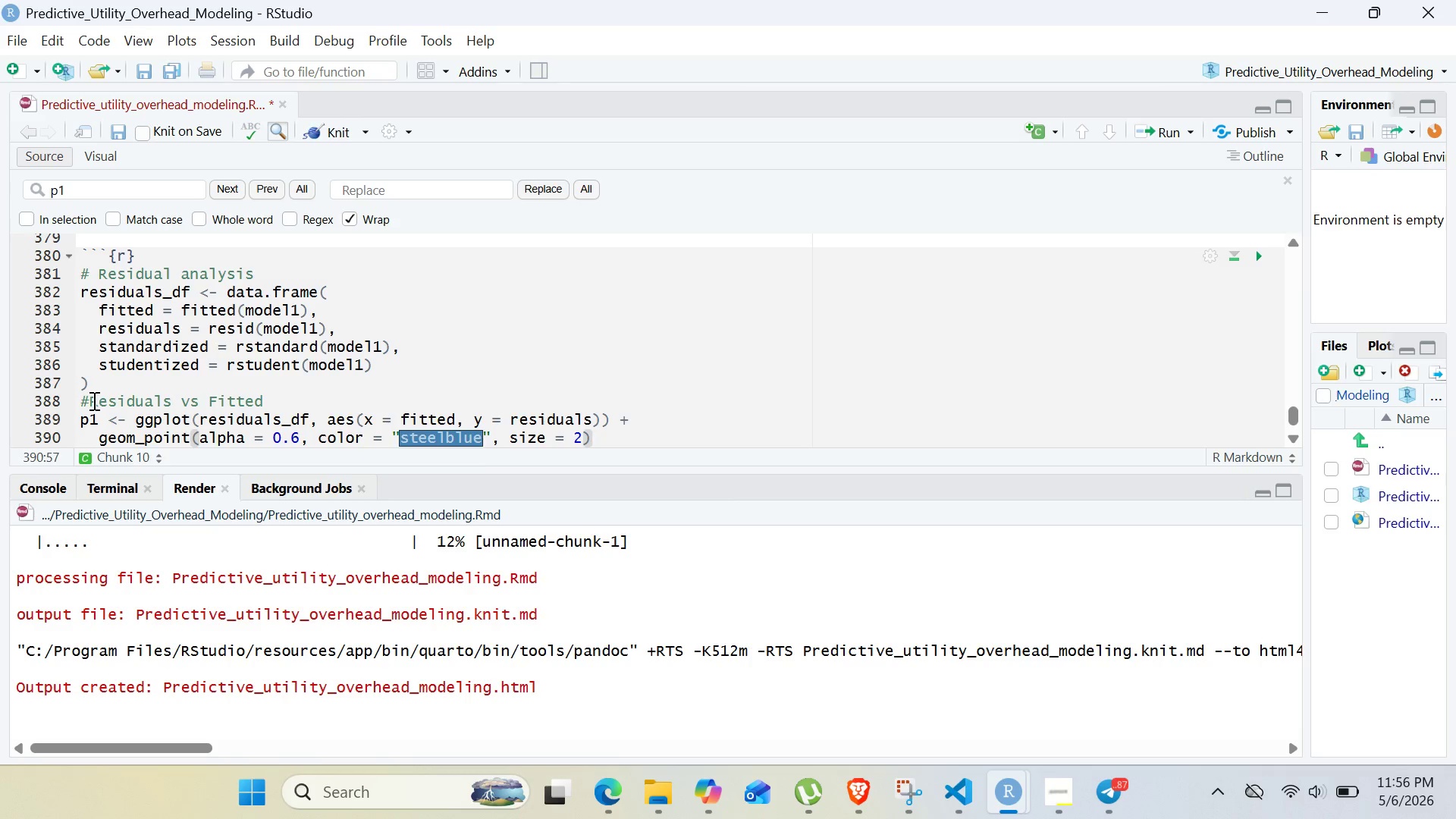 
key(Shift+Equal)
 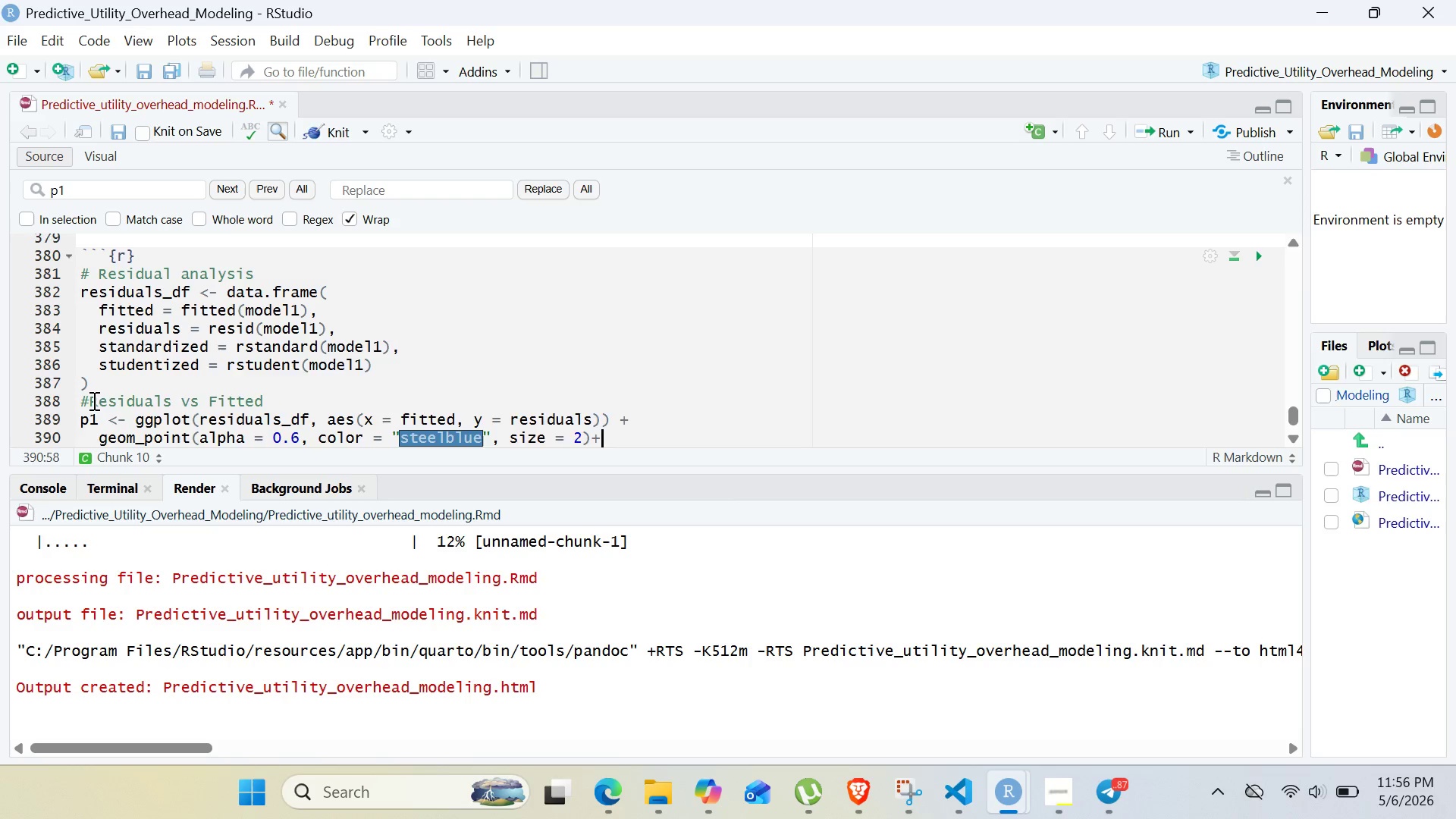 
key(Enter)
 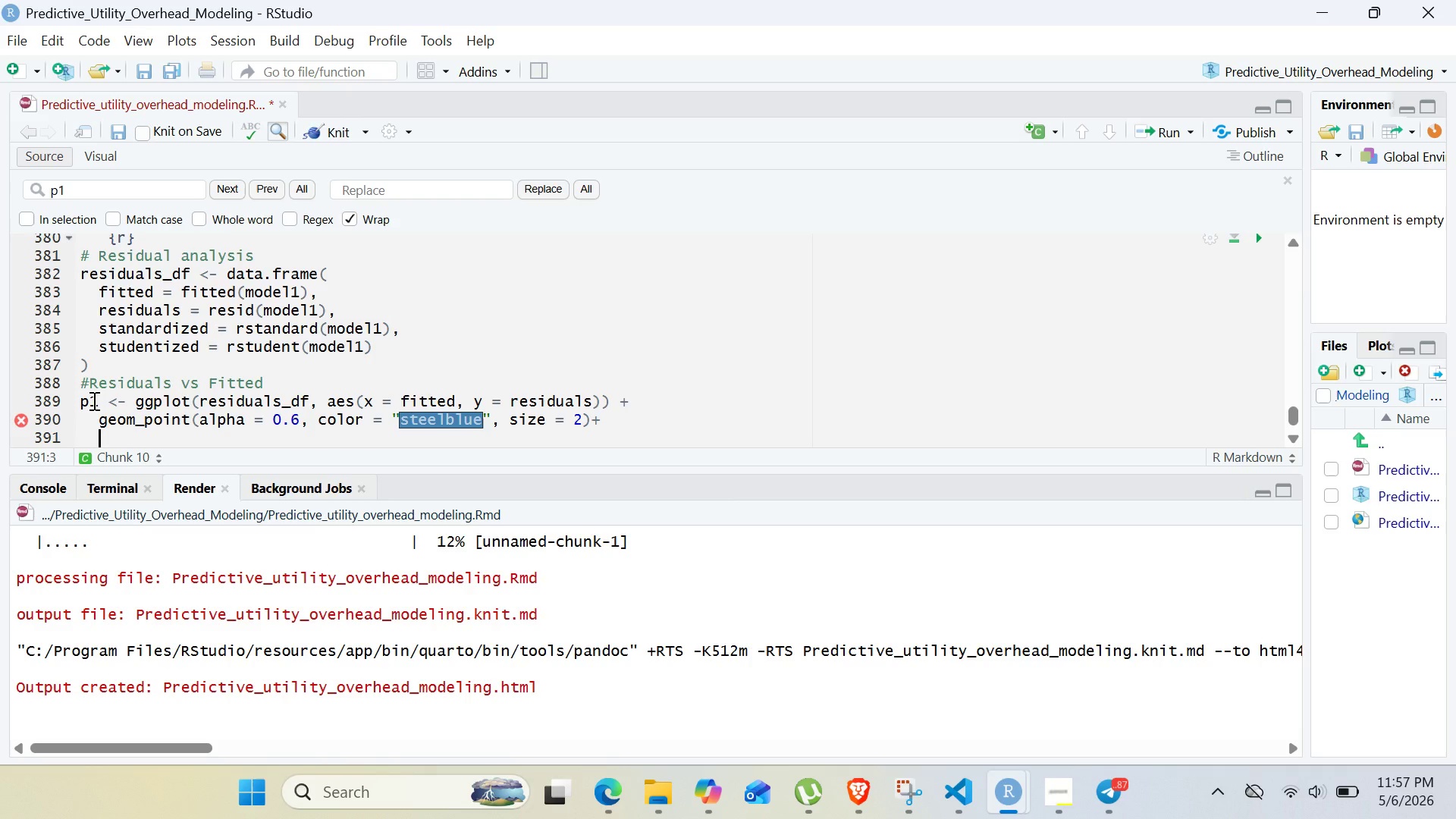 
wait(26.2)
 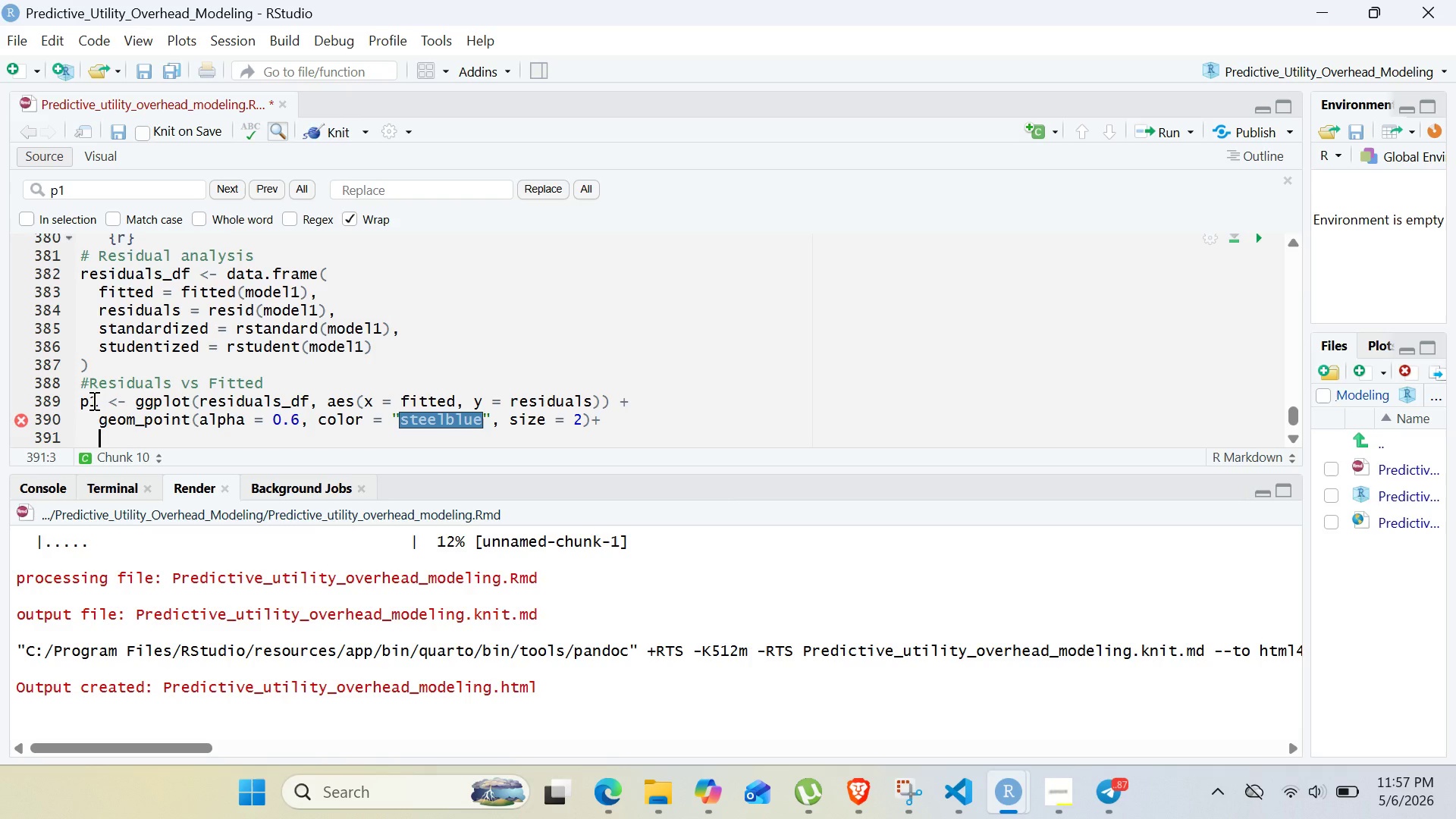 
type(ge)
 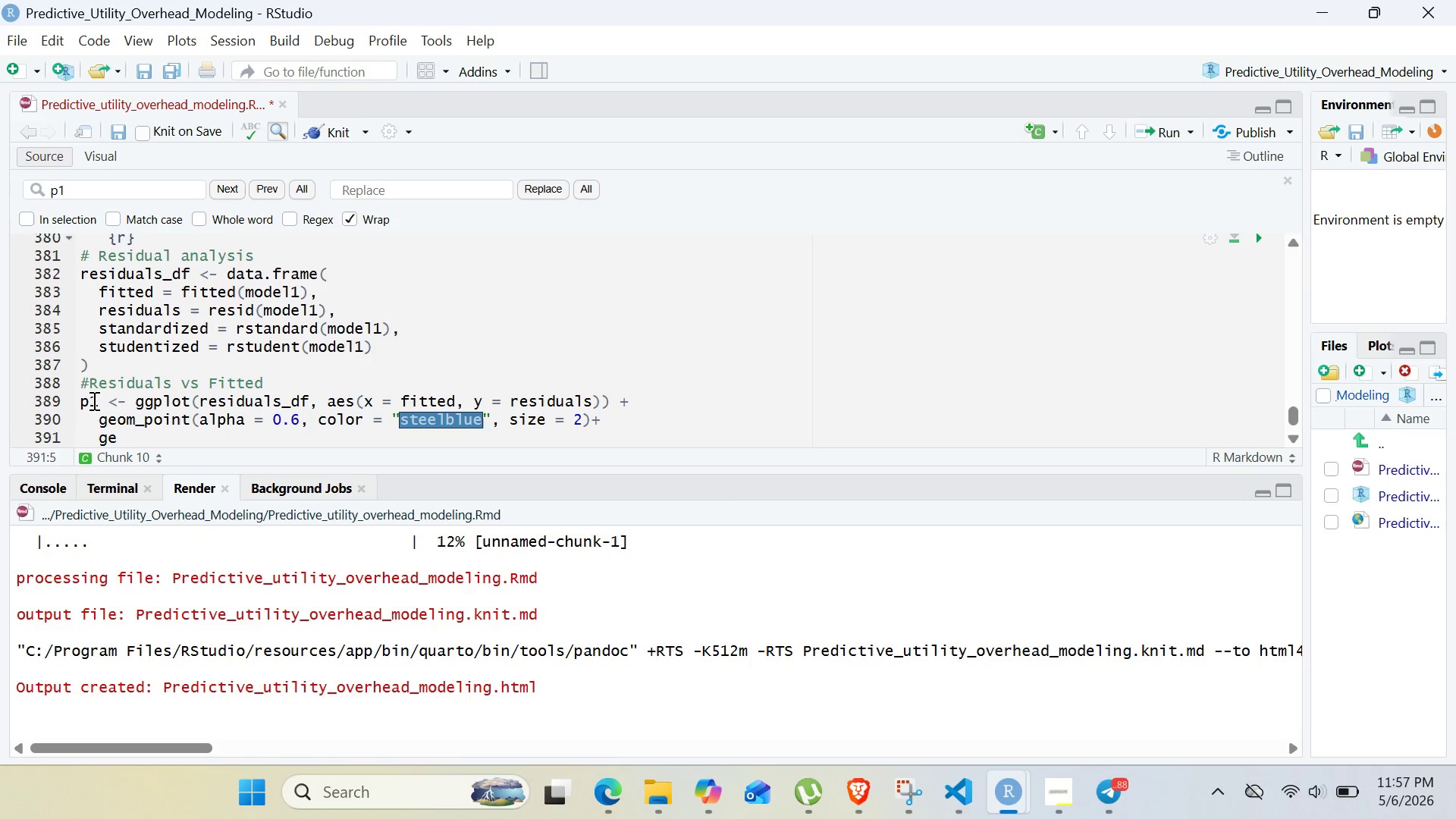 
hold_key(key=O, duration=0.33)
 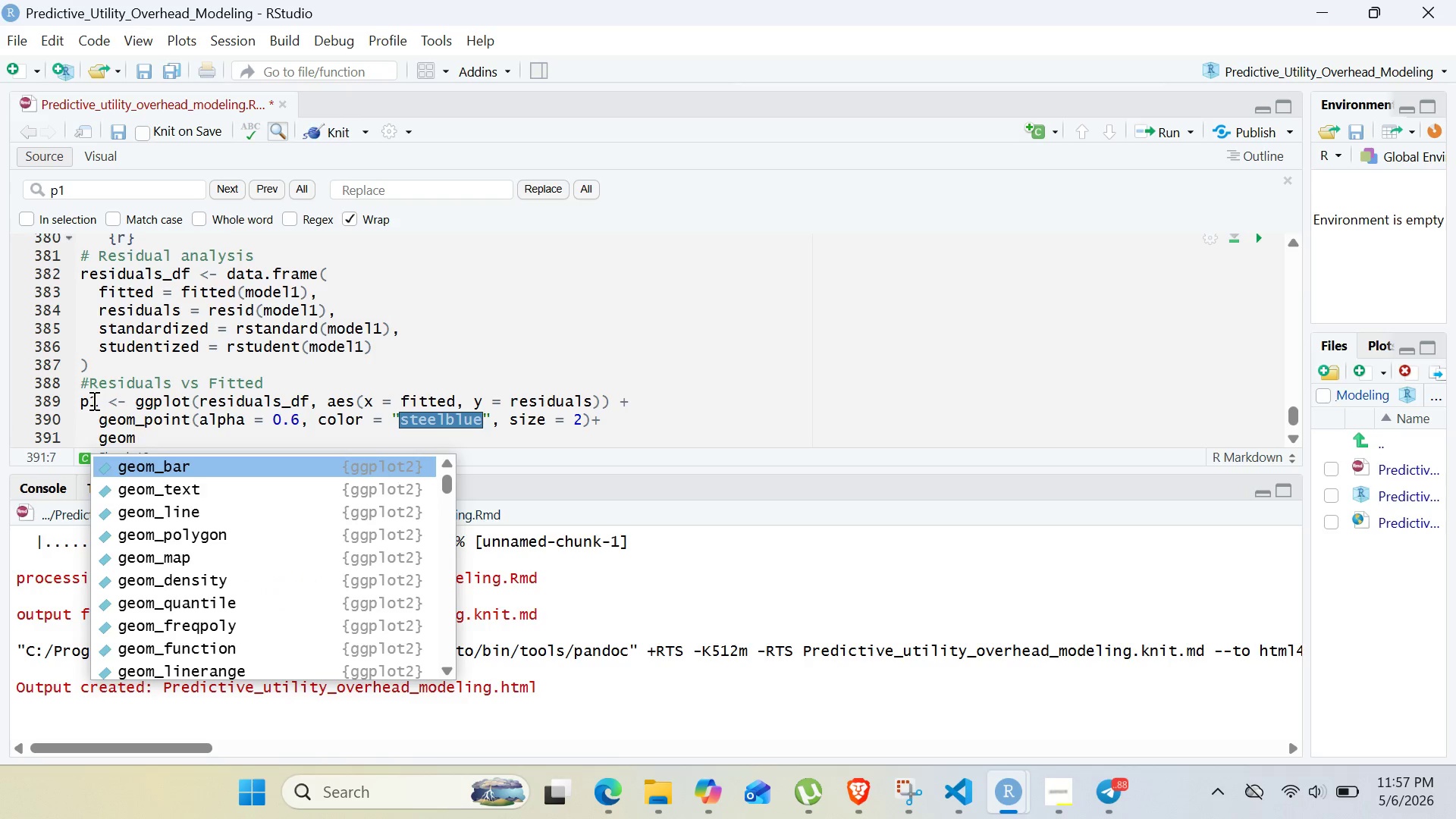 
key(M)
 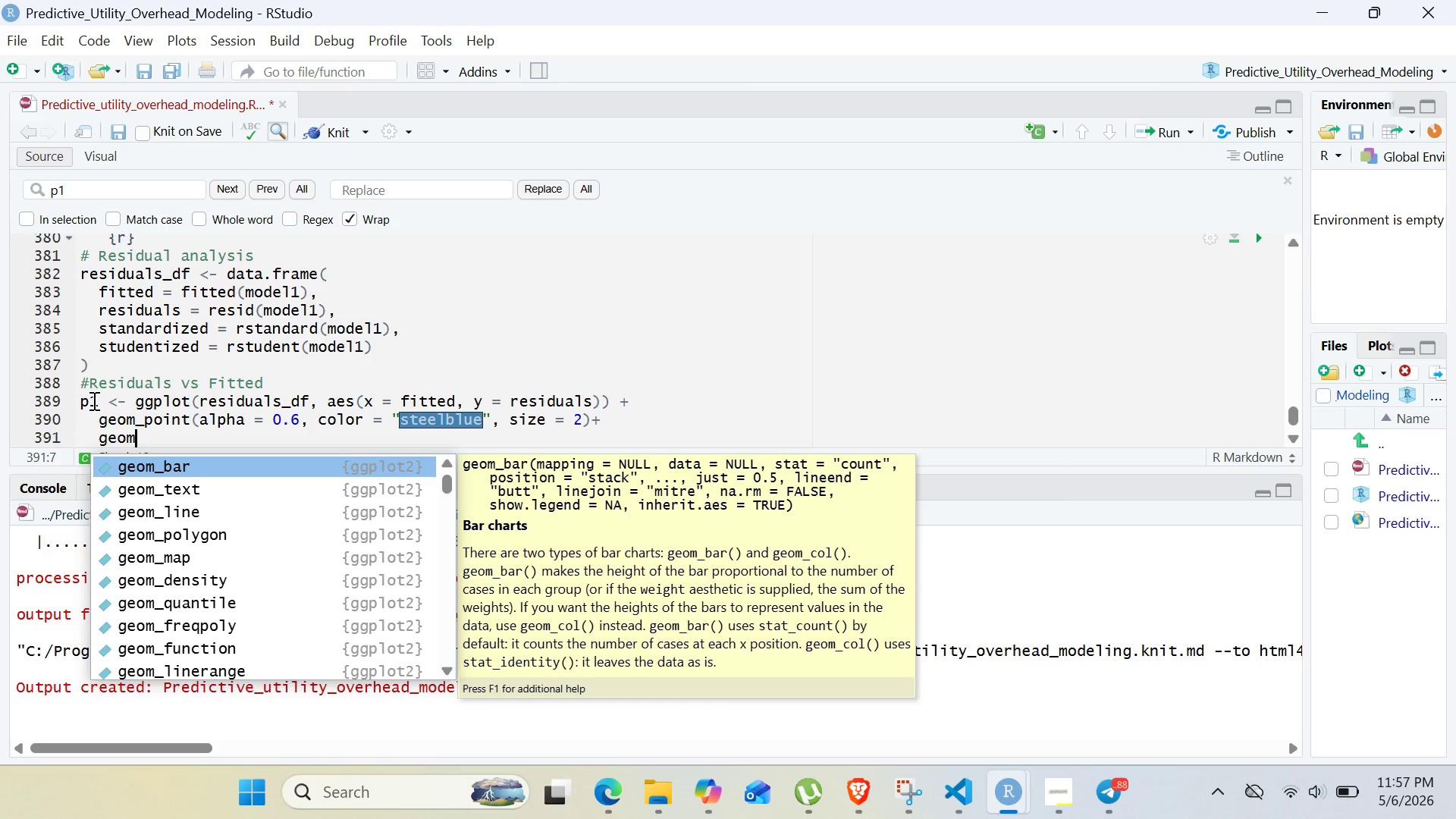 
wait(19.44)
 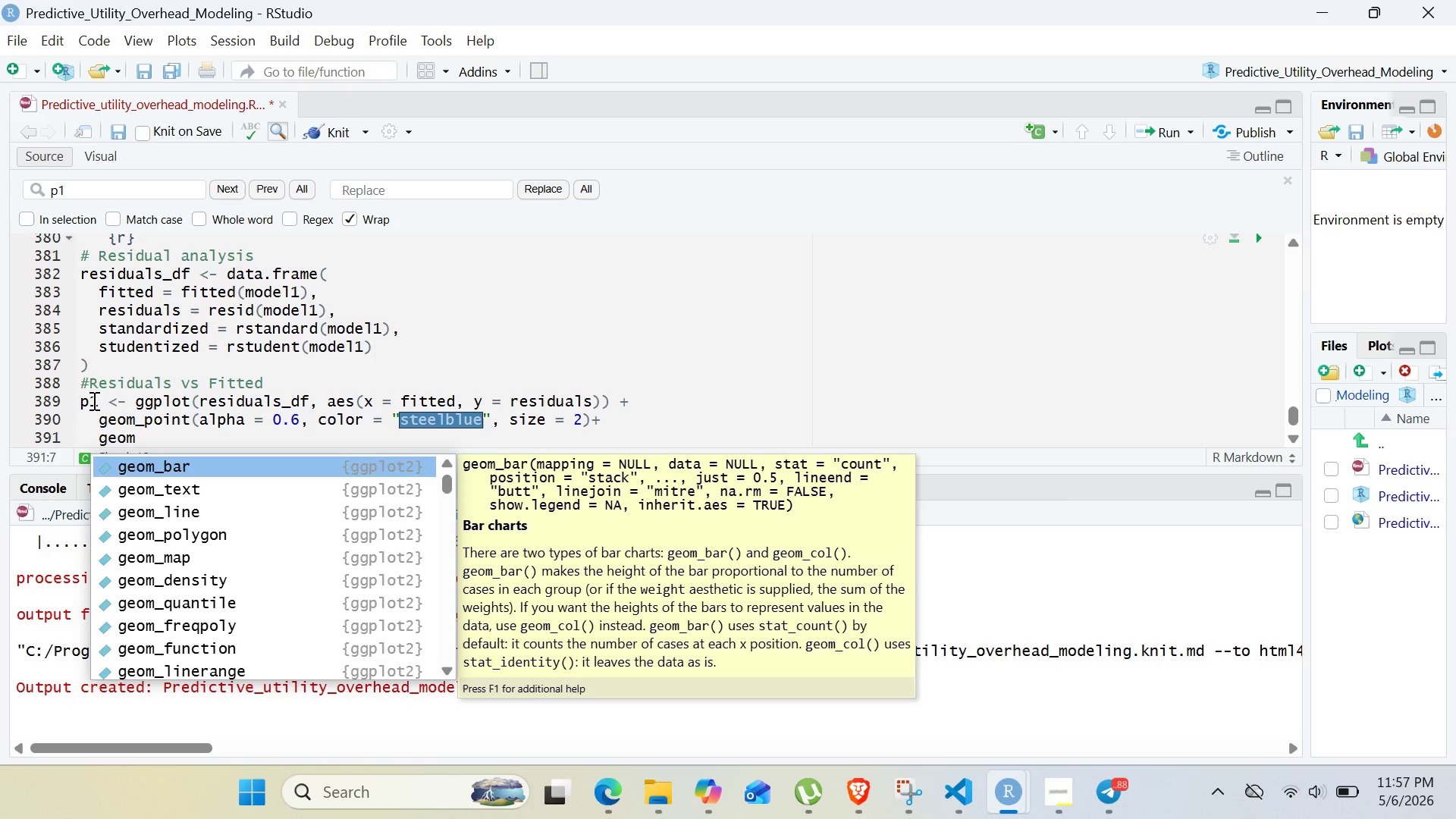 
key(Shift+Minus)
 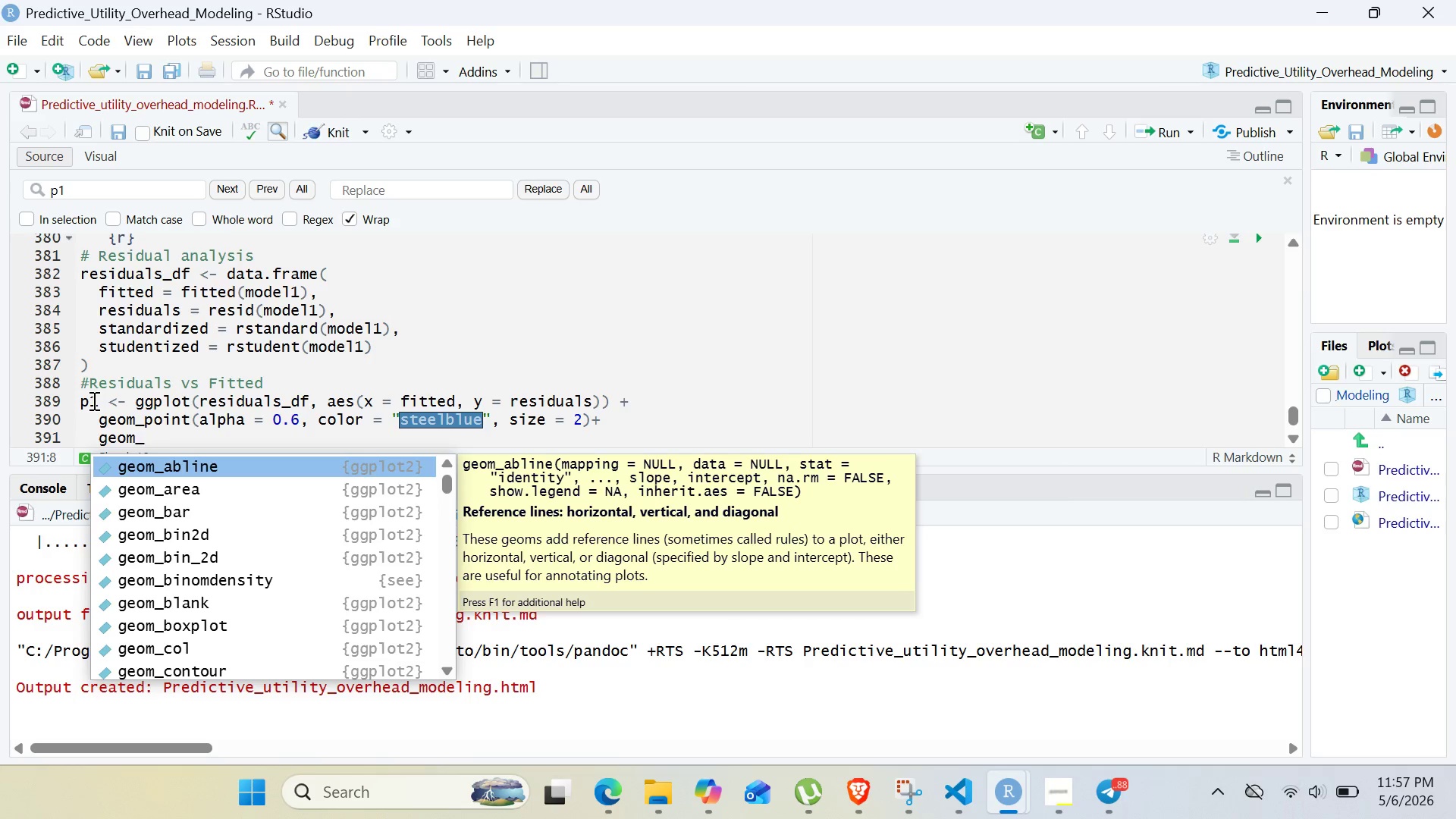 
wait(13.72)
 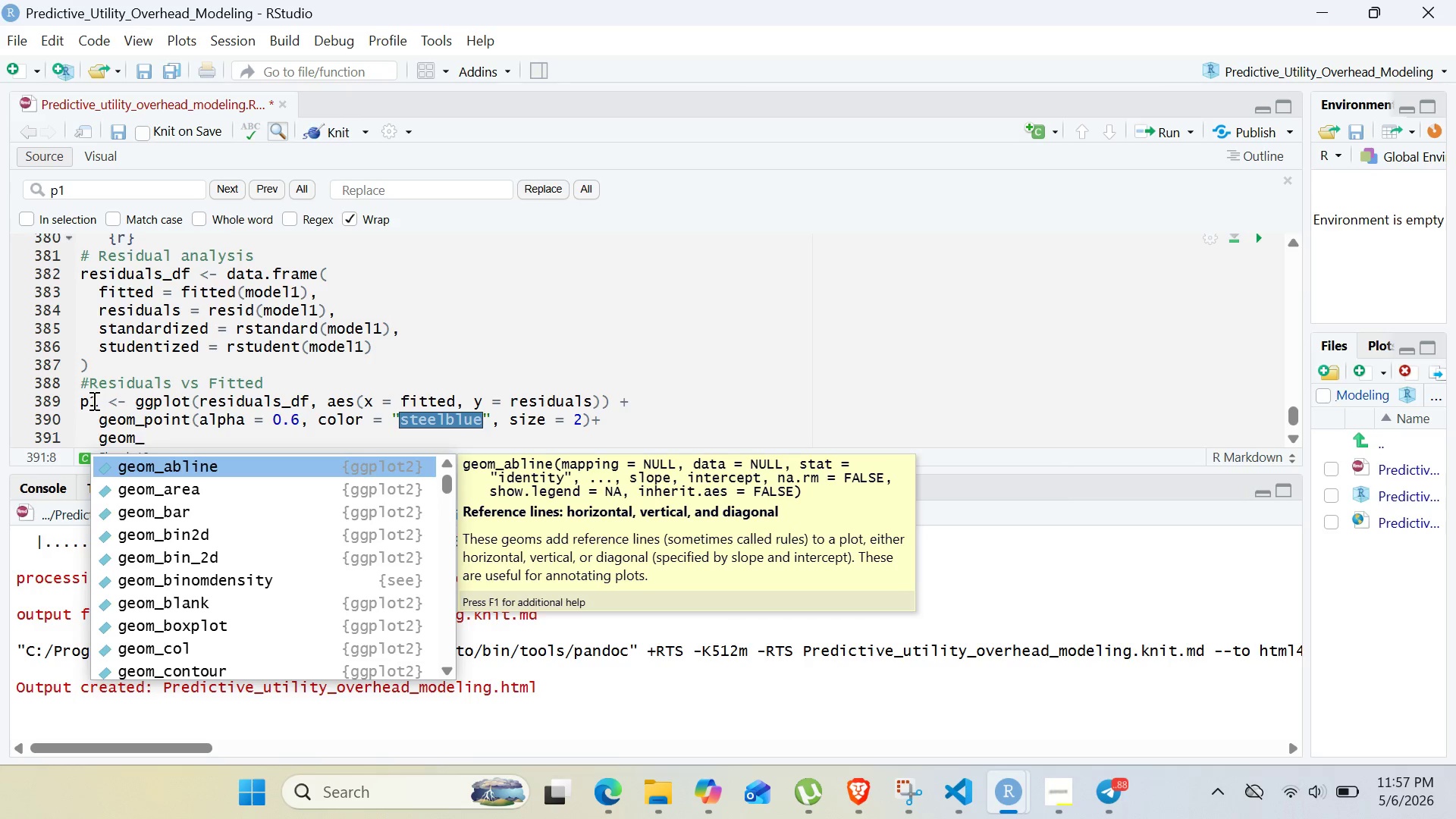 
type(hli)
 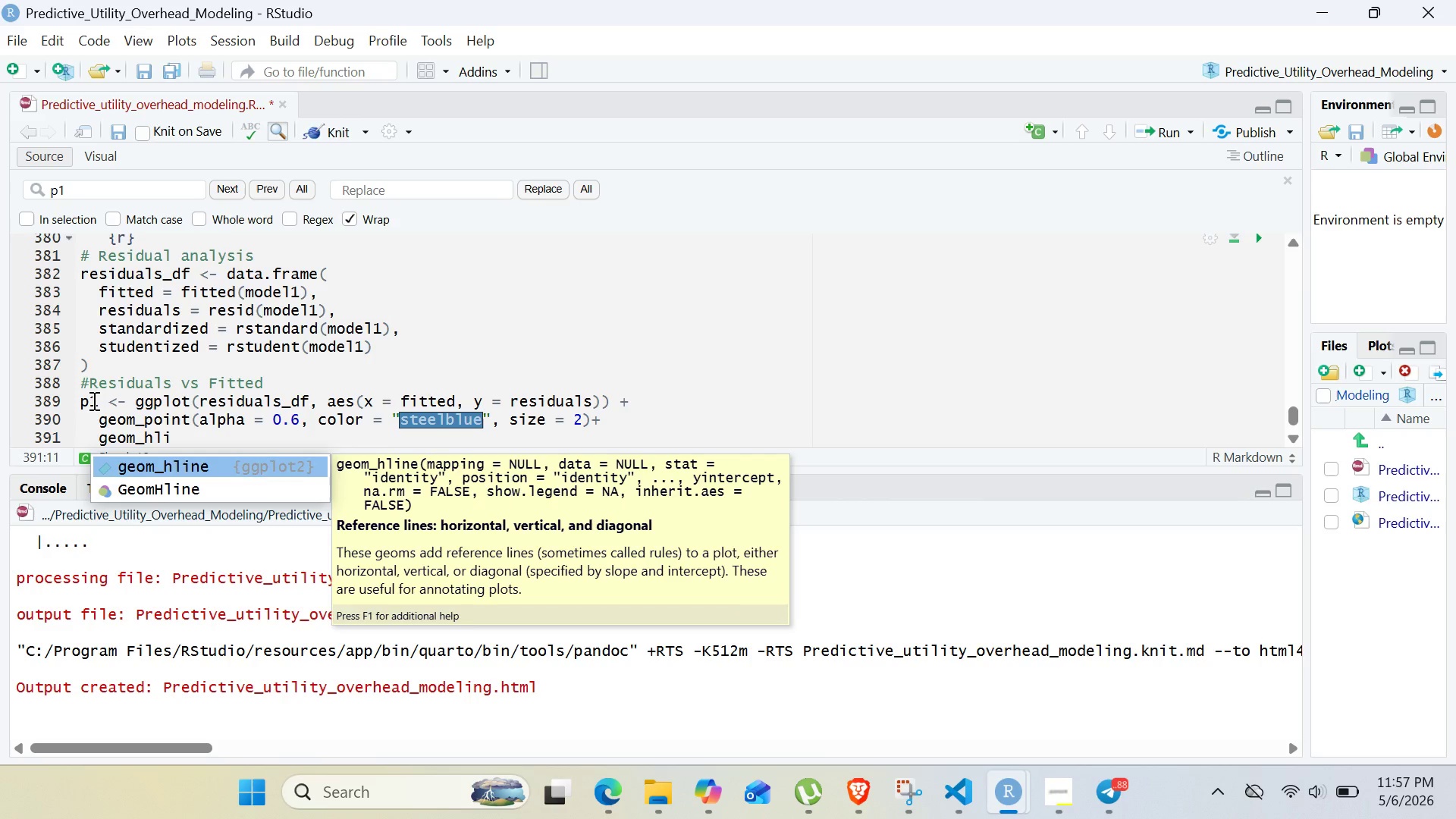 
key(Enter)
 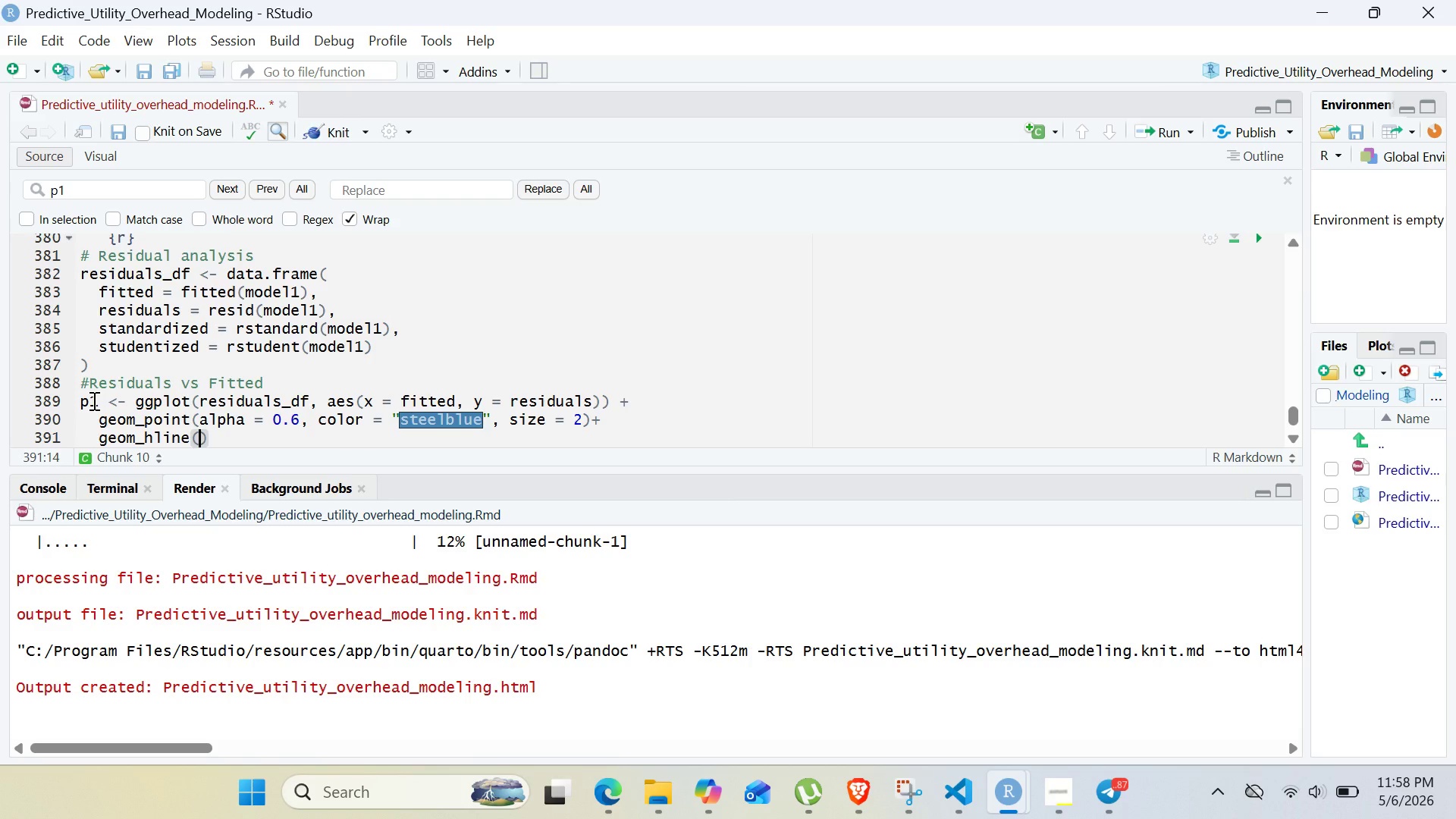 
wait(22.34)
 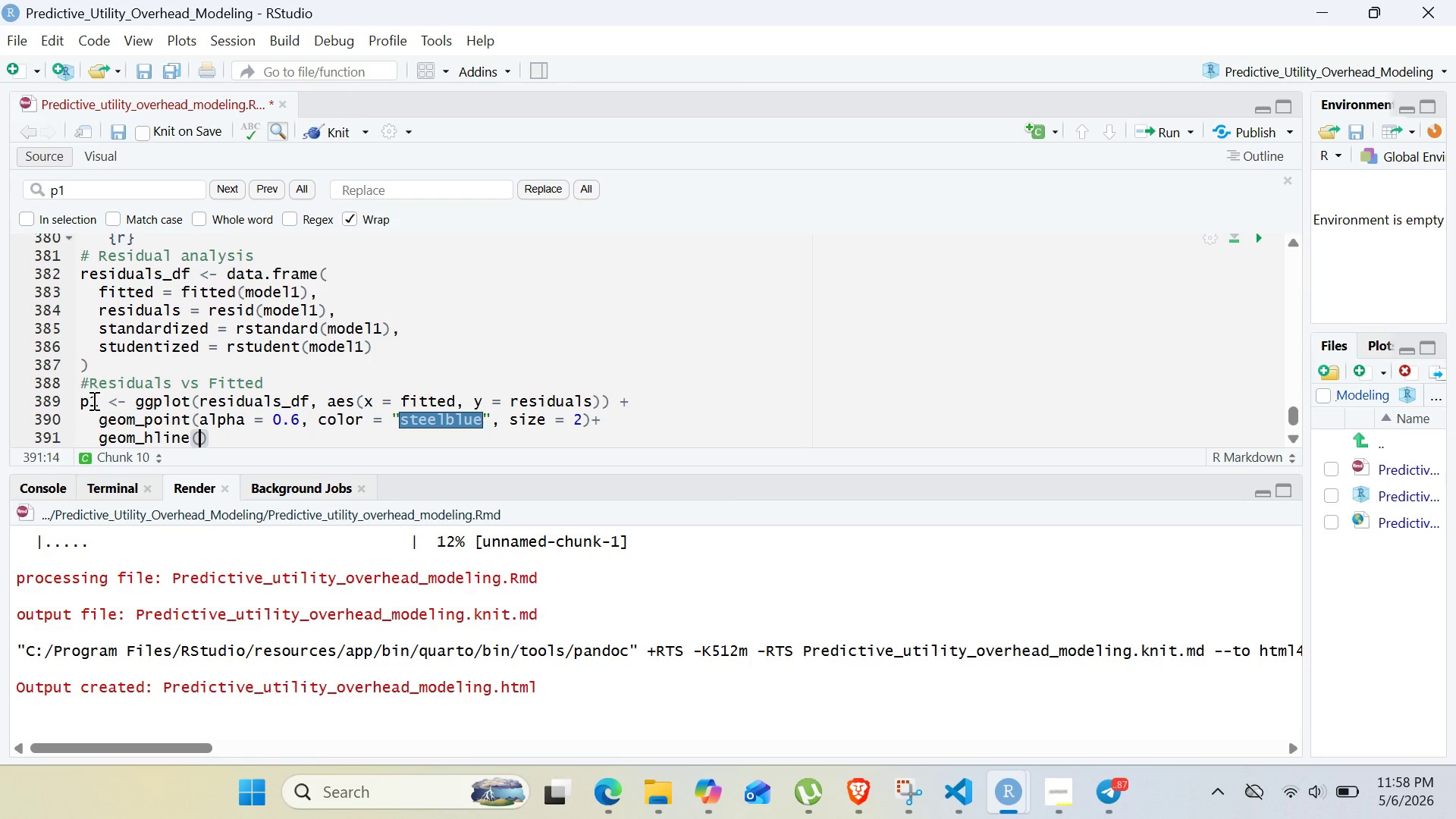 
type(yint)
 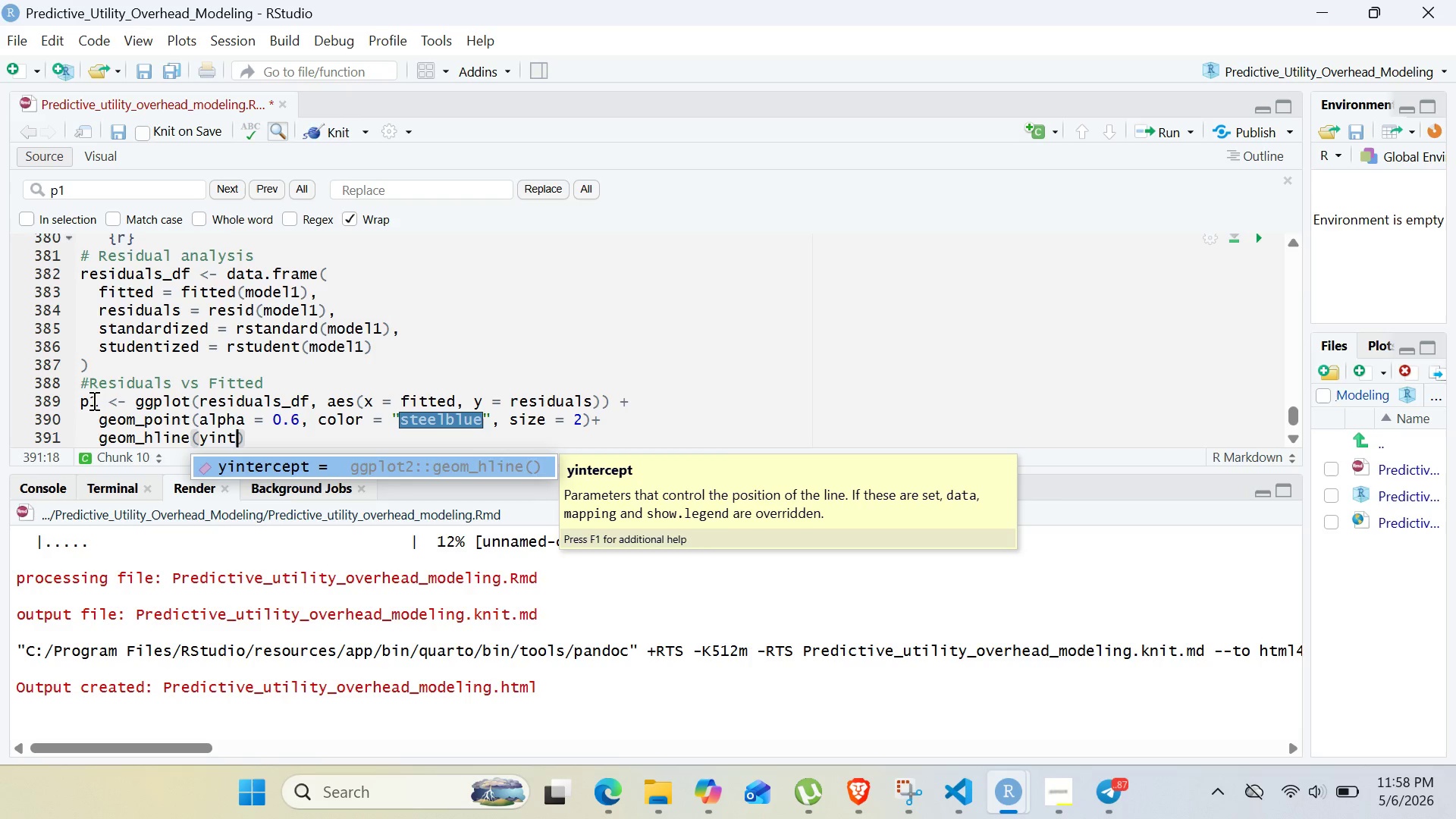 
key(Enter)
 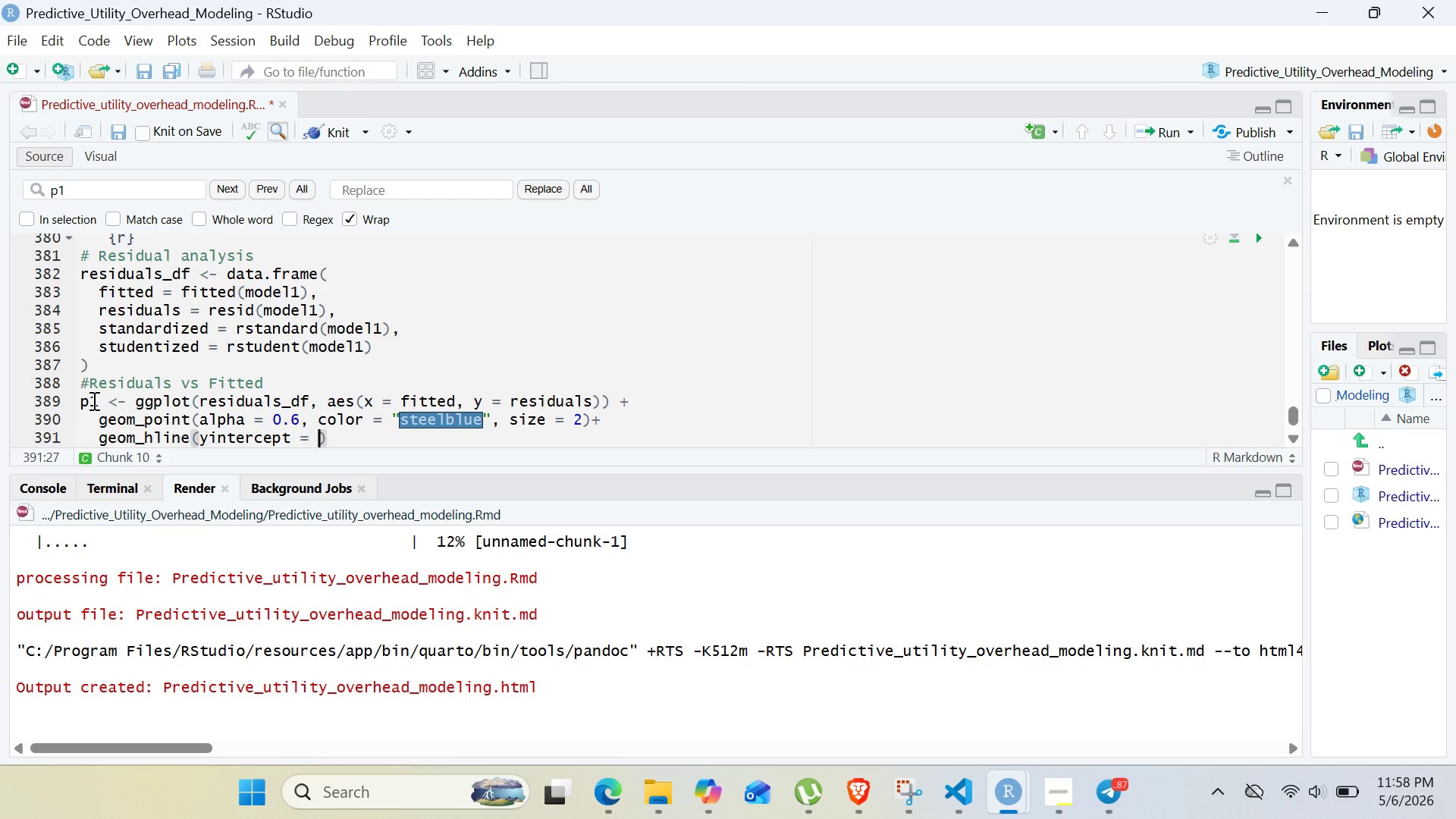 
type(0, linetype = "DASHED)
 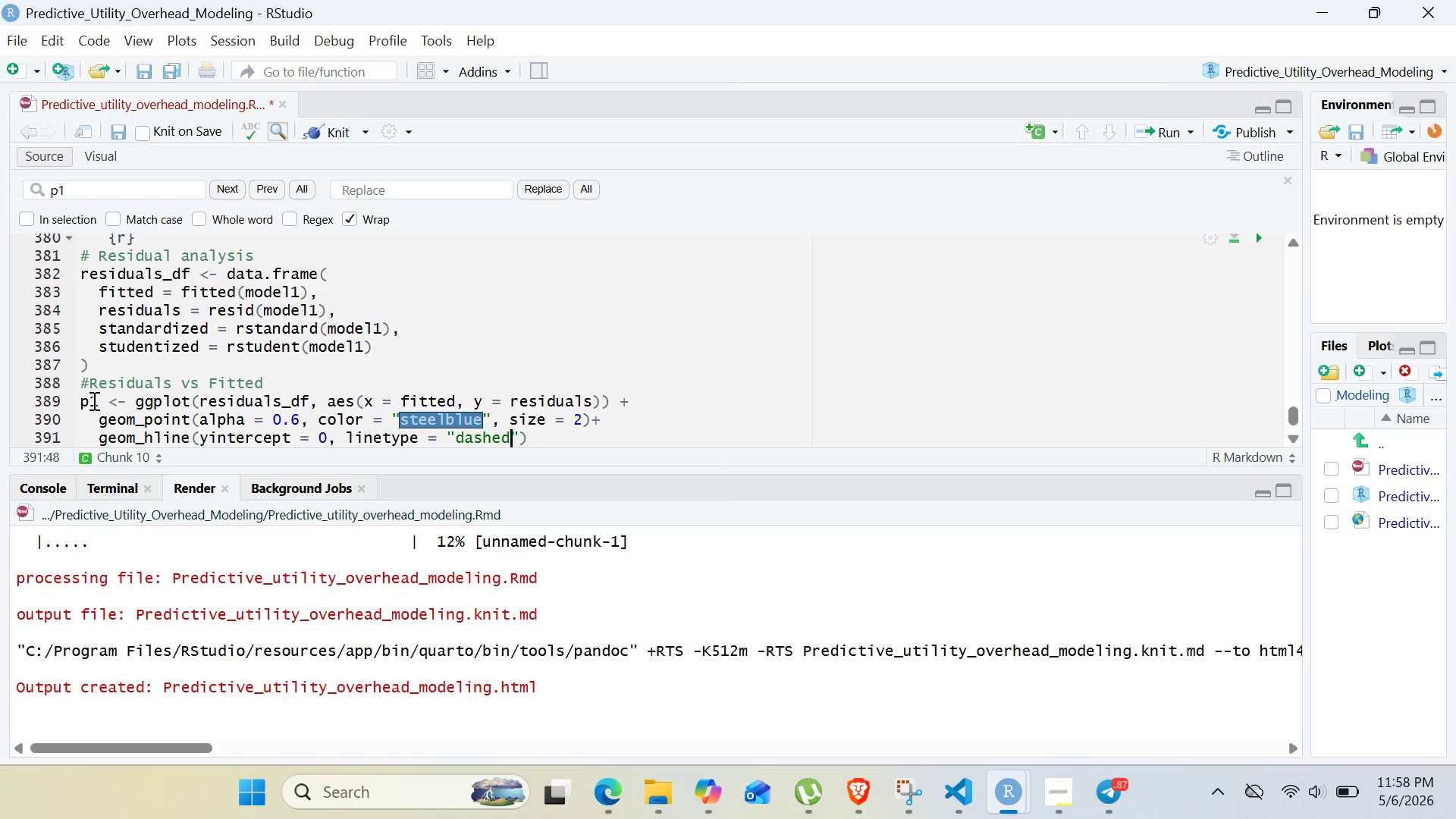 
key(Shift+ArrowRight)
 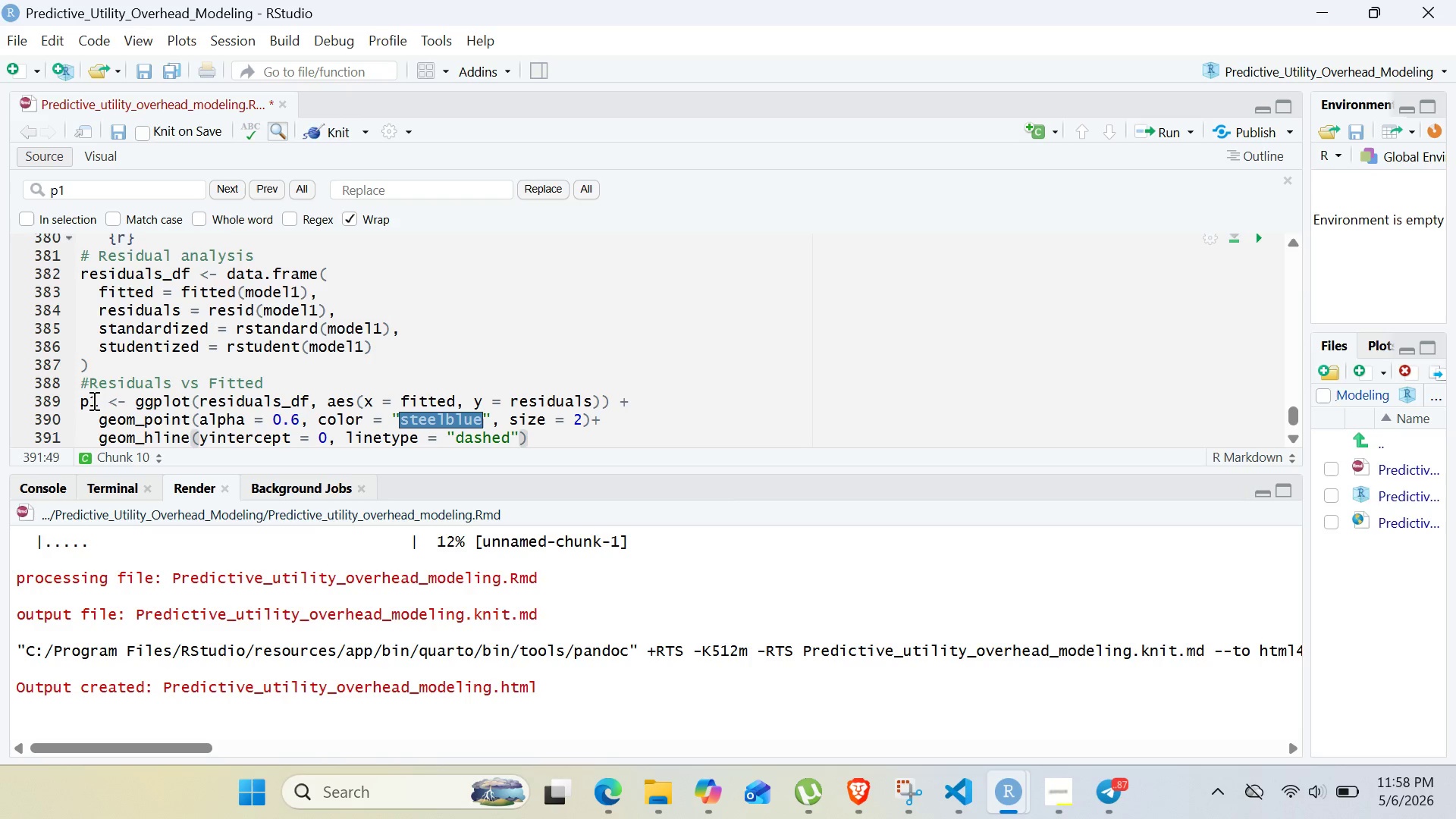 
type(, coor = "red)
 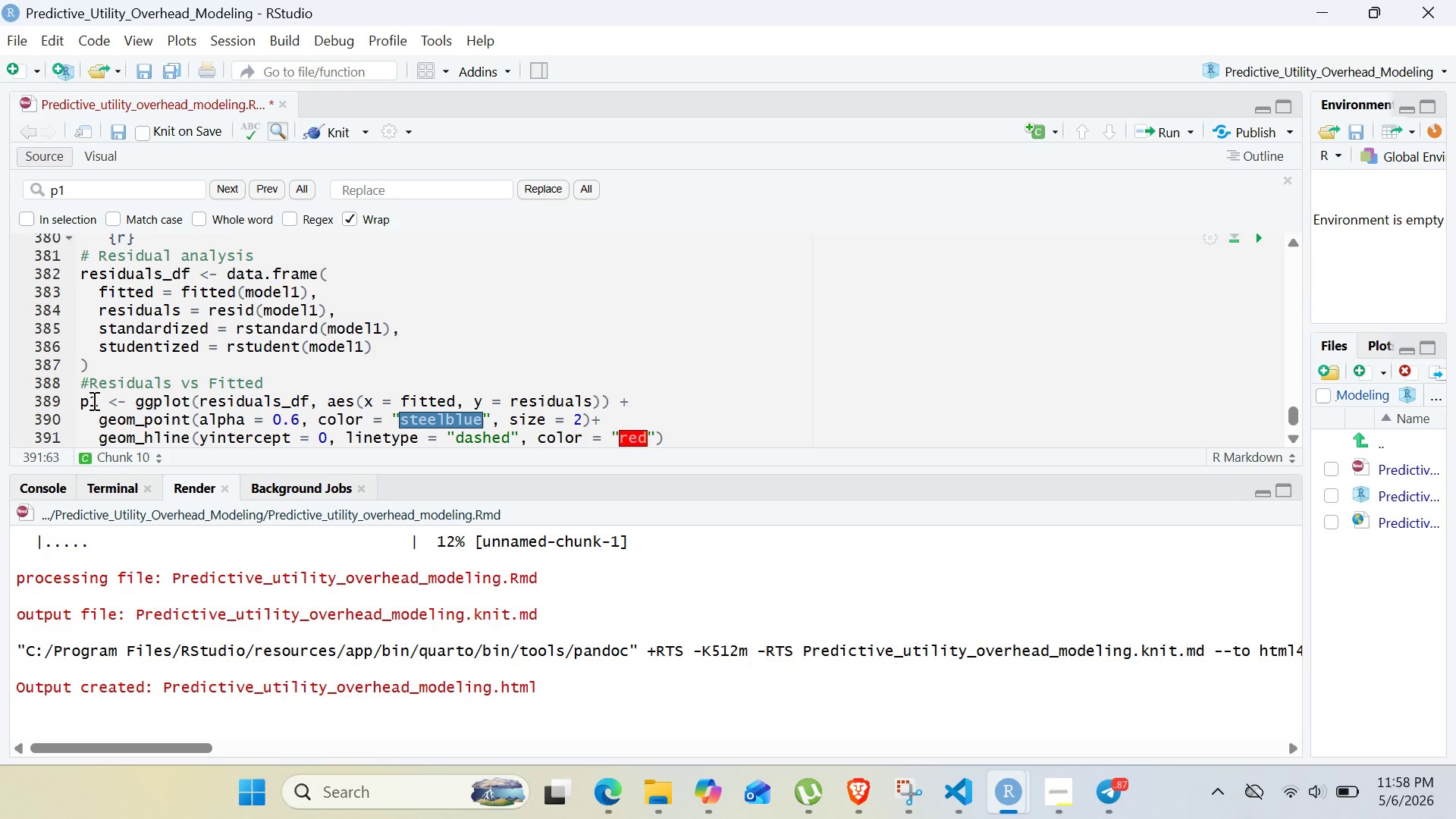 
hold_key(key=L, duration=0.34)
 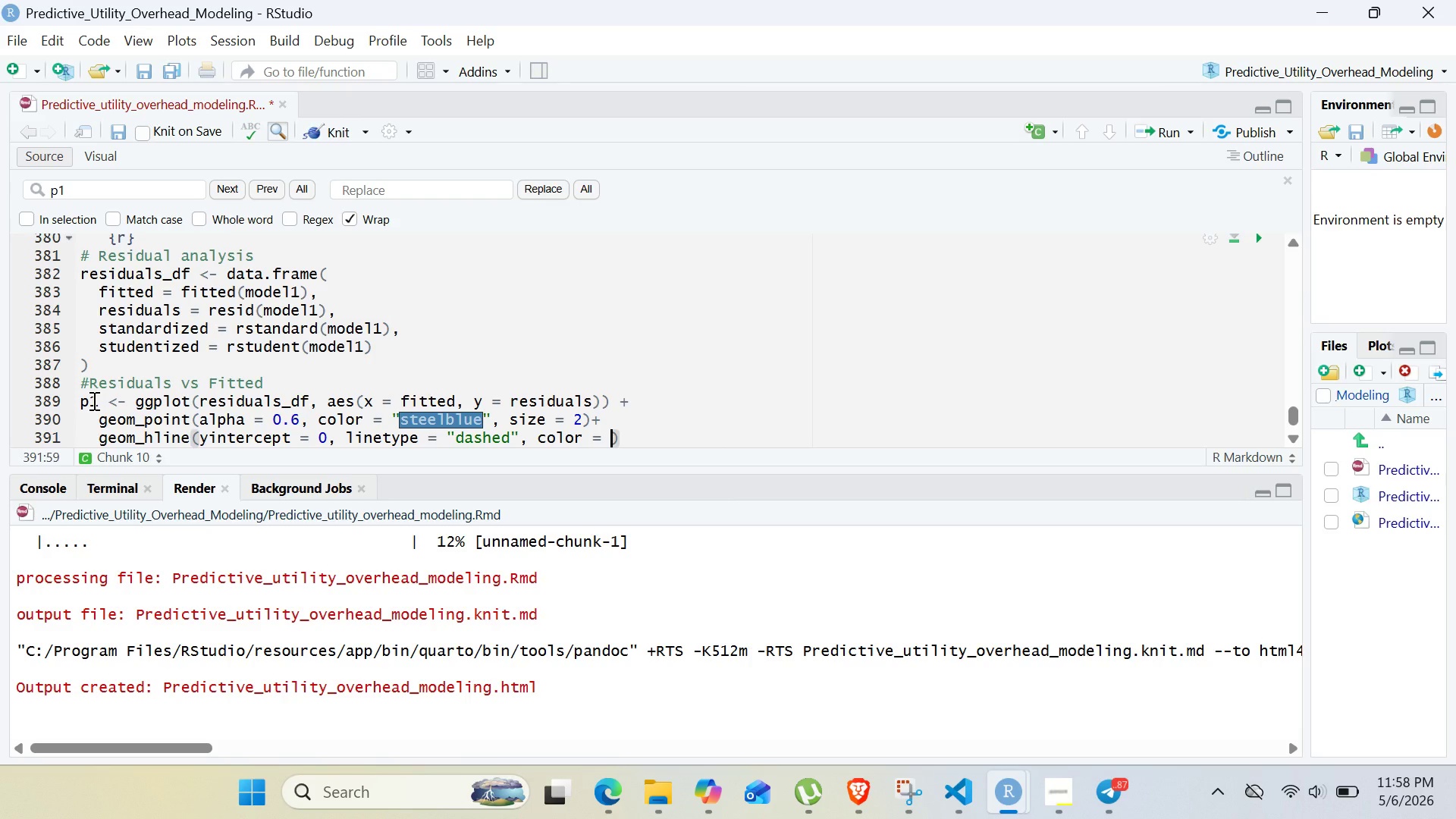 
key(ArrowRight)
 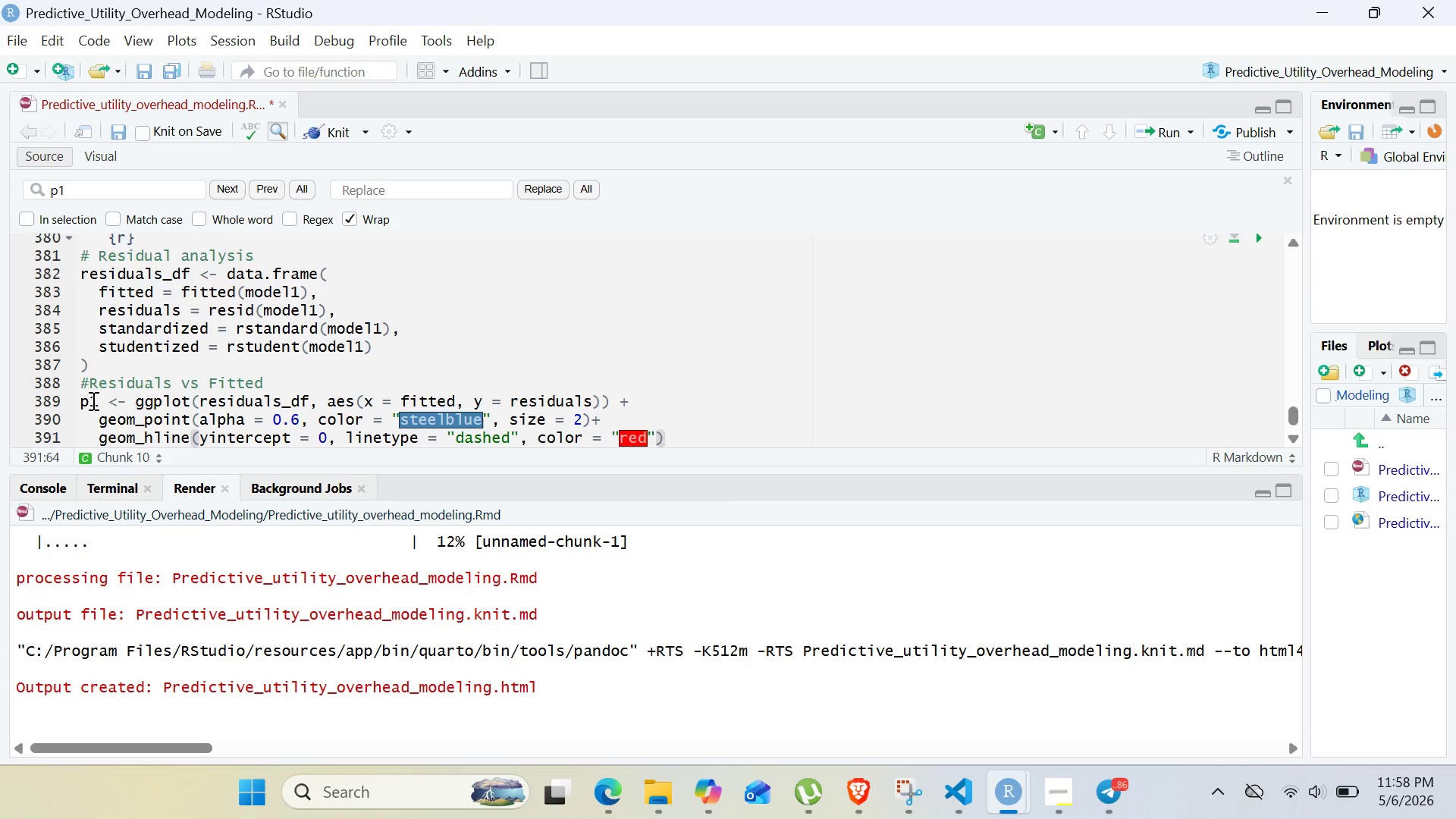 
key(ArrowRight)
 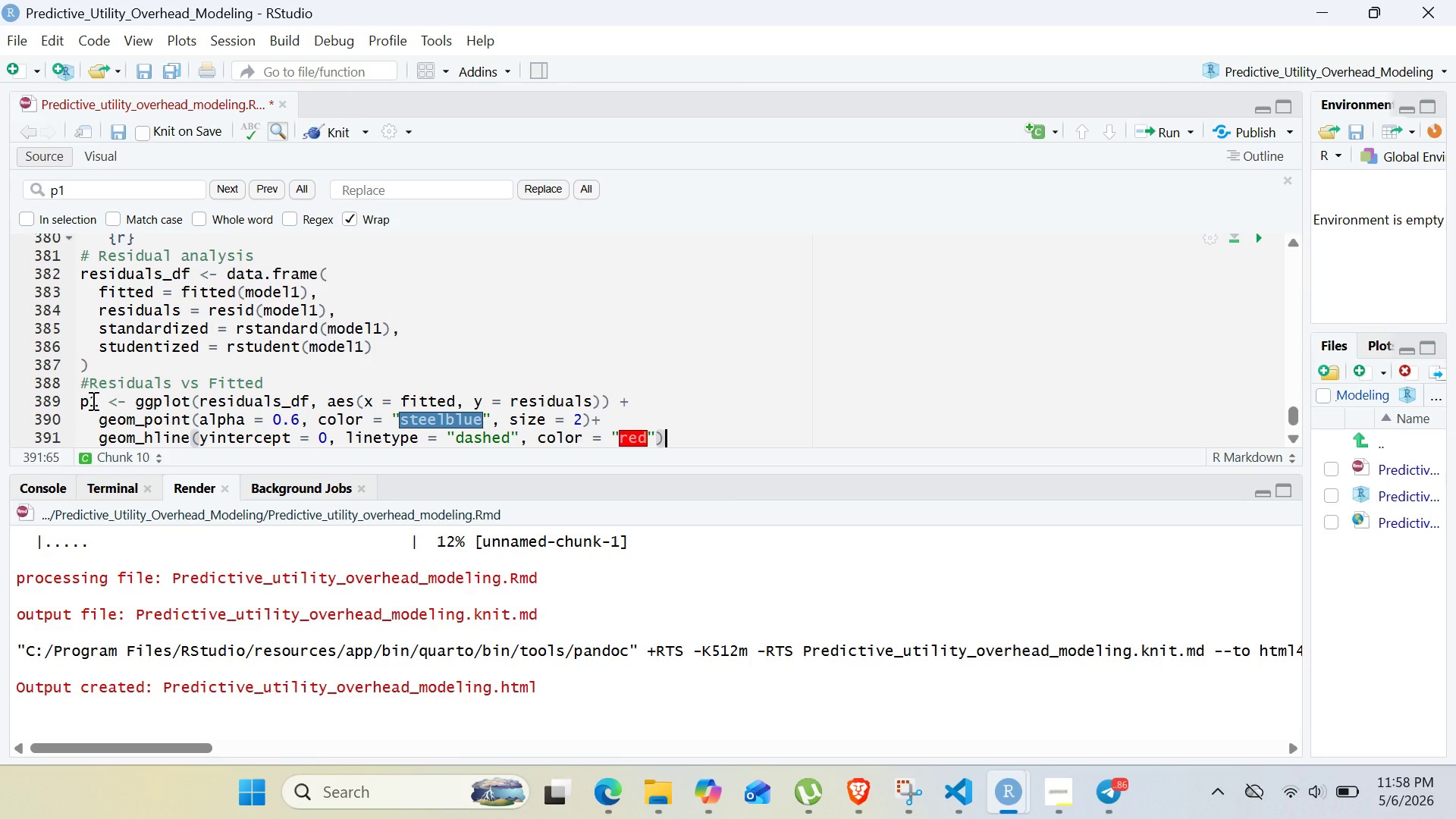 
hold_key(key=ShiftRight, duration=0.69)
 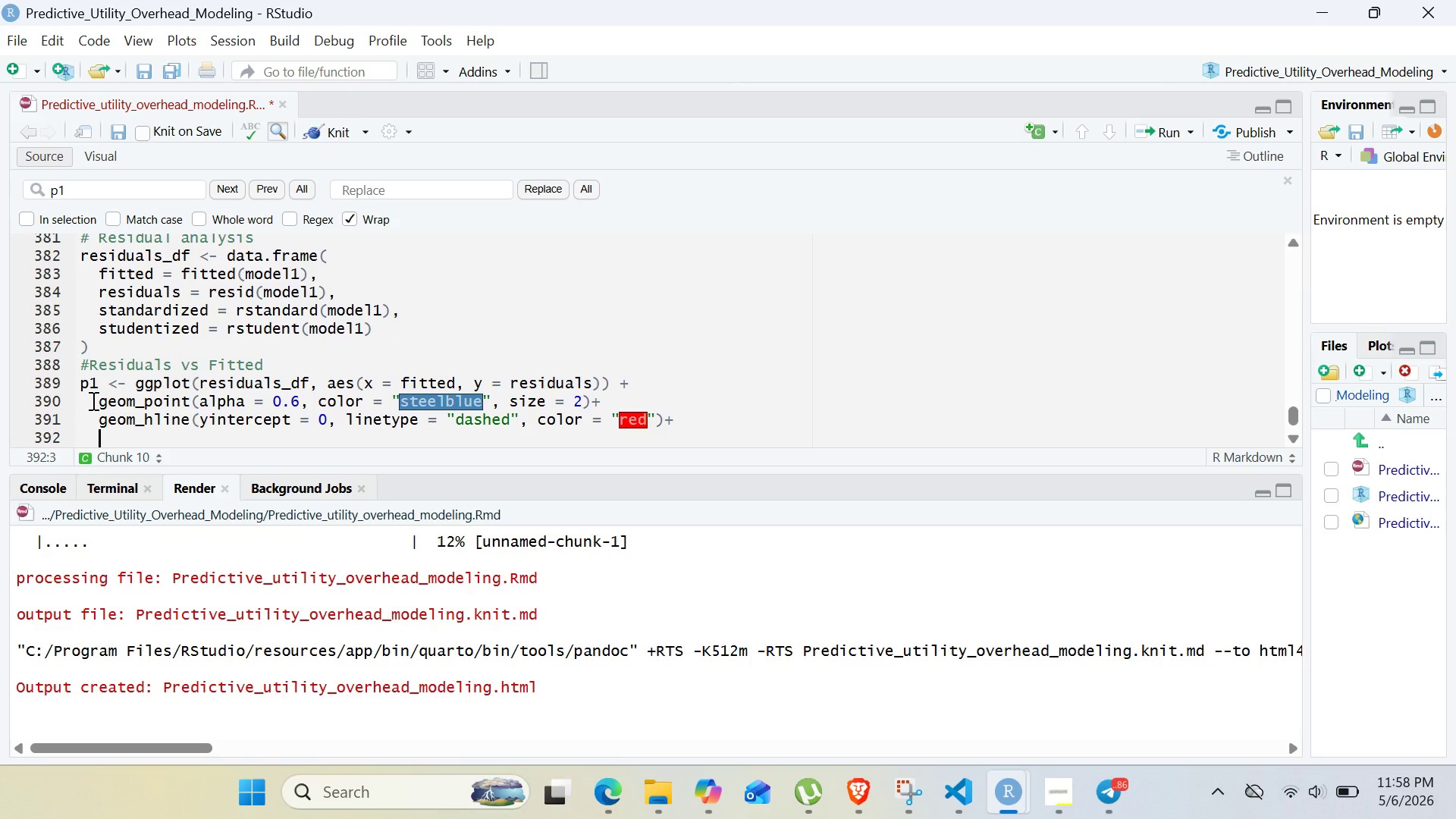 
key(Equal)
 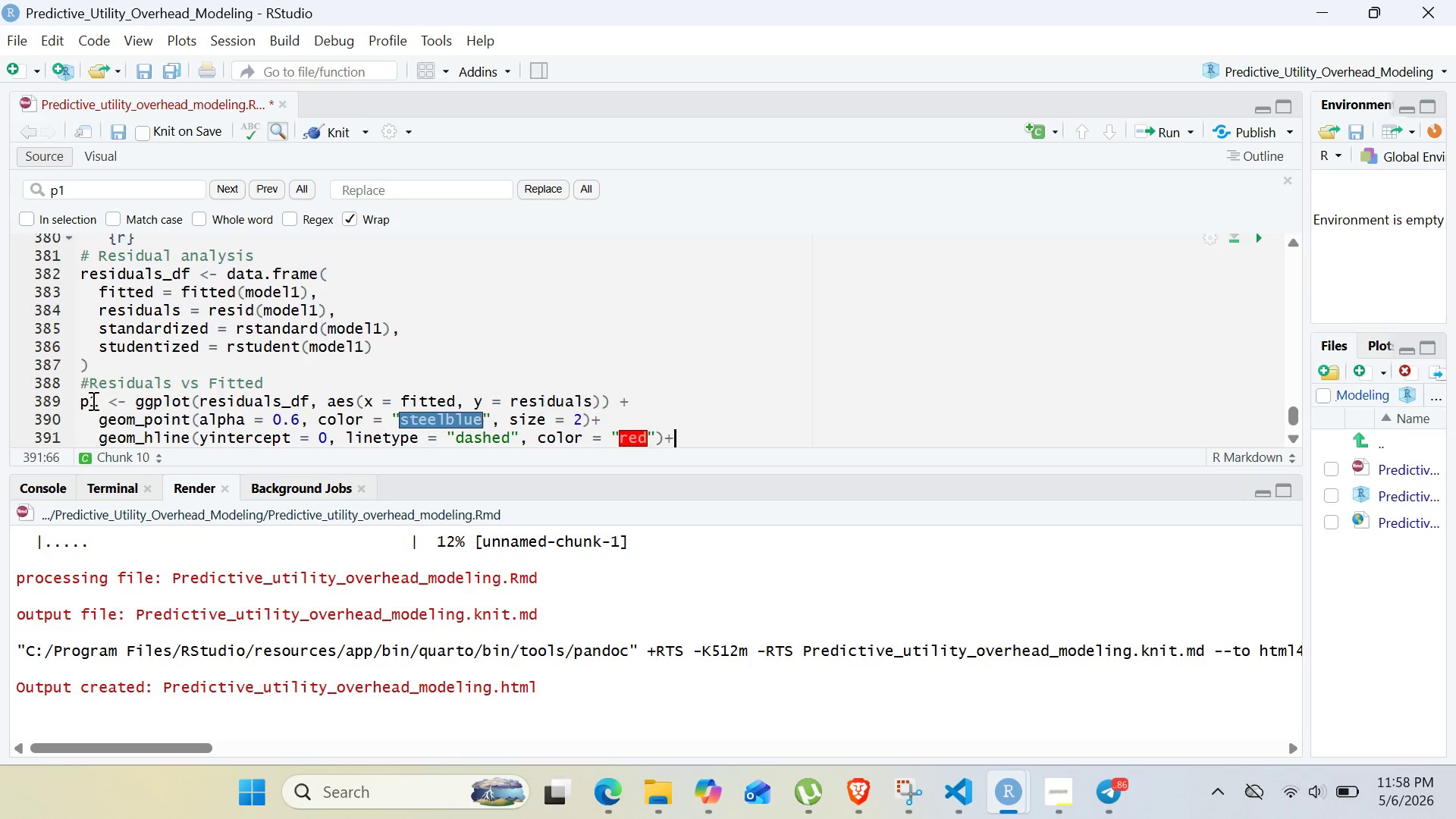 
key(Enter)
 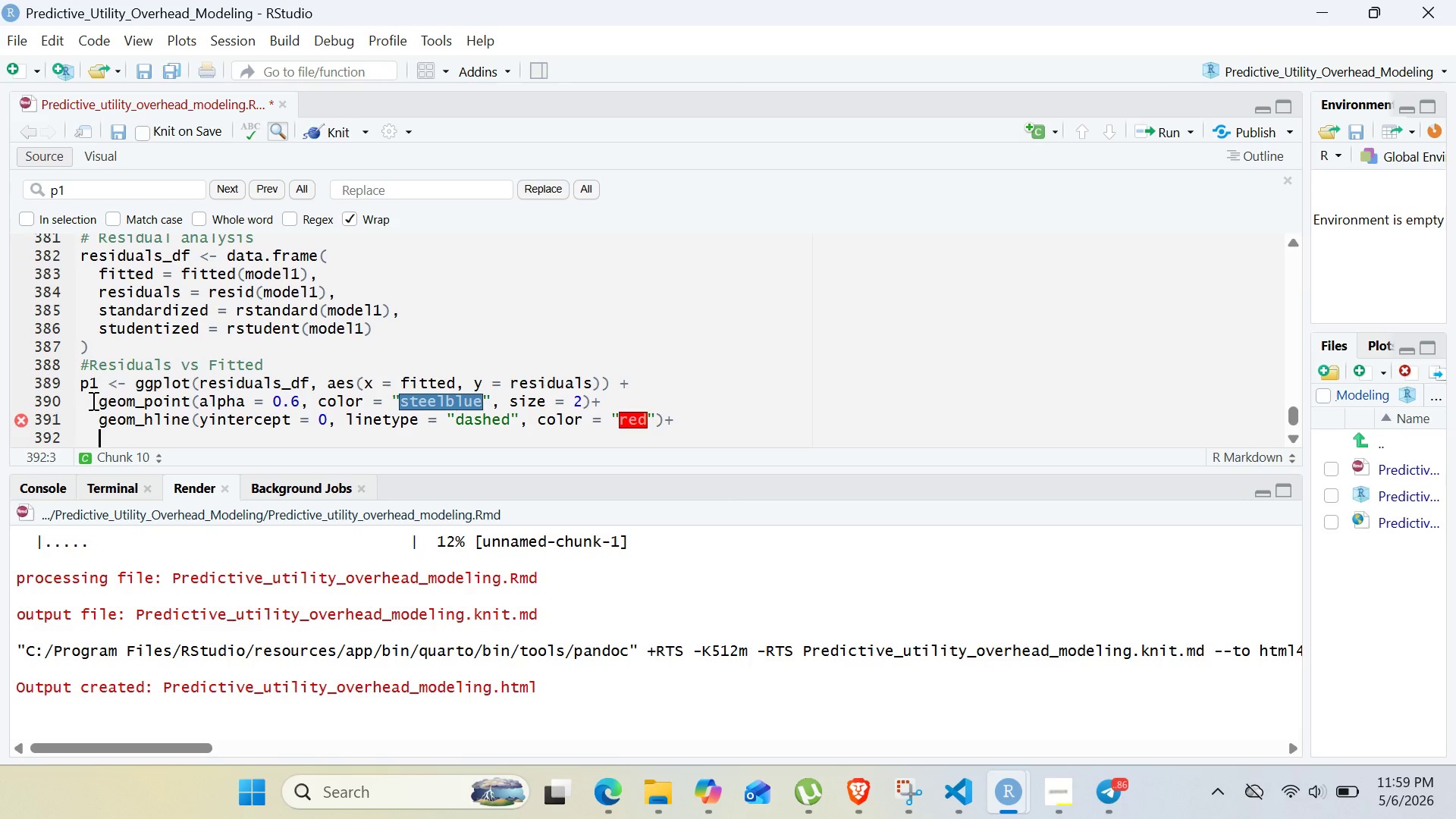 
wait(29.42)
 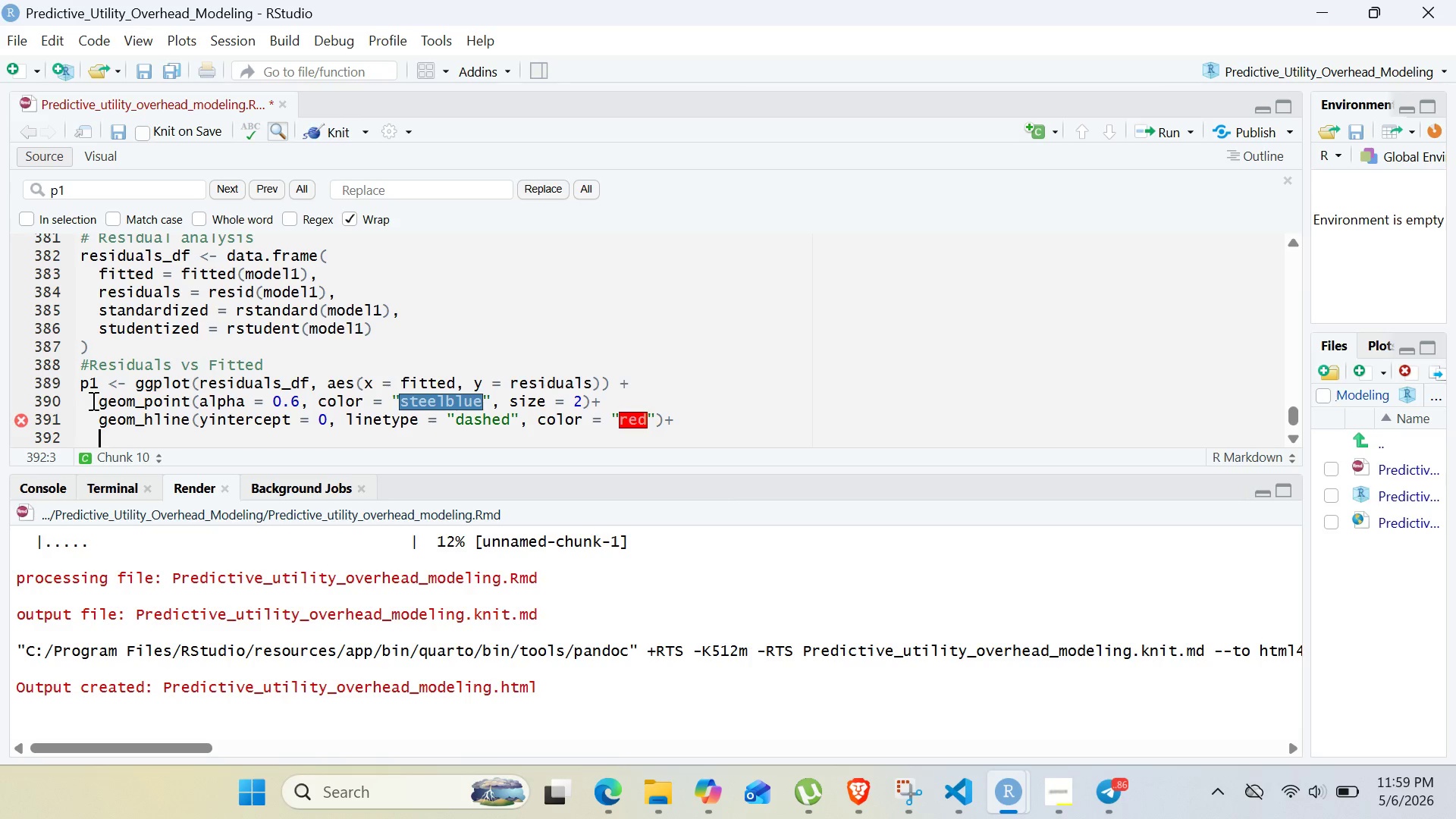 
type(gem_smooth)
 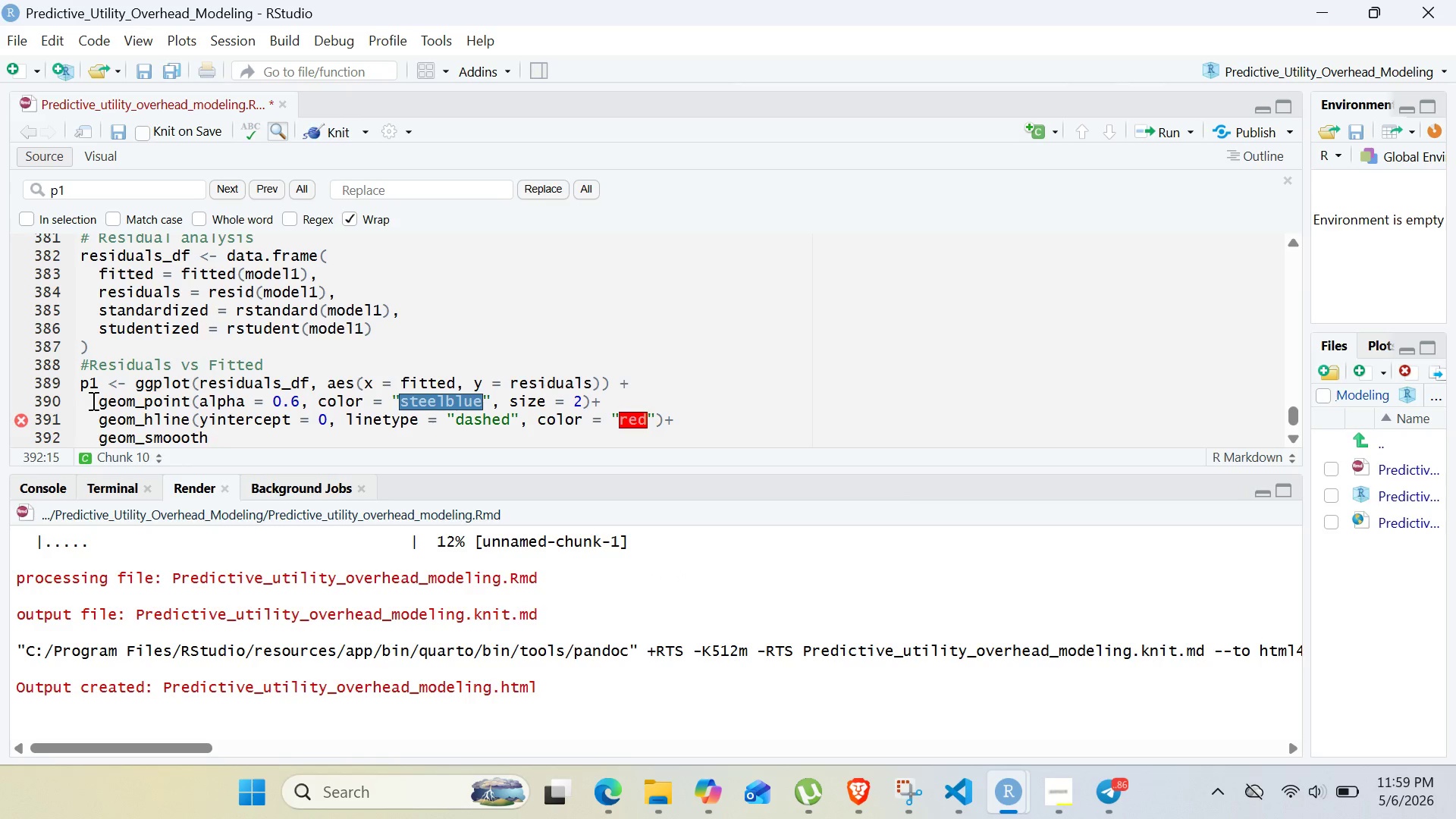 
key(ArrowLeft)
 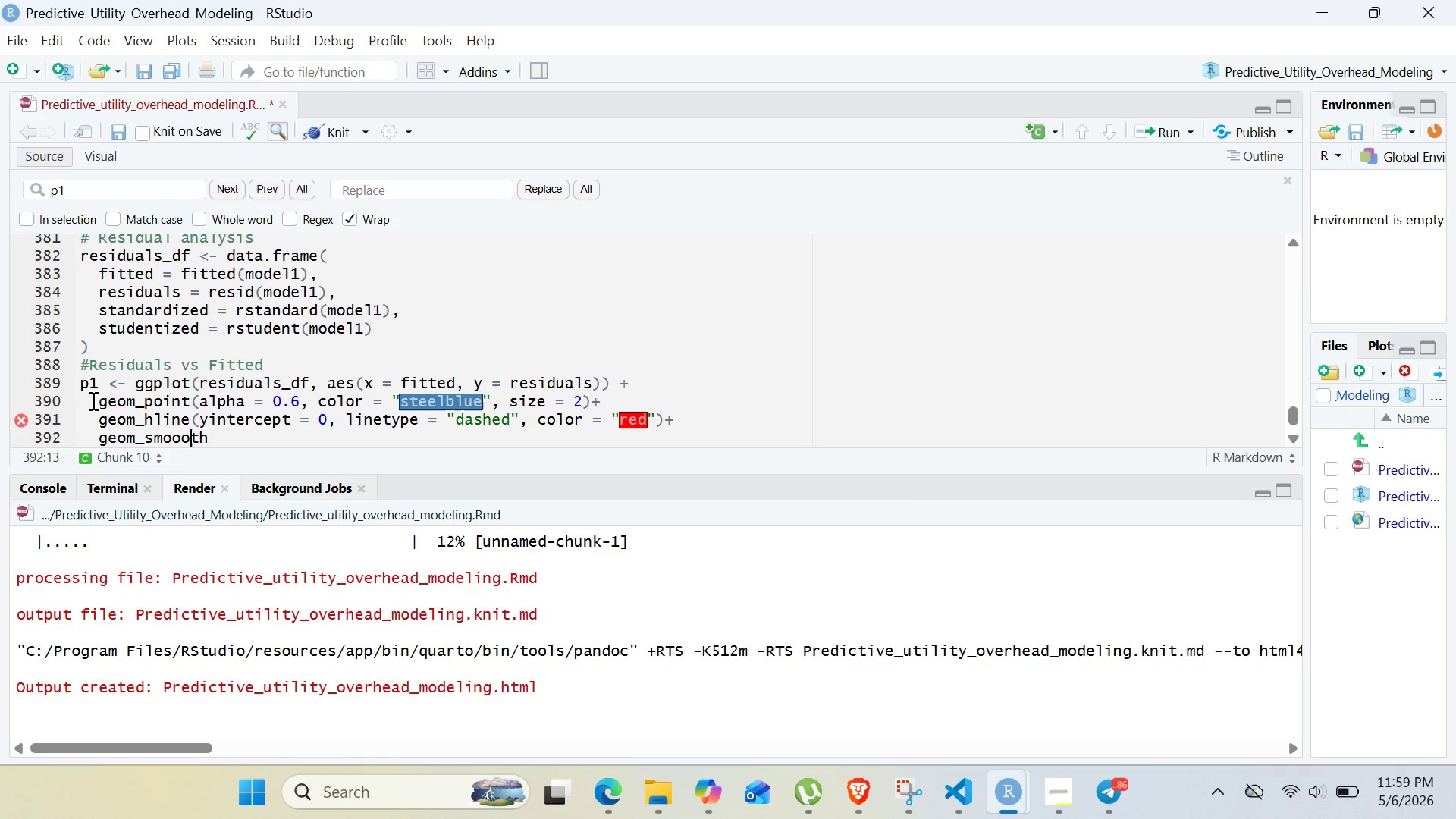 
key(ArrowLeft)
 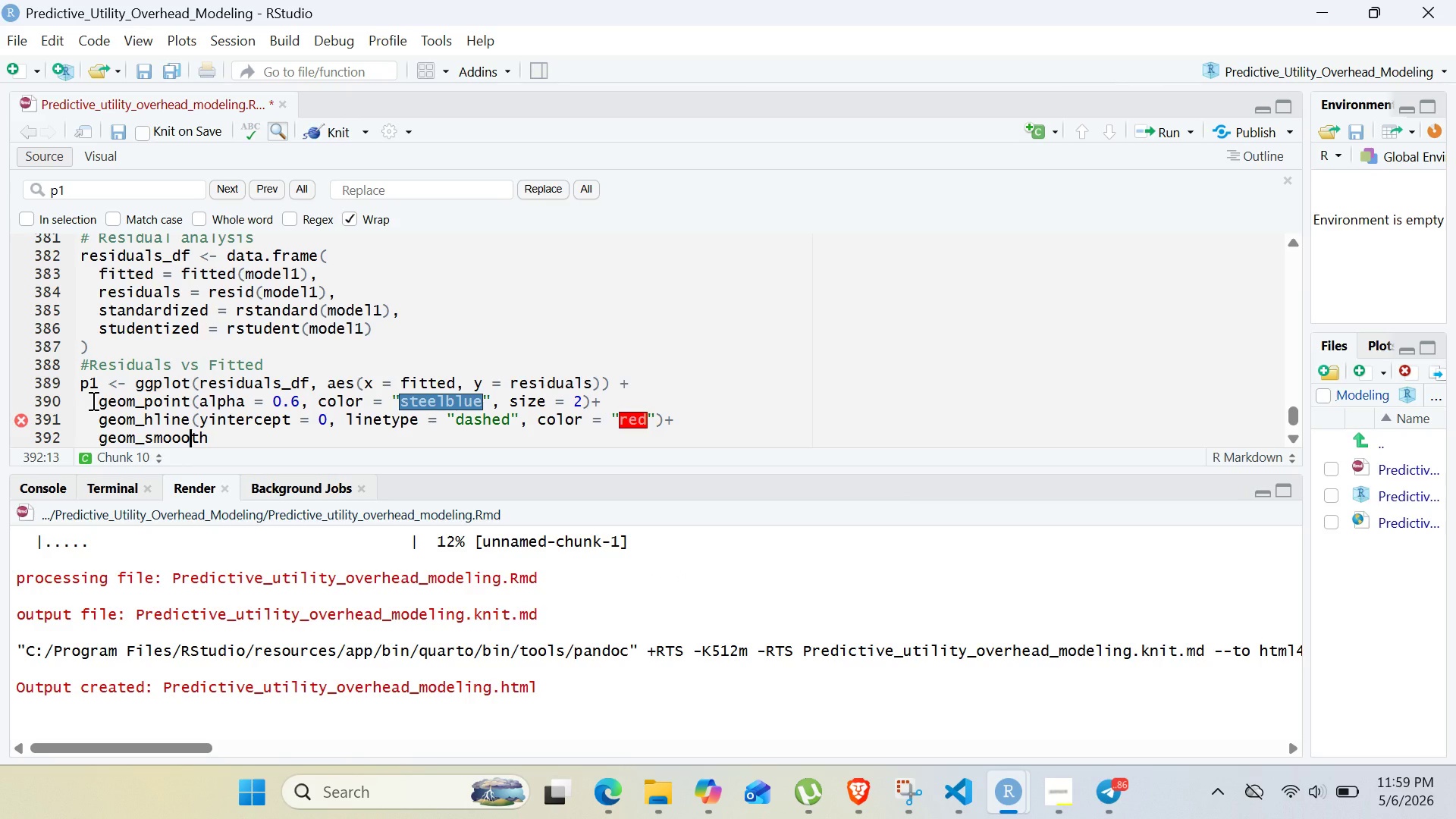 
key(Backspace)
 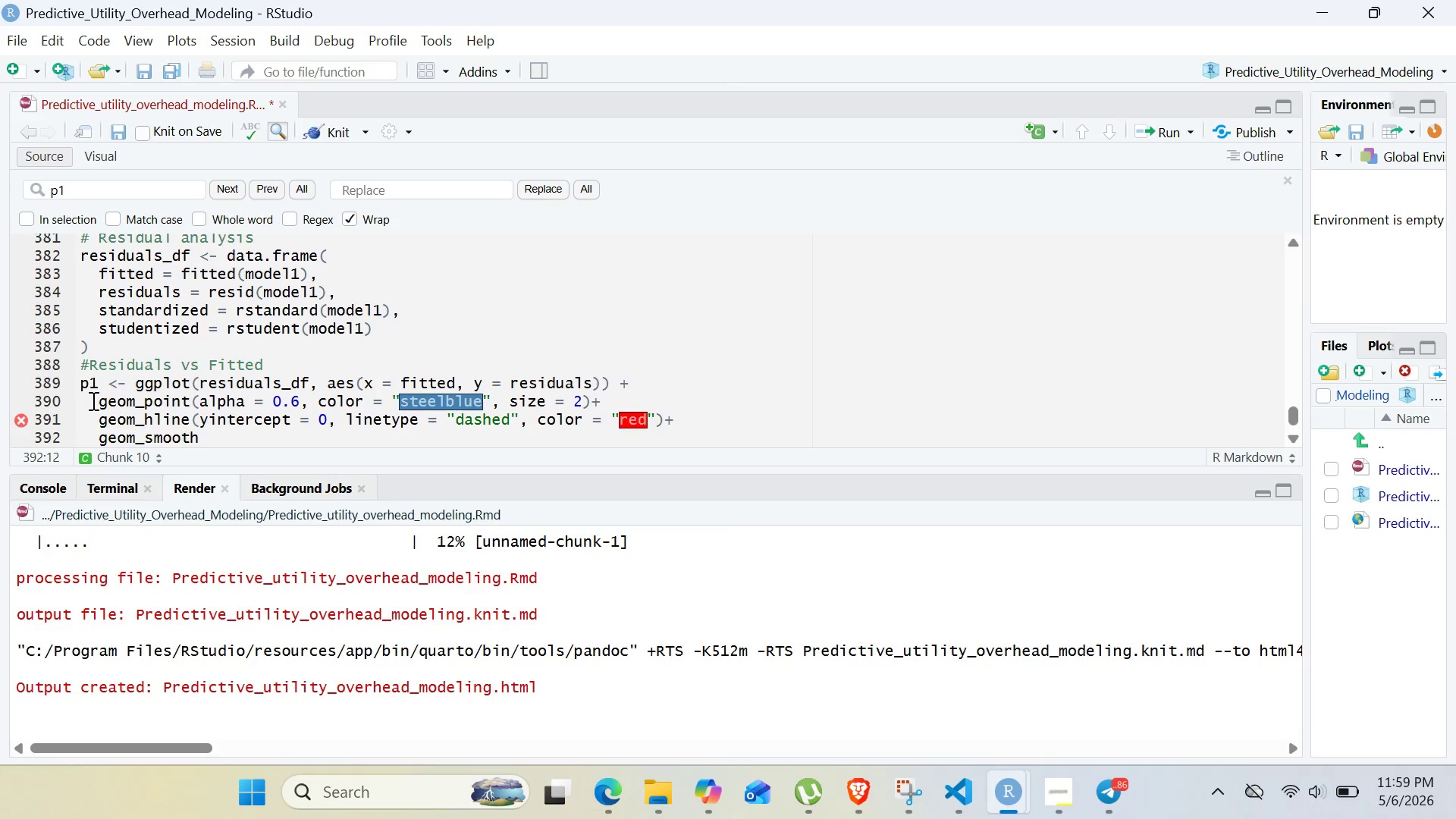 
key(ArrowRight)
 